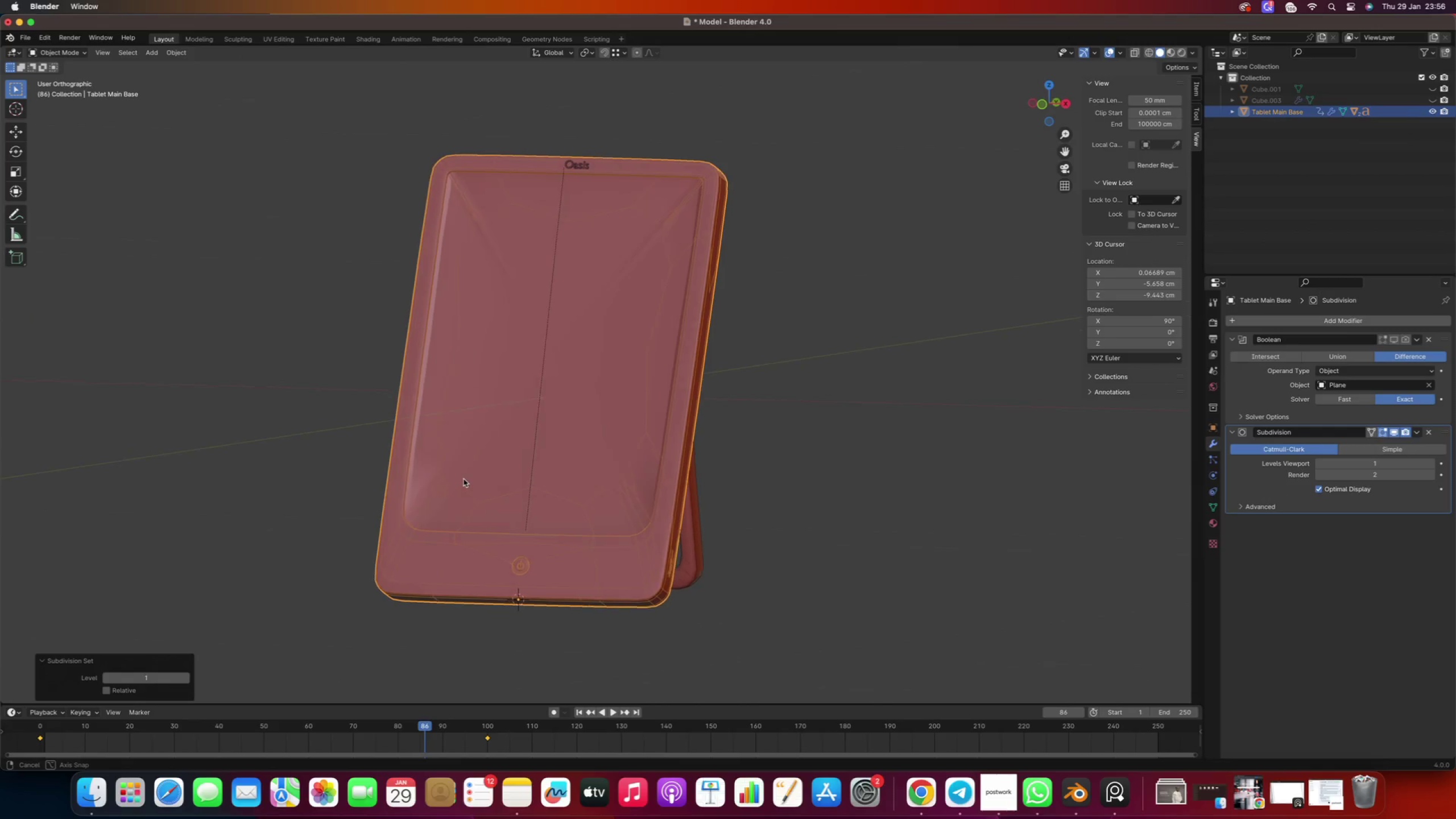 
wait(7.22)
 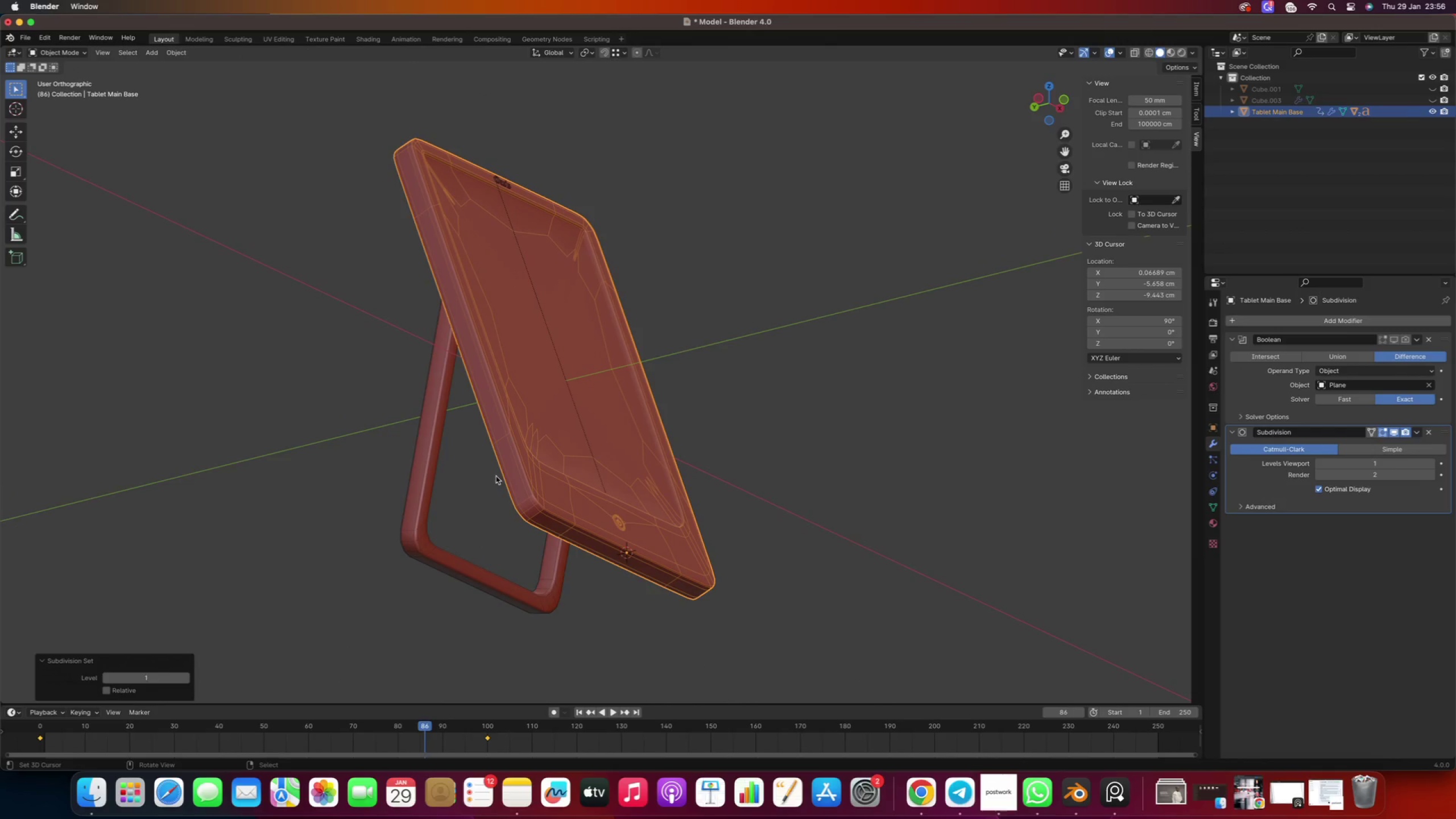 
key(Numpad5)
 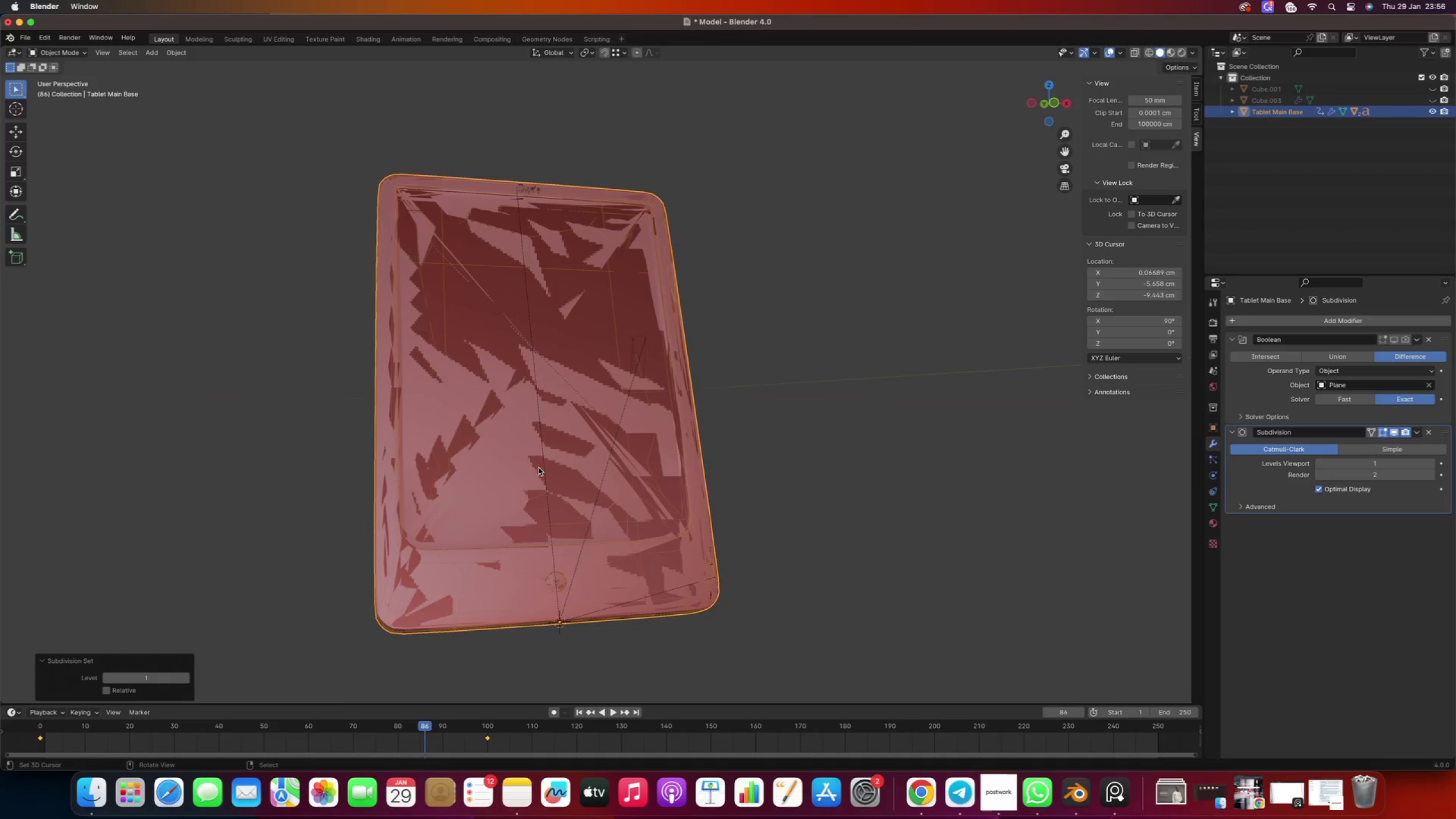 
key(Numpad5)
 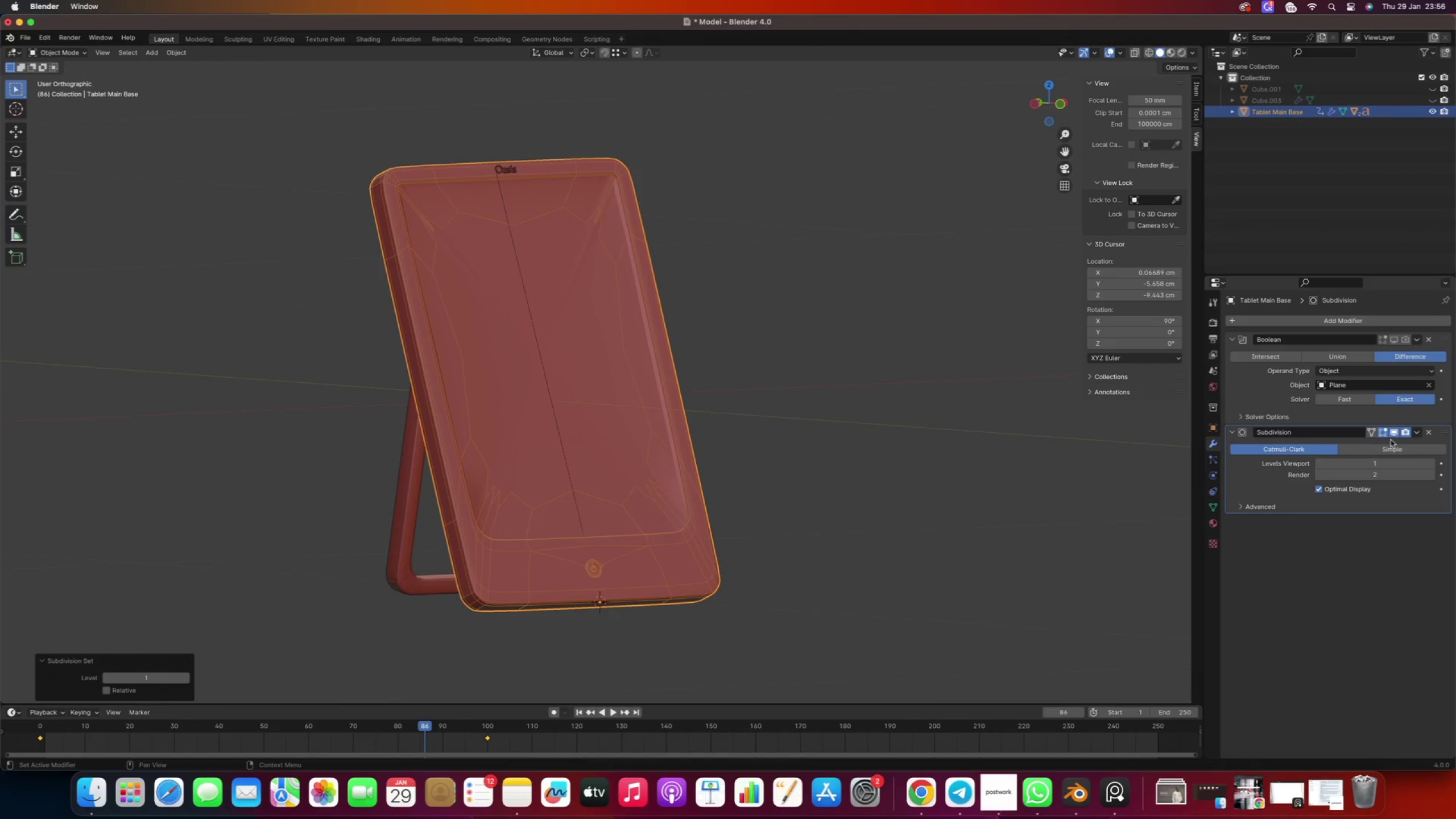 
left_click([1427, 435])
 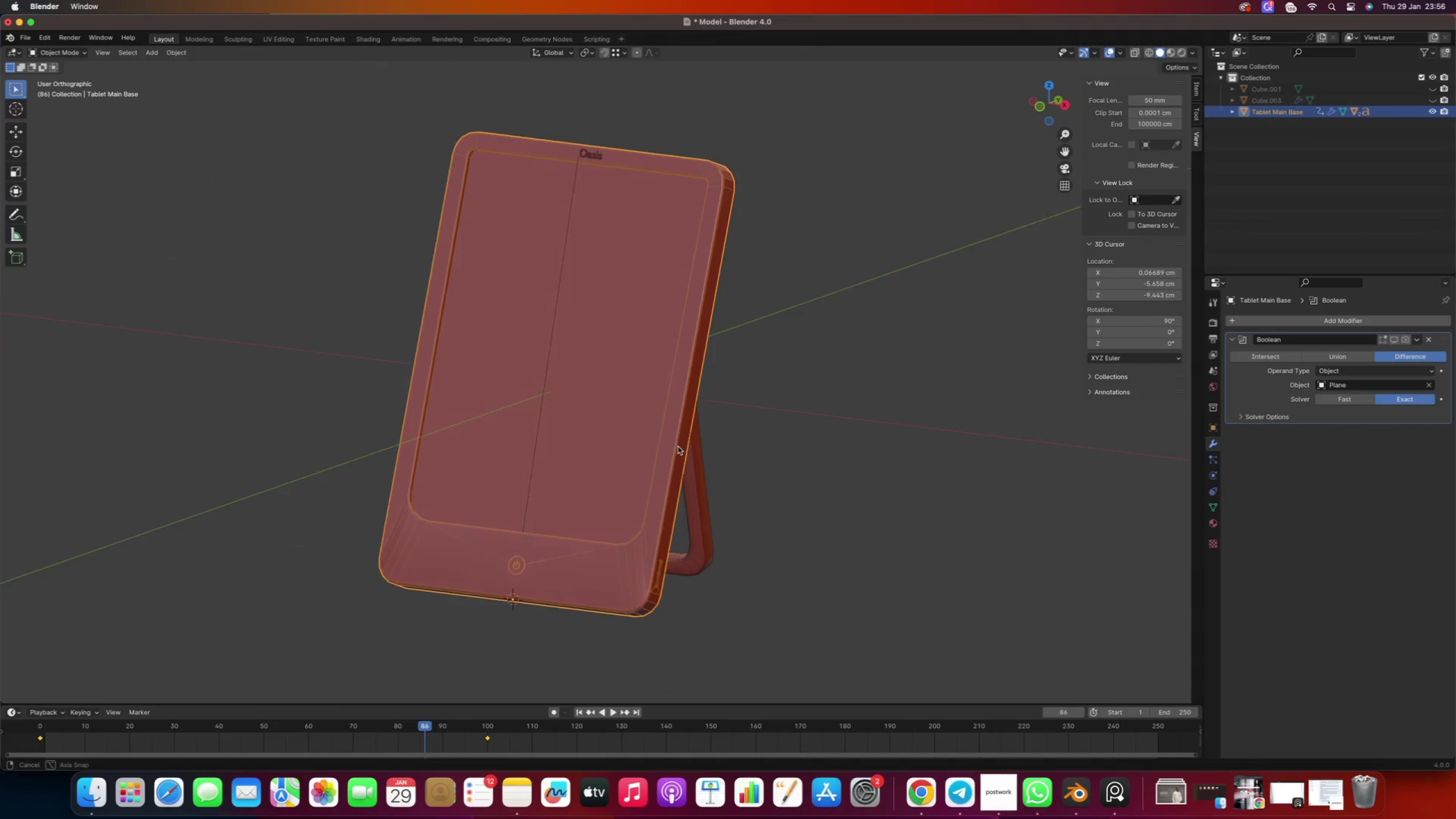 
scroll: coordinate [707, 449], scroll_direction: down, amount: 2.0
 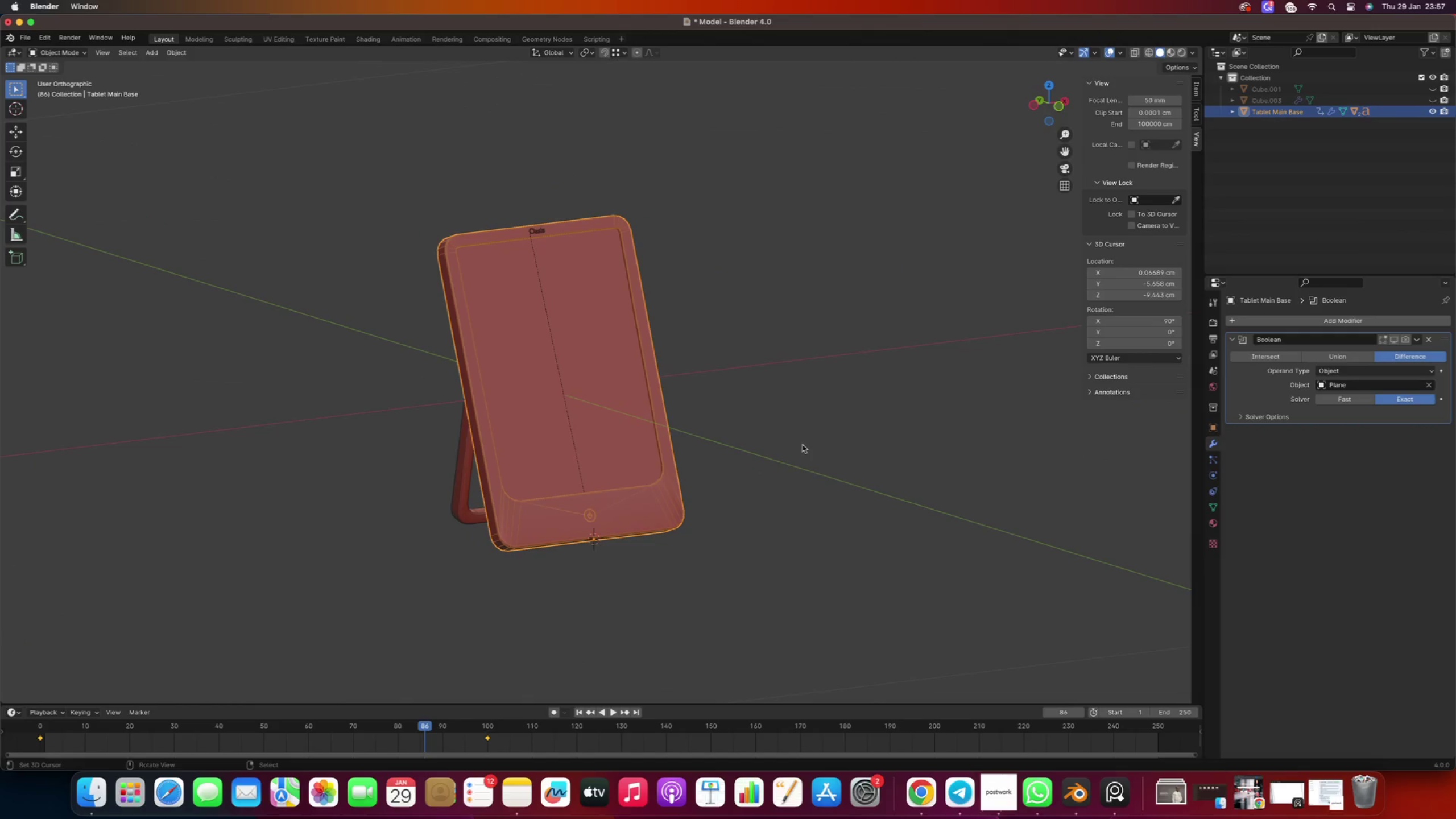 
right_click([792, 439])
 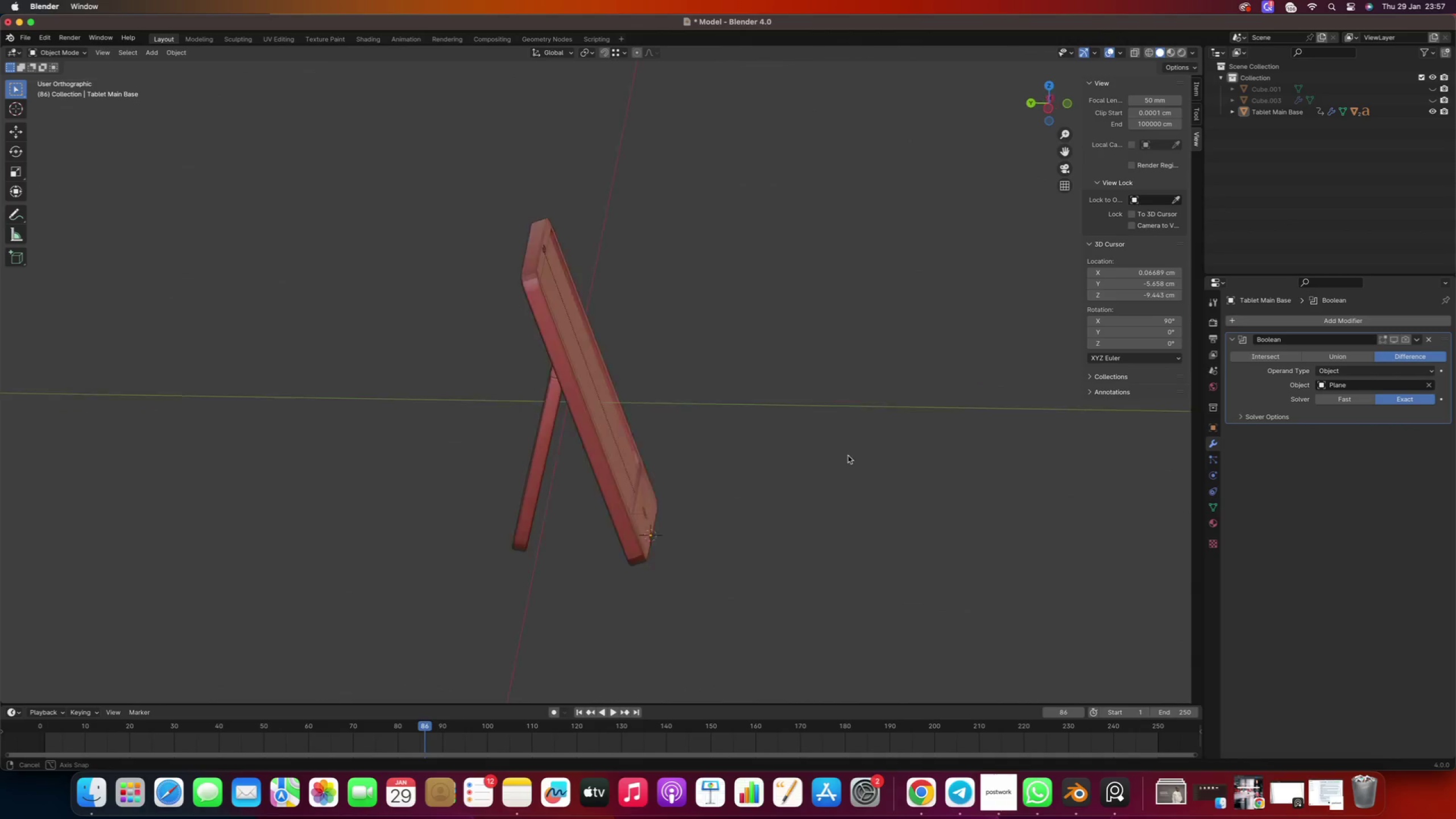 
scroll: coordinate [843, 460], scroll_direction: down, amount: 9.0
 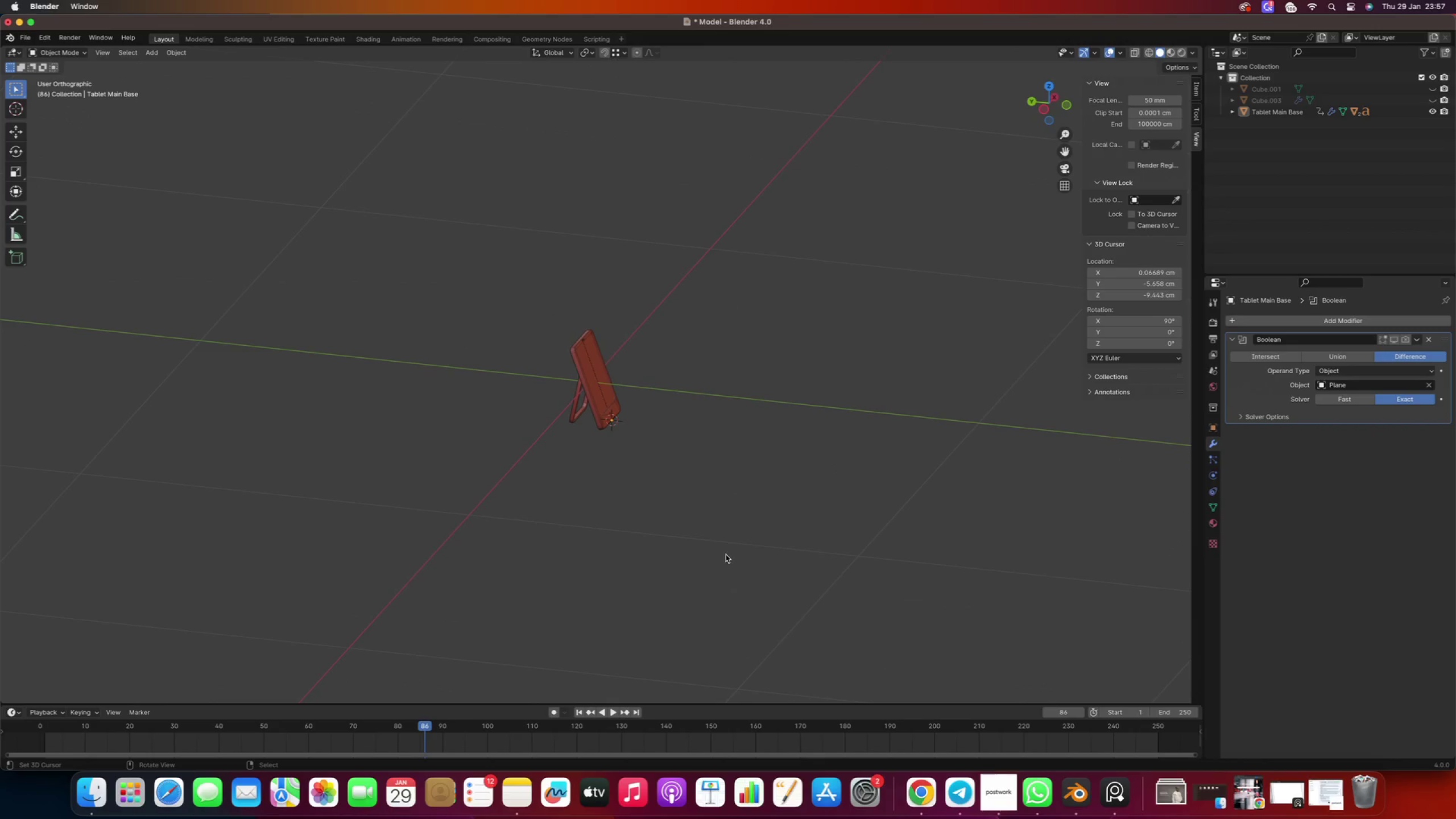 
scroll: coordinate [593, 460], scroll_direction: up, amount: 11.0
 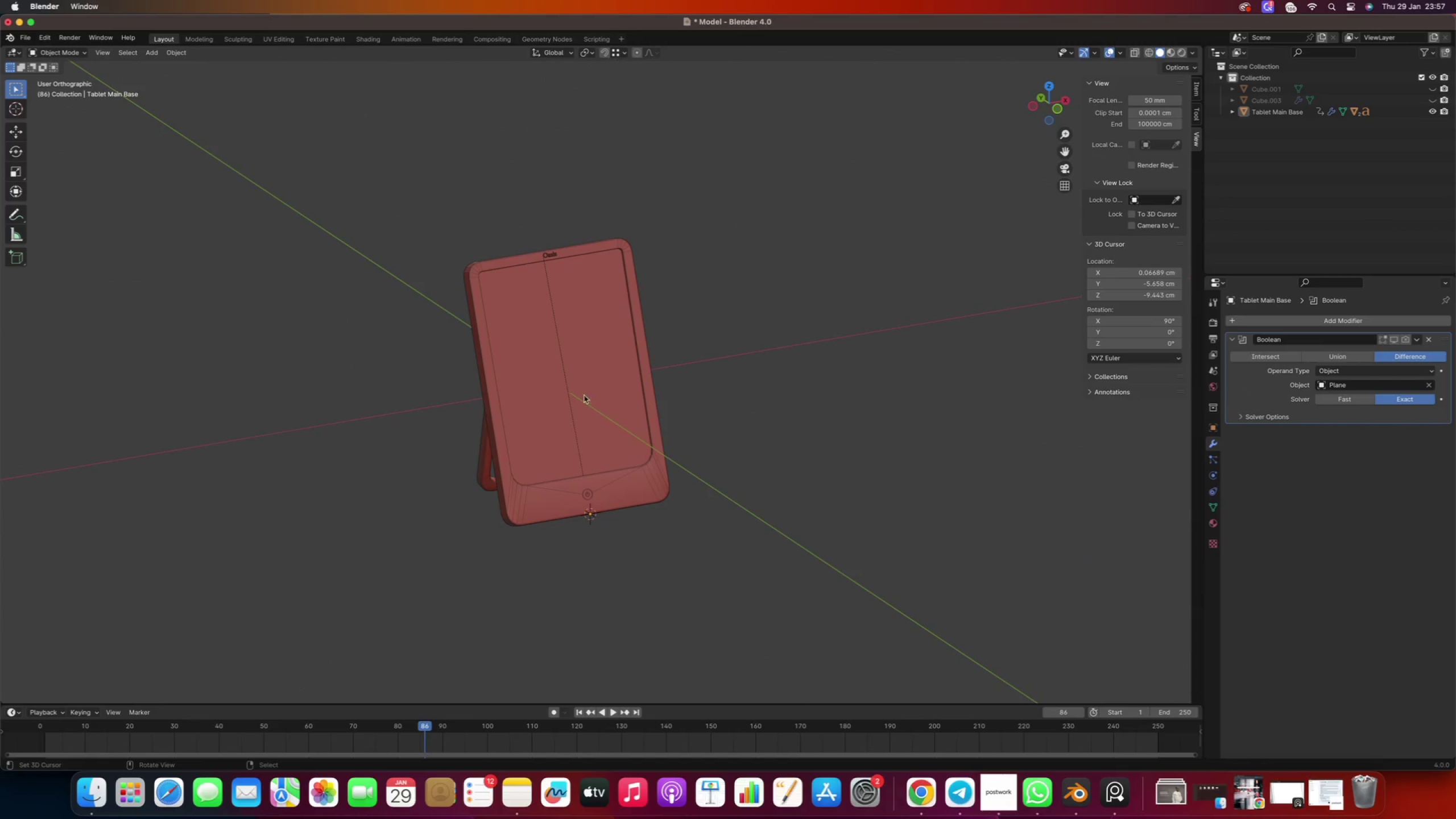 
right_click([738, 379])
 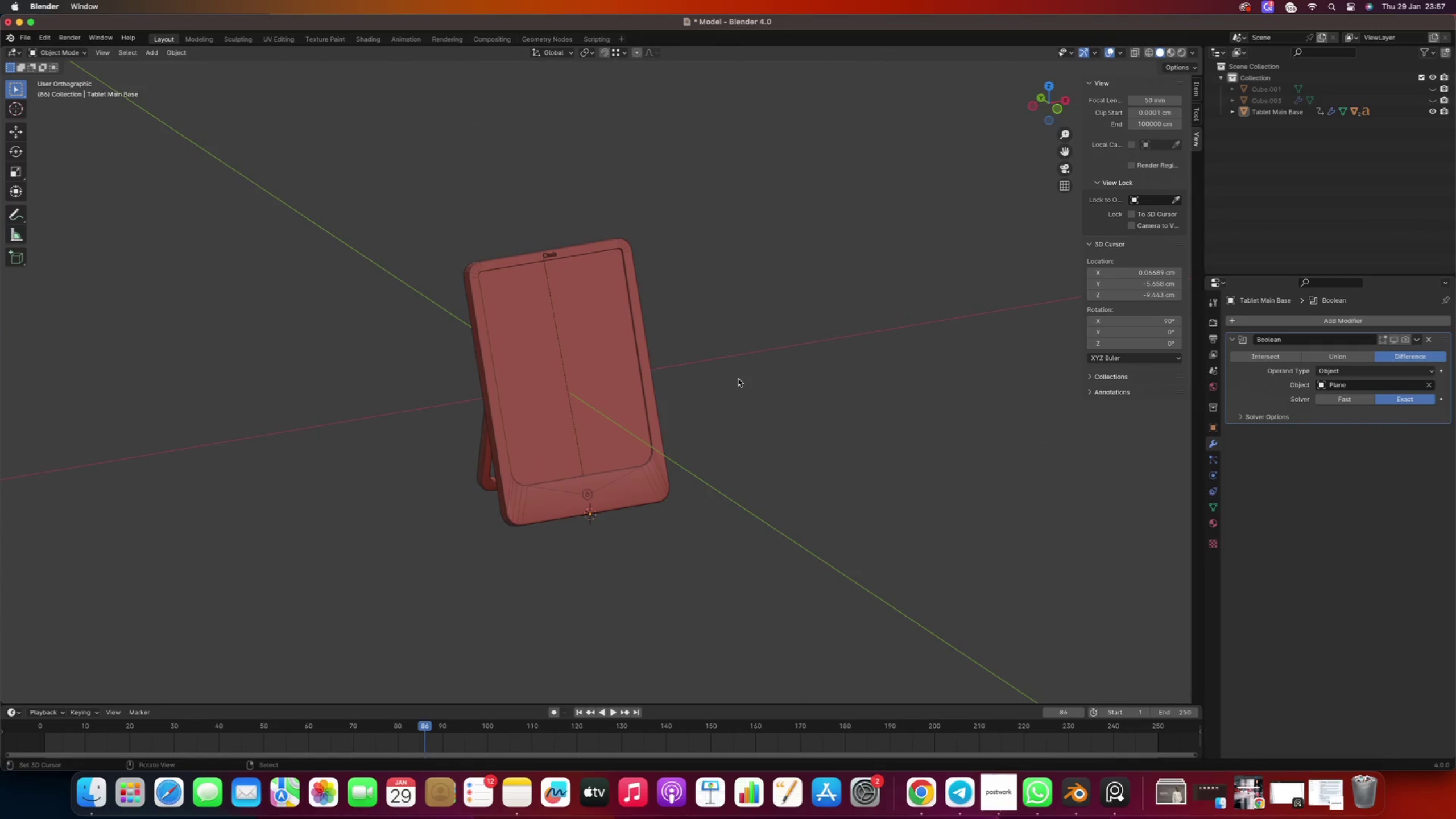 
key(Control+S)
 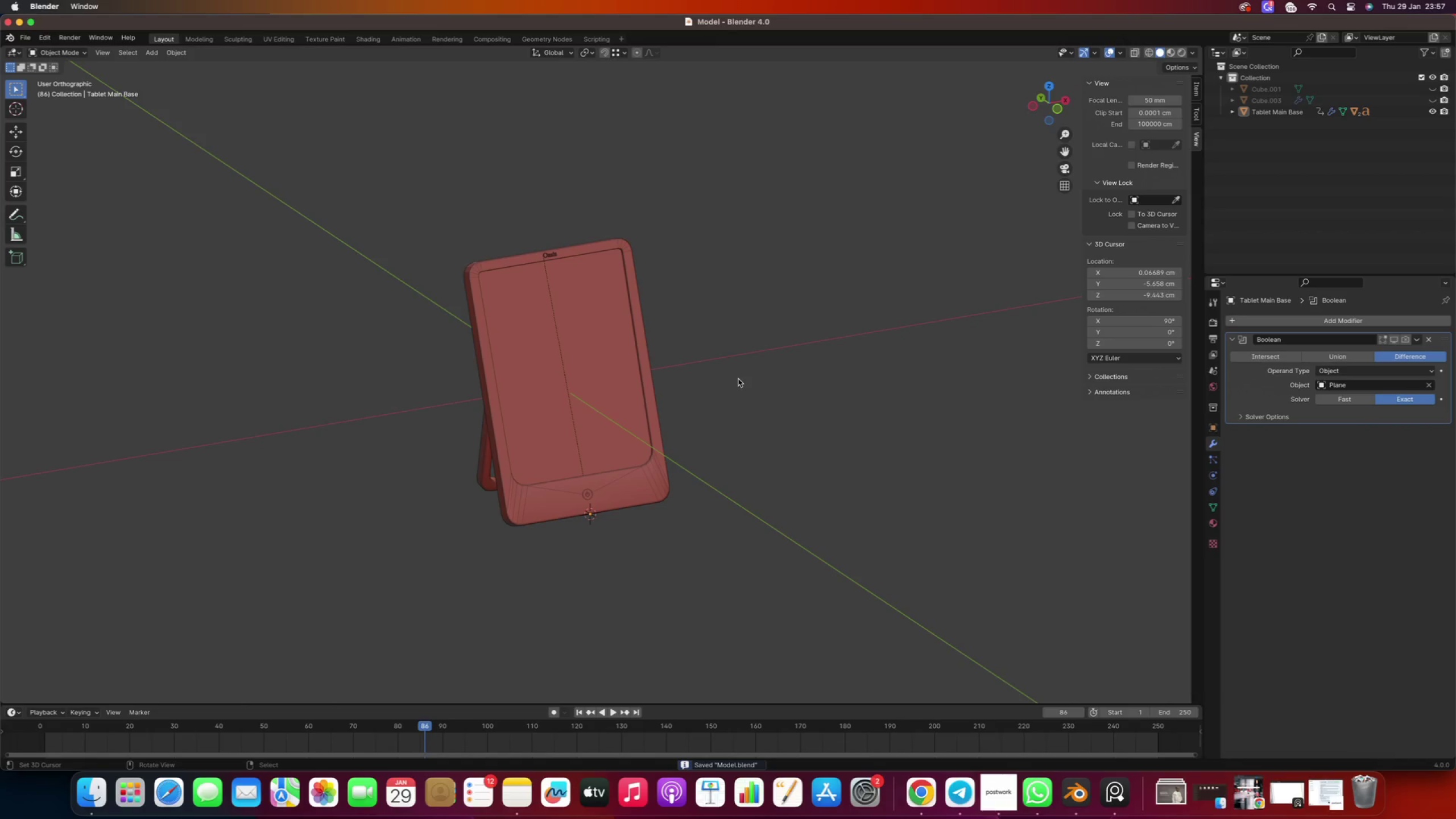 
wait(5.18)
 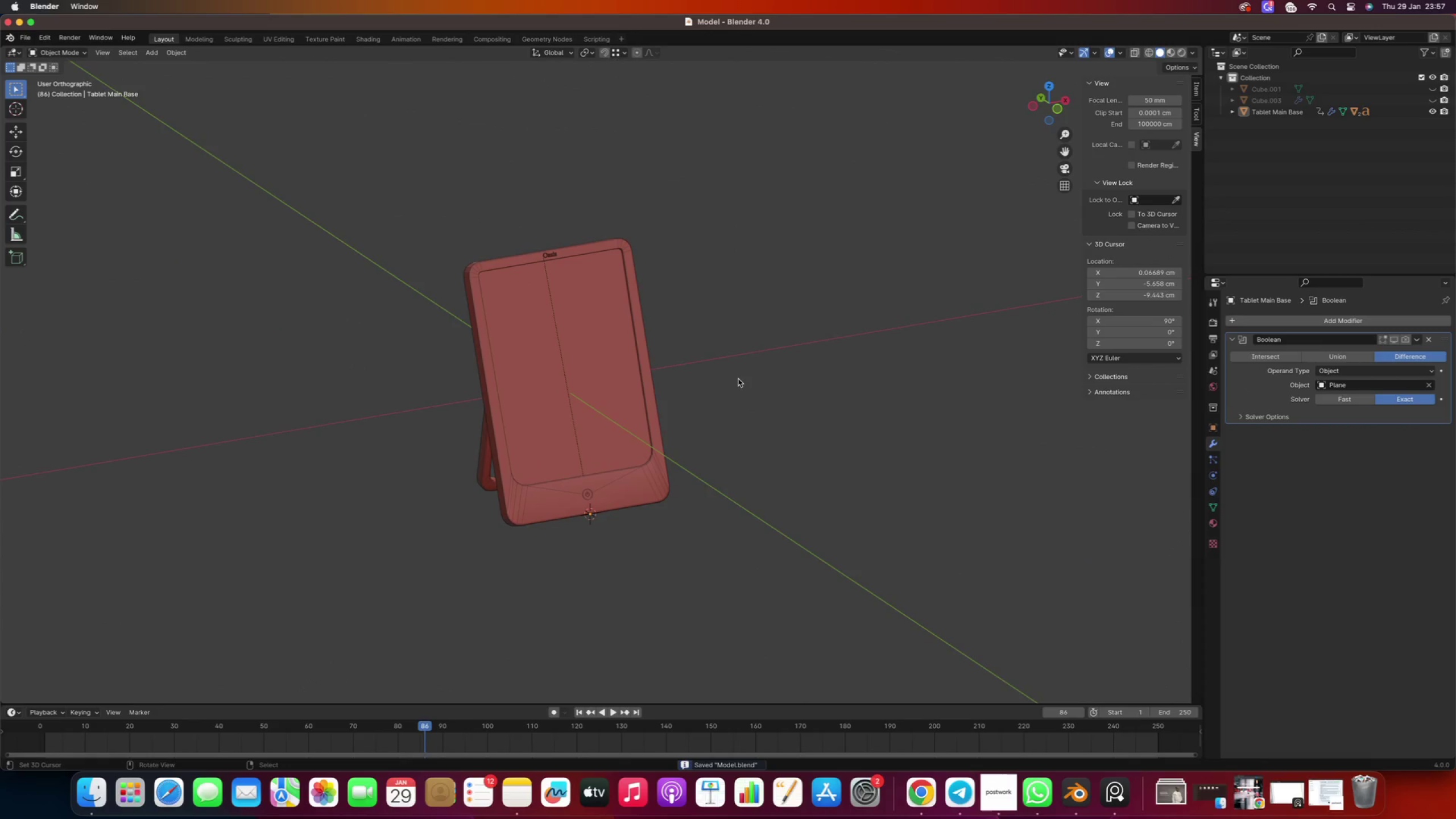 
scroll: coordinate [408, 351], scroll_direction: down, amount: 14.0
 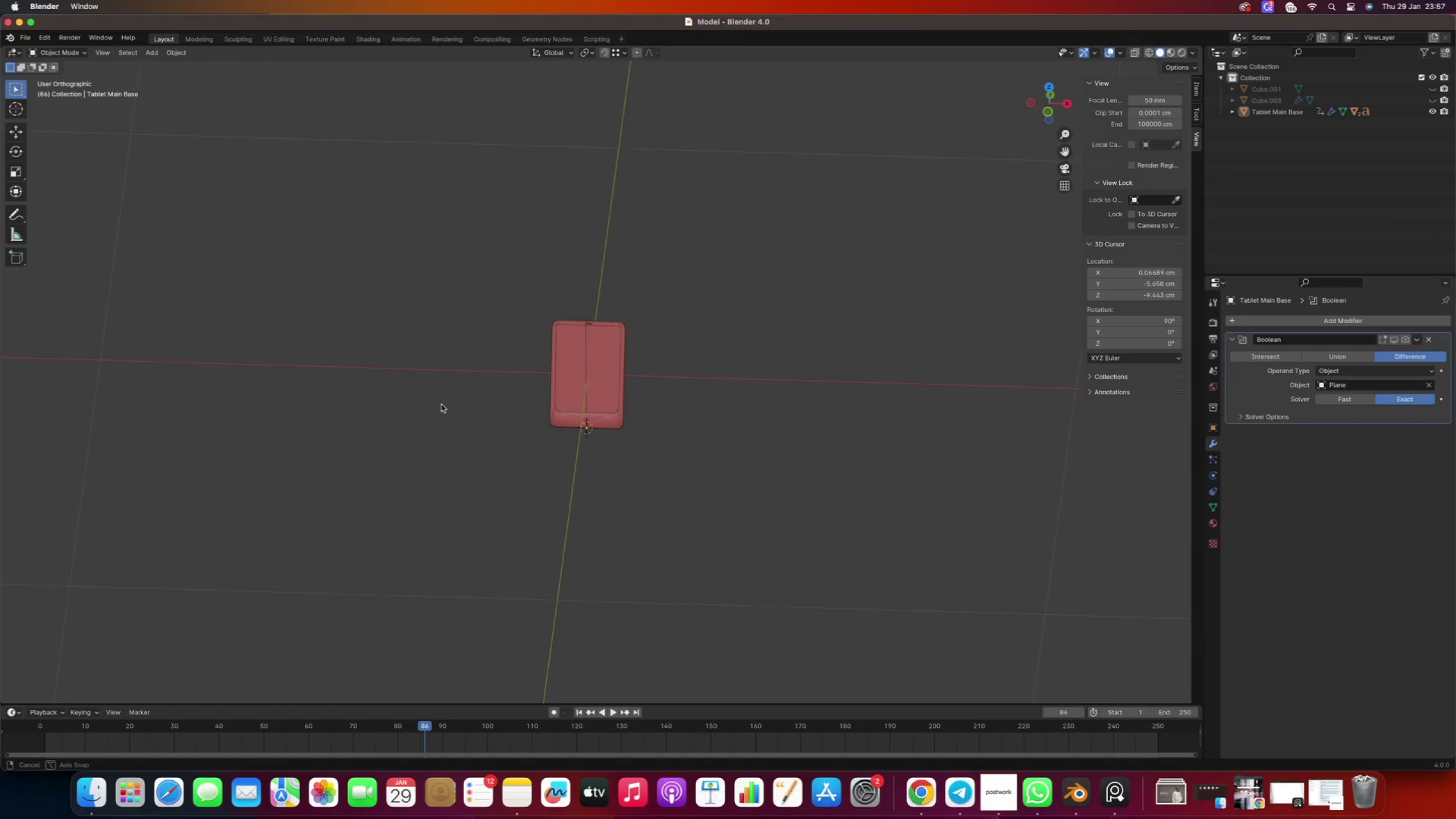 
wait(6.19)
 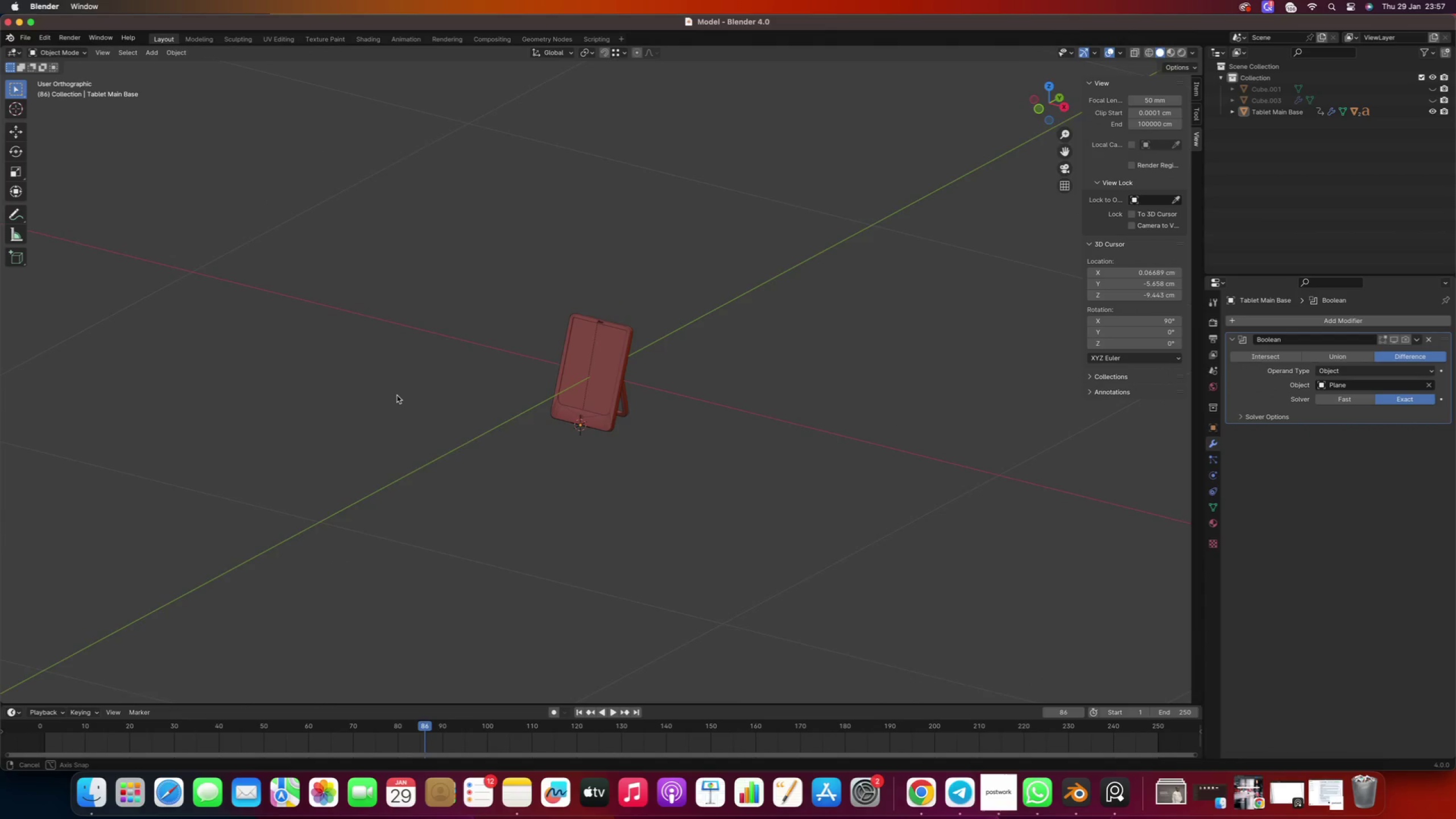 
scroll: coordinate [499, 424], scroll_direction: up, amount: 9.0
 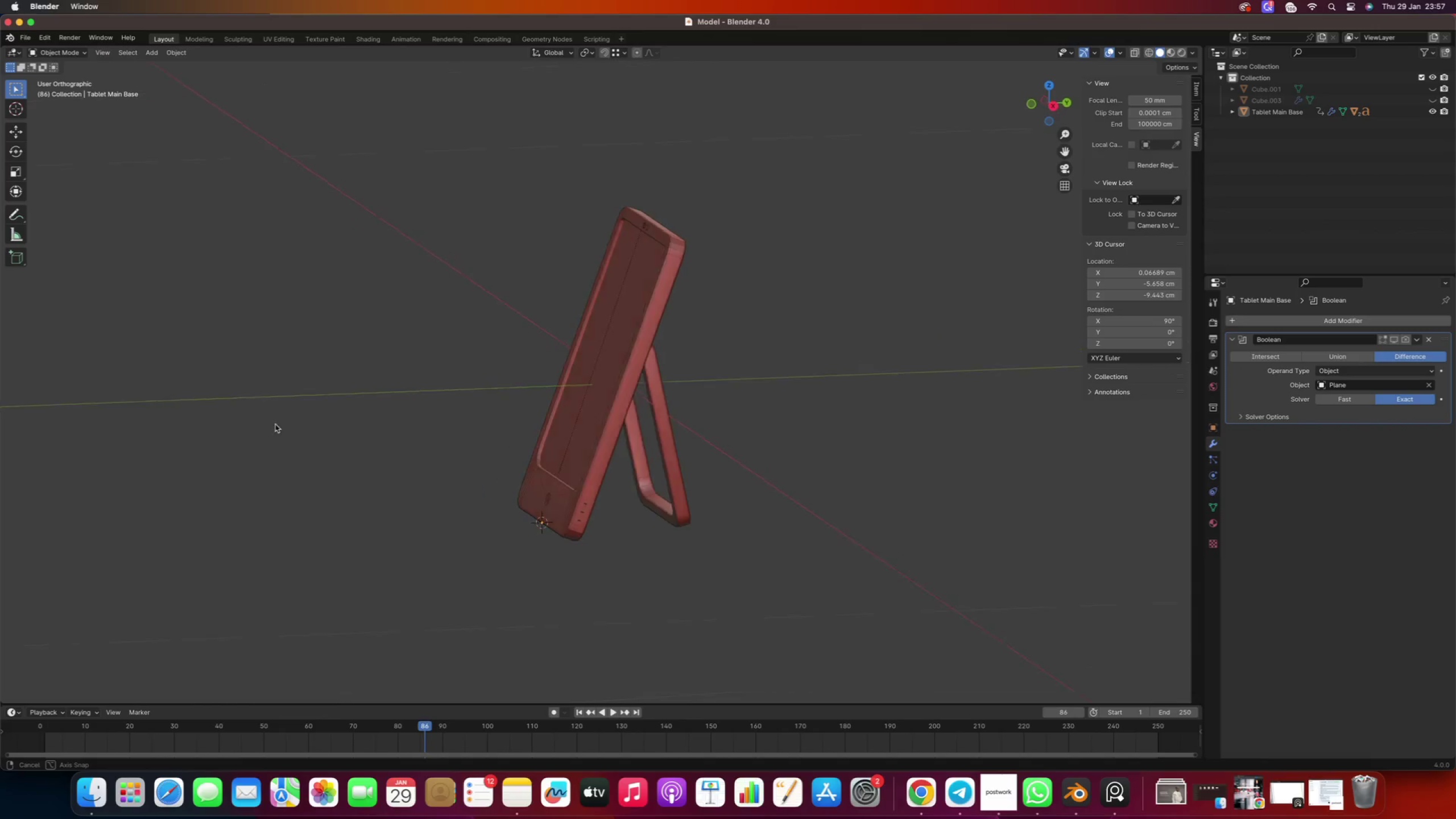 
wait(6.29)
 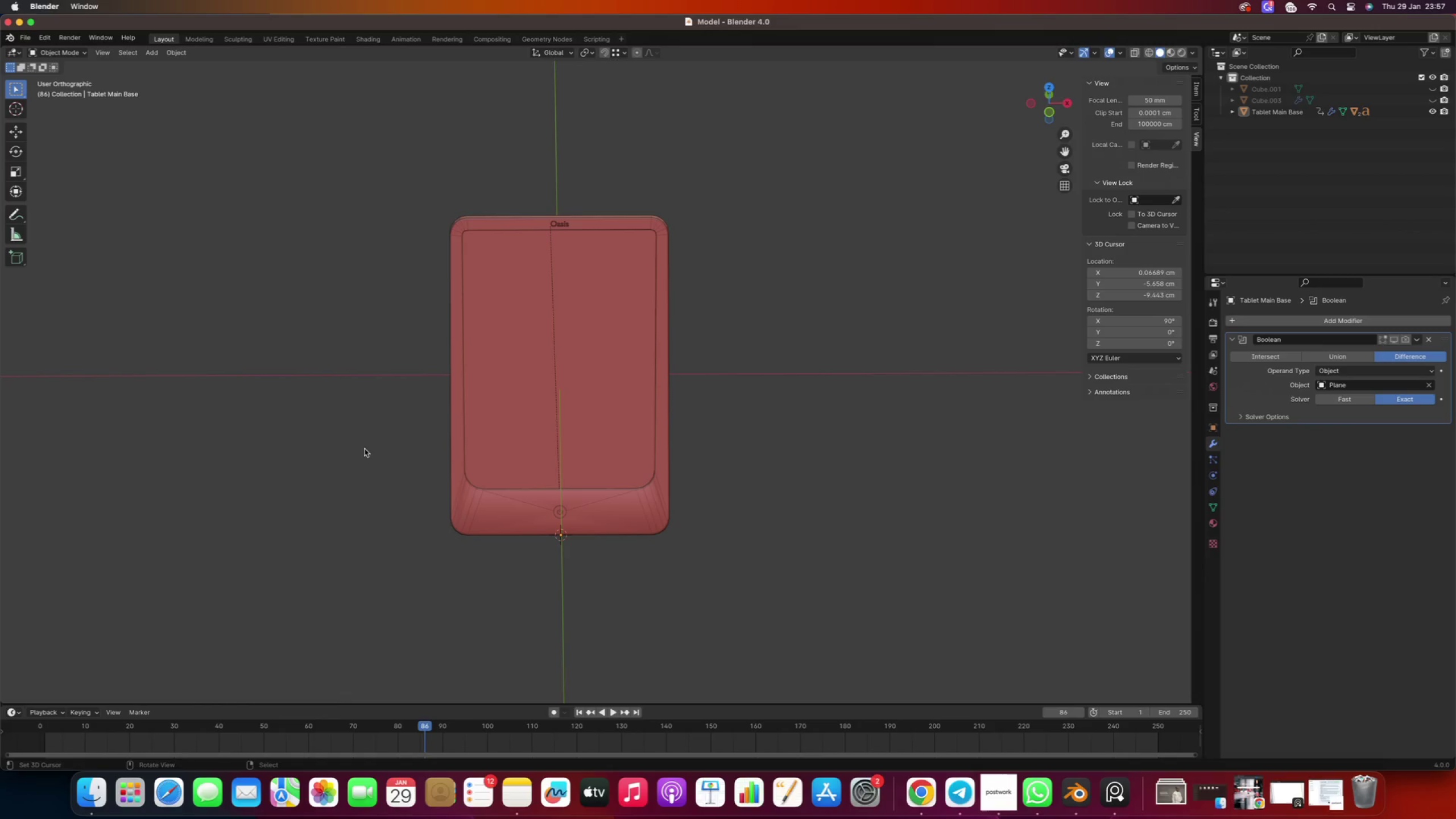 
key(Numpad7)
 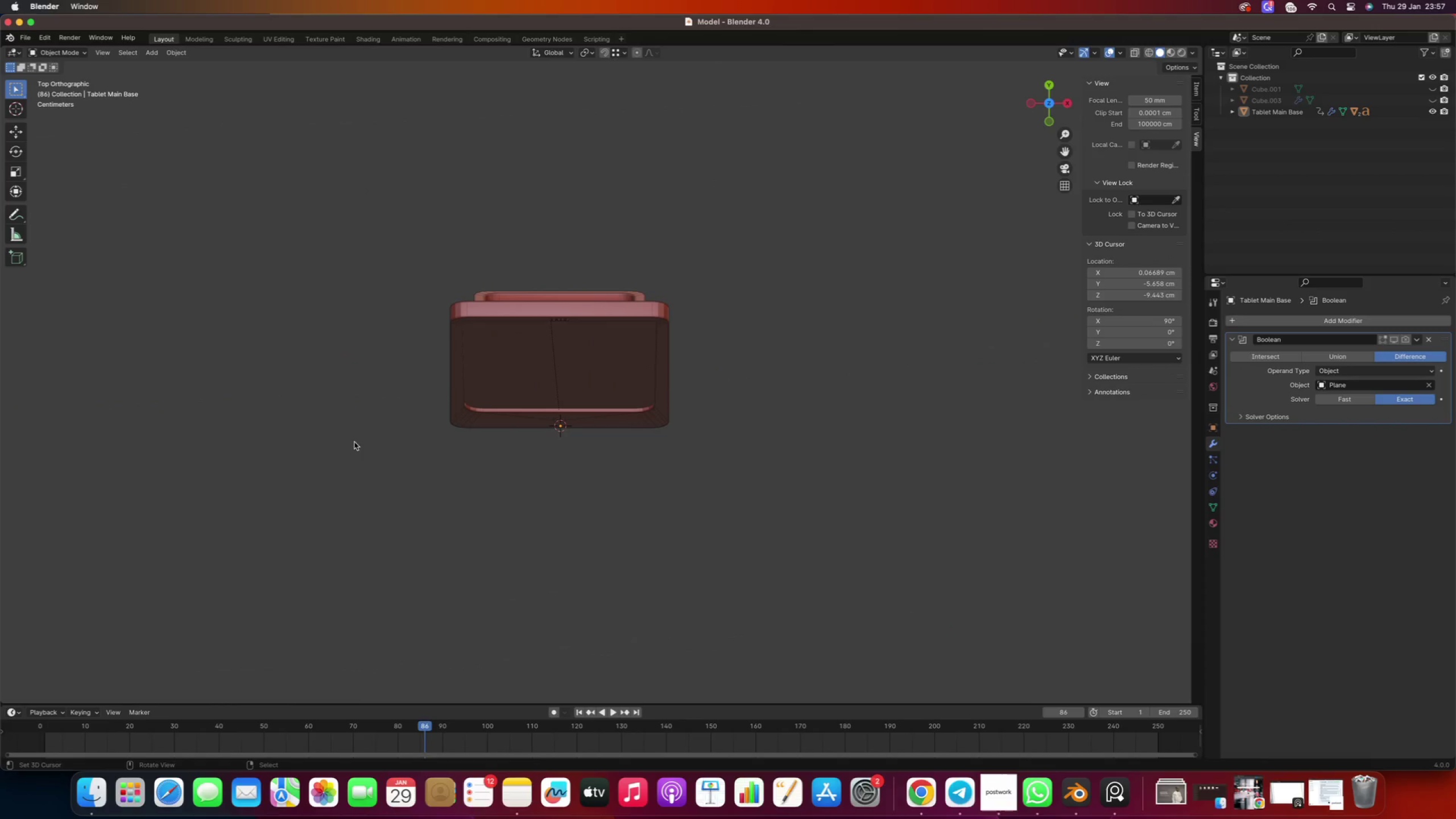 
scroll: coordinate [387, 441], scroll_direction: down, amount: 16.0
 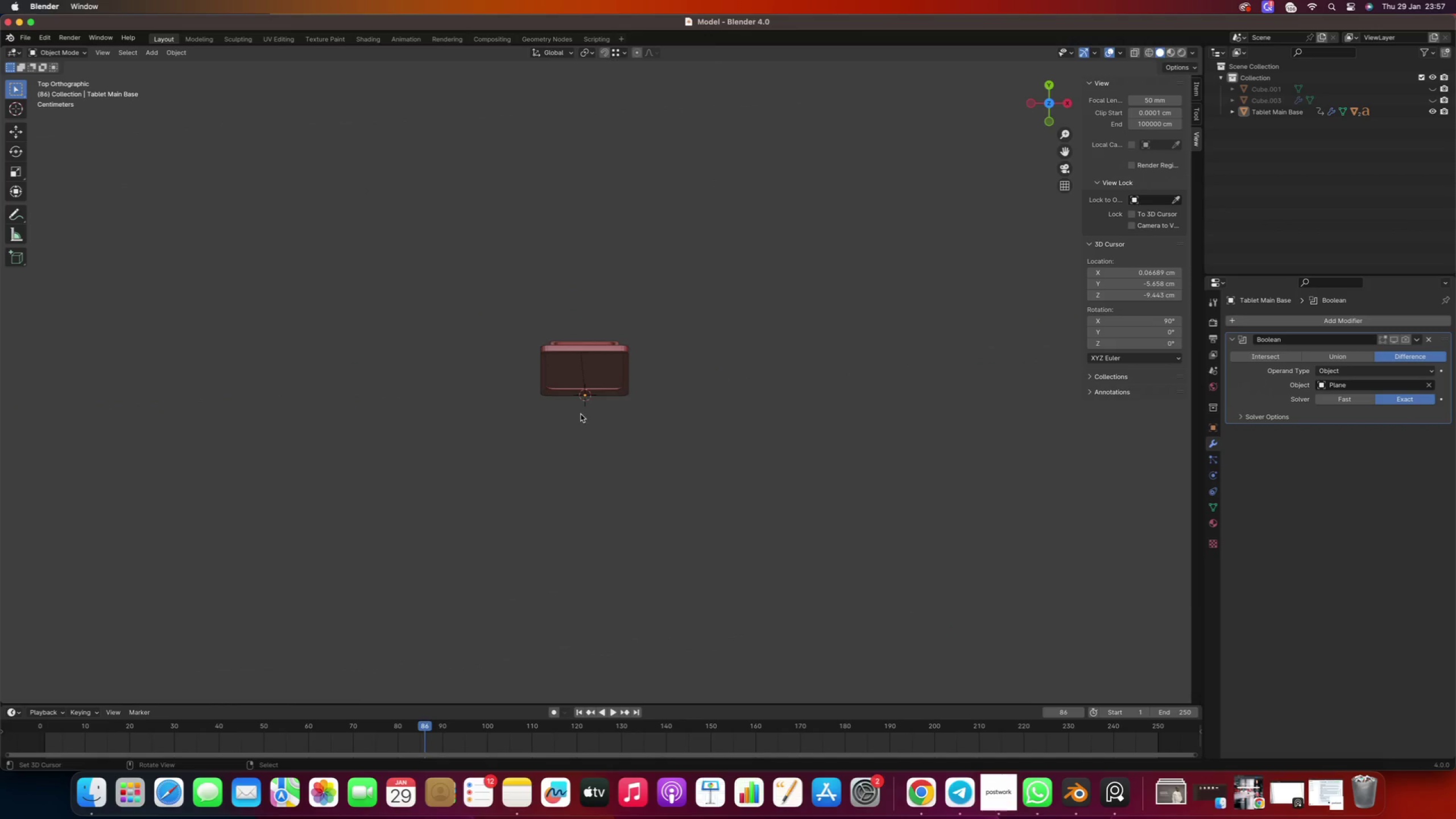 
left_click([574, 445])
 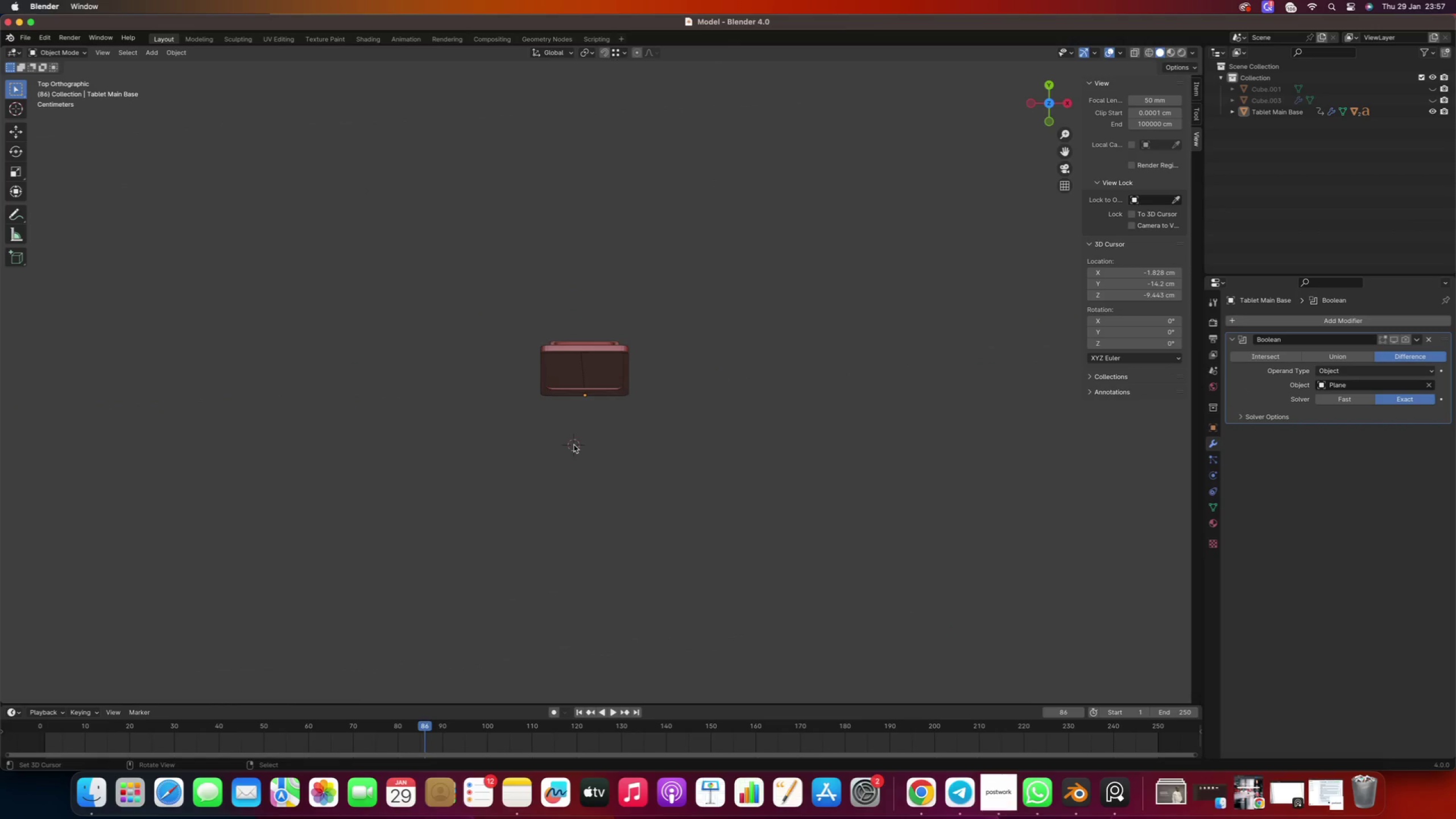 
type(Ap)
 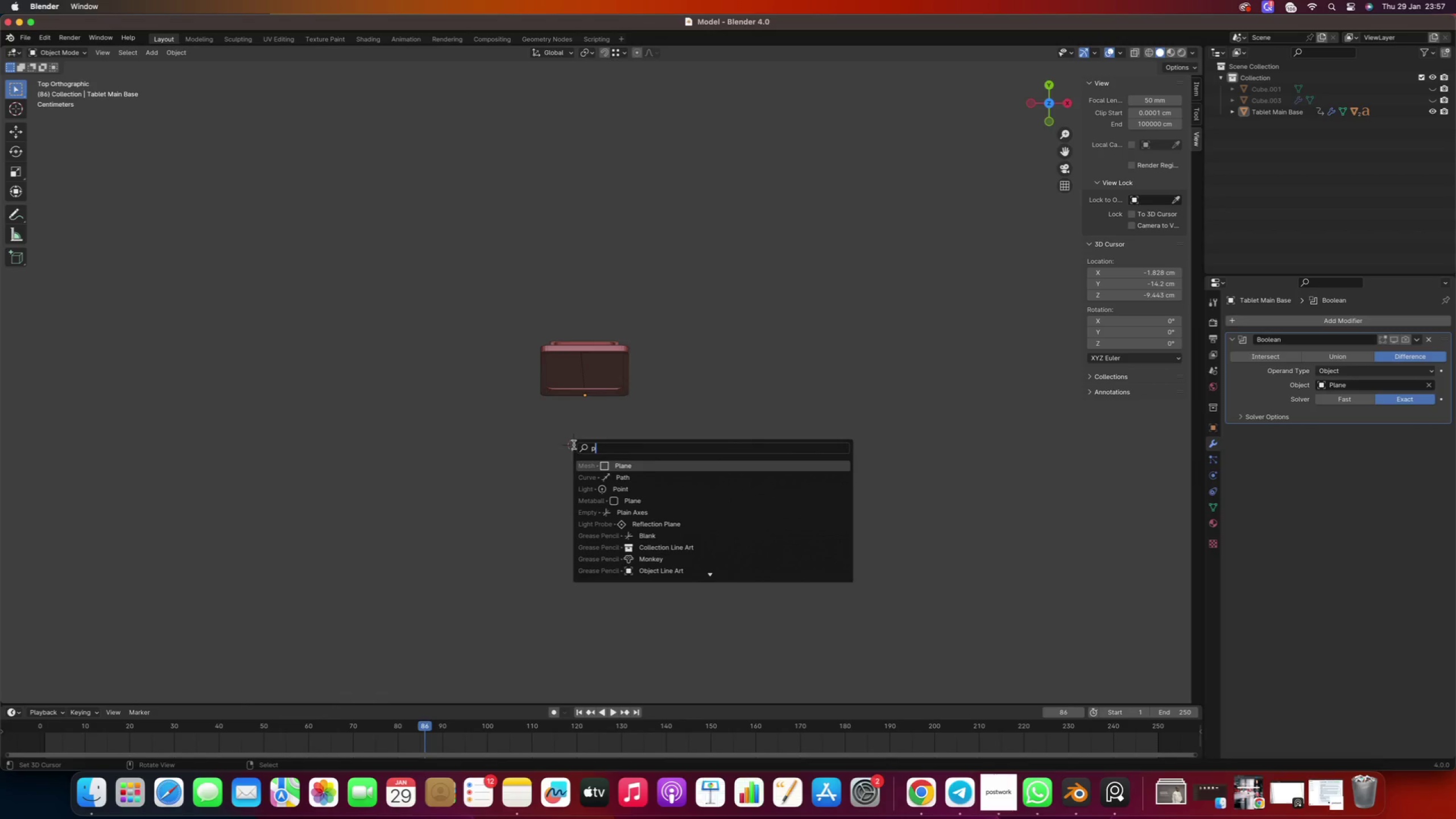 
key(Enter)
 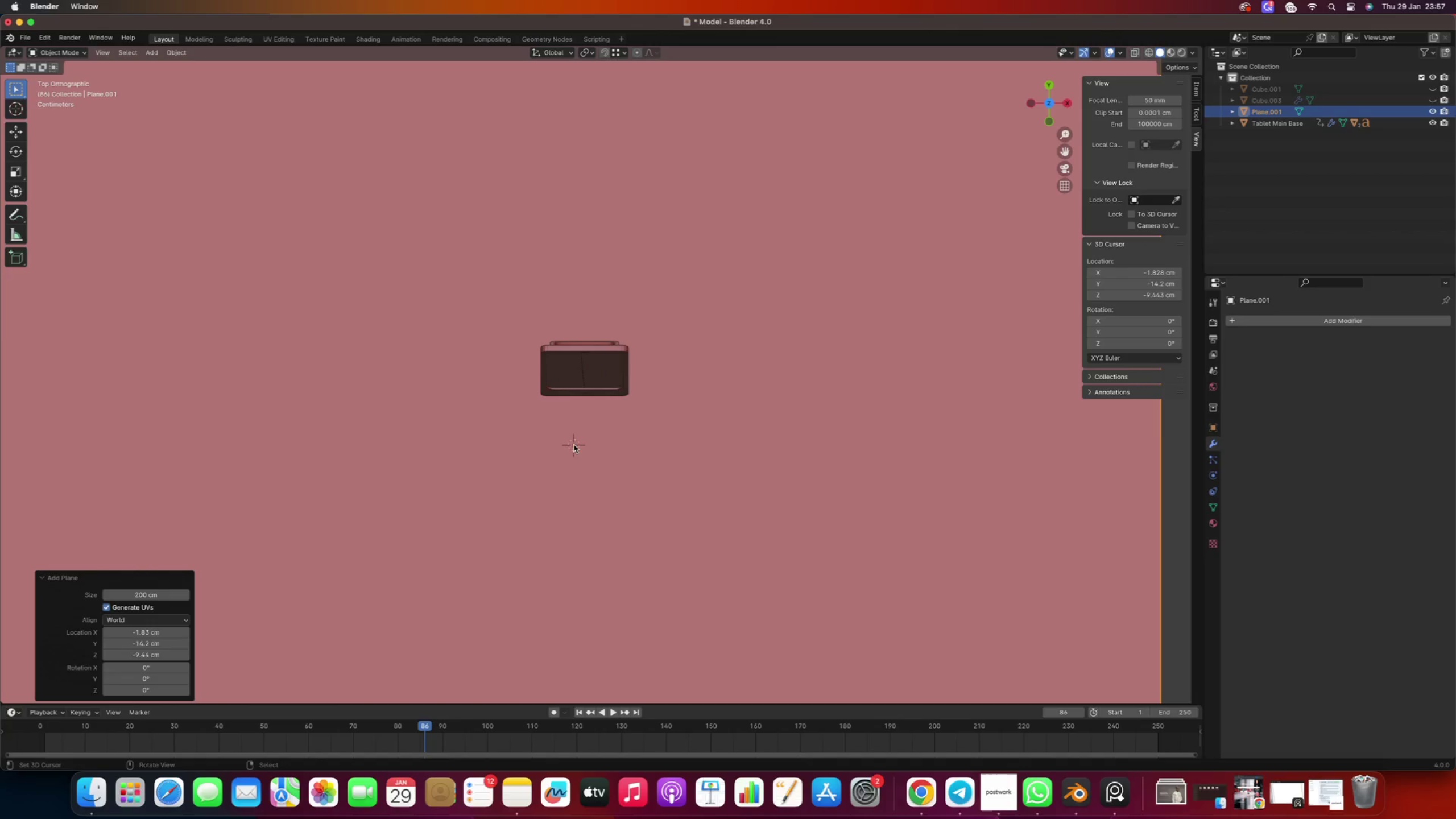 
scroll: coordinate [562, 448], scroll_direction: down, amount: 32.0
 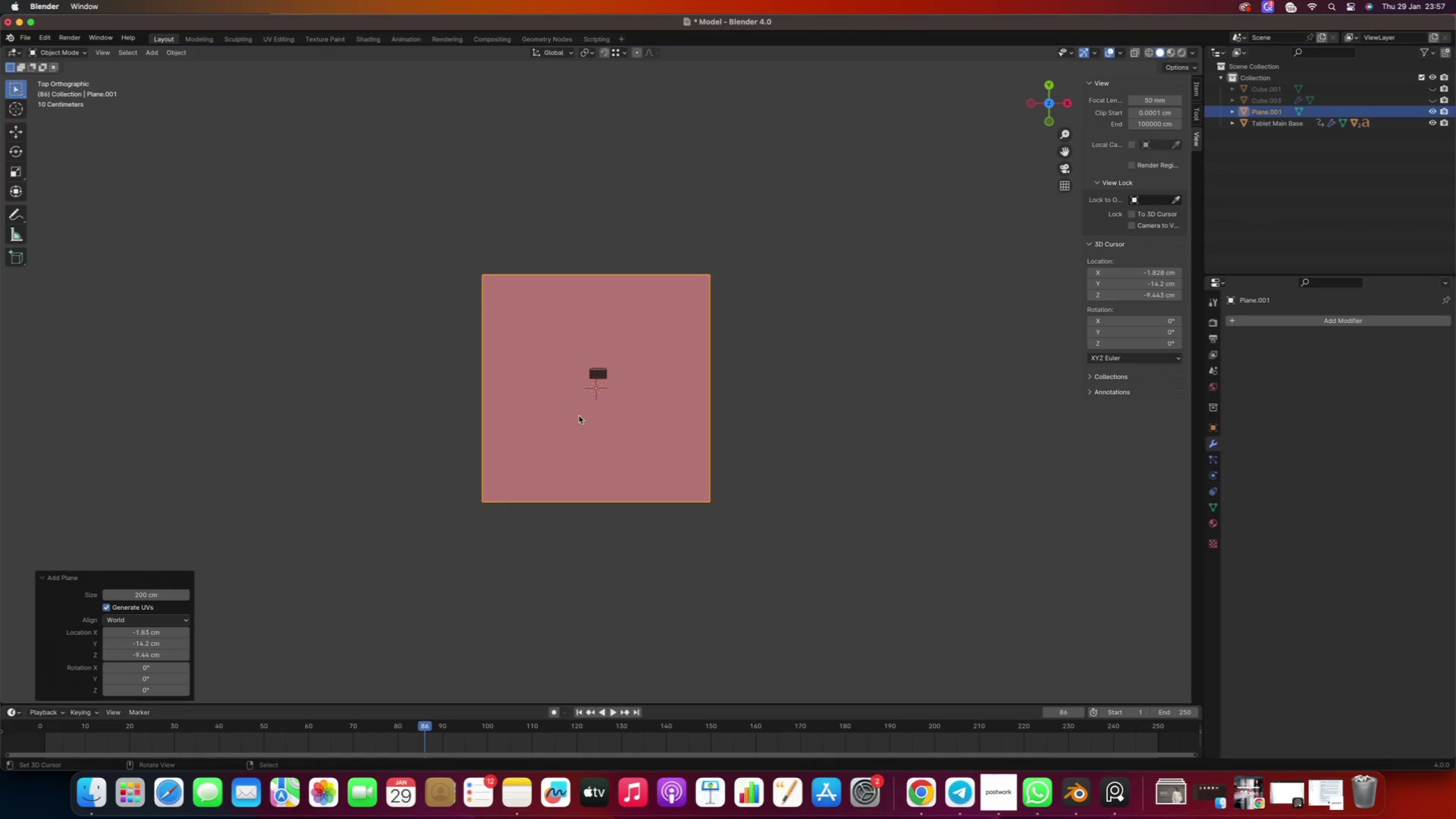 
scroll: coordinate [578, 410], scroll_direction: up, amount: 2.0
 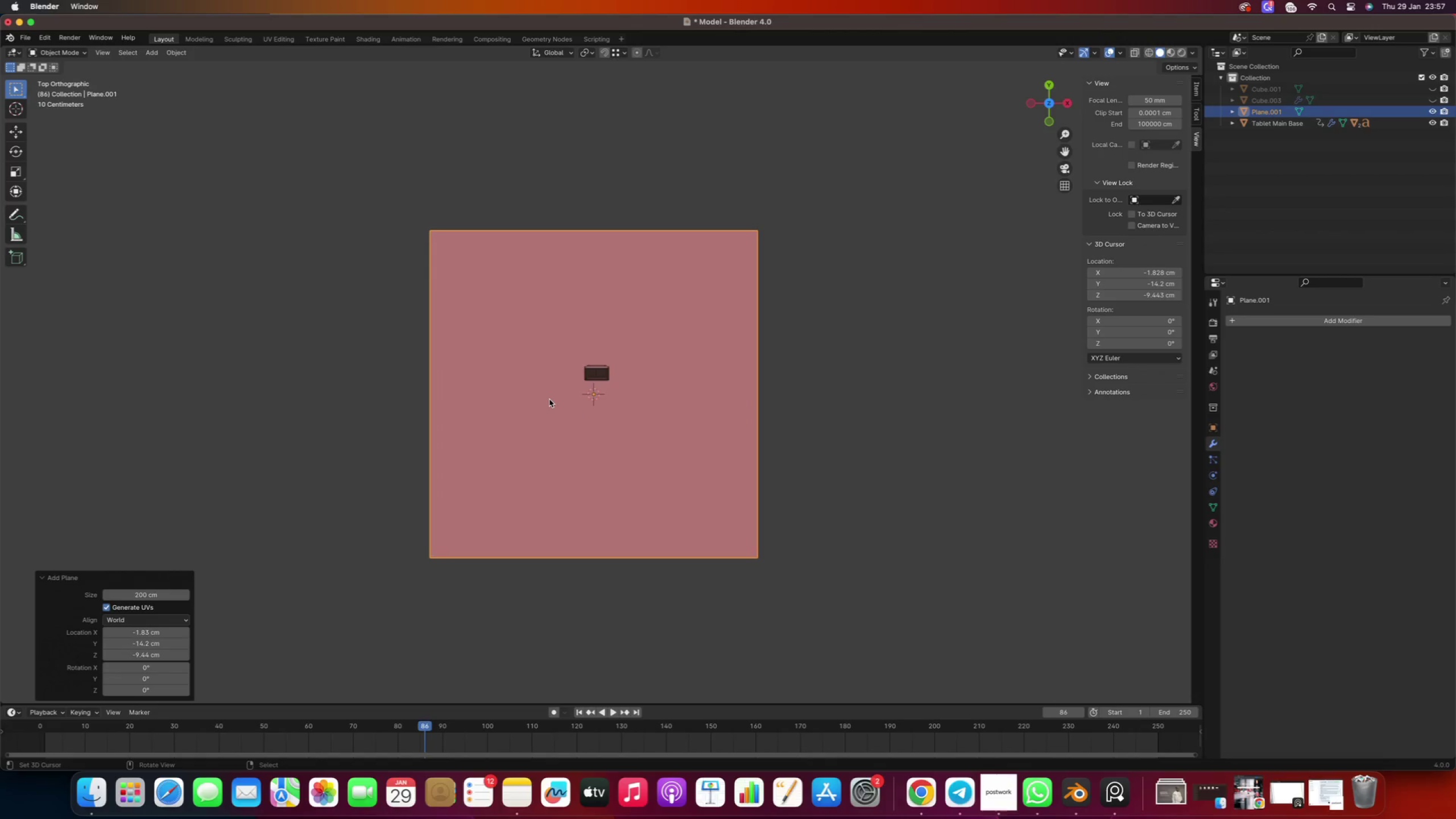 
key(S)
 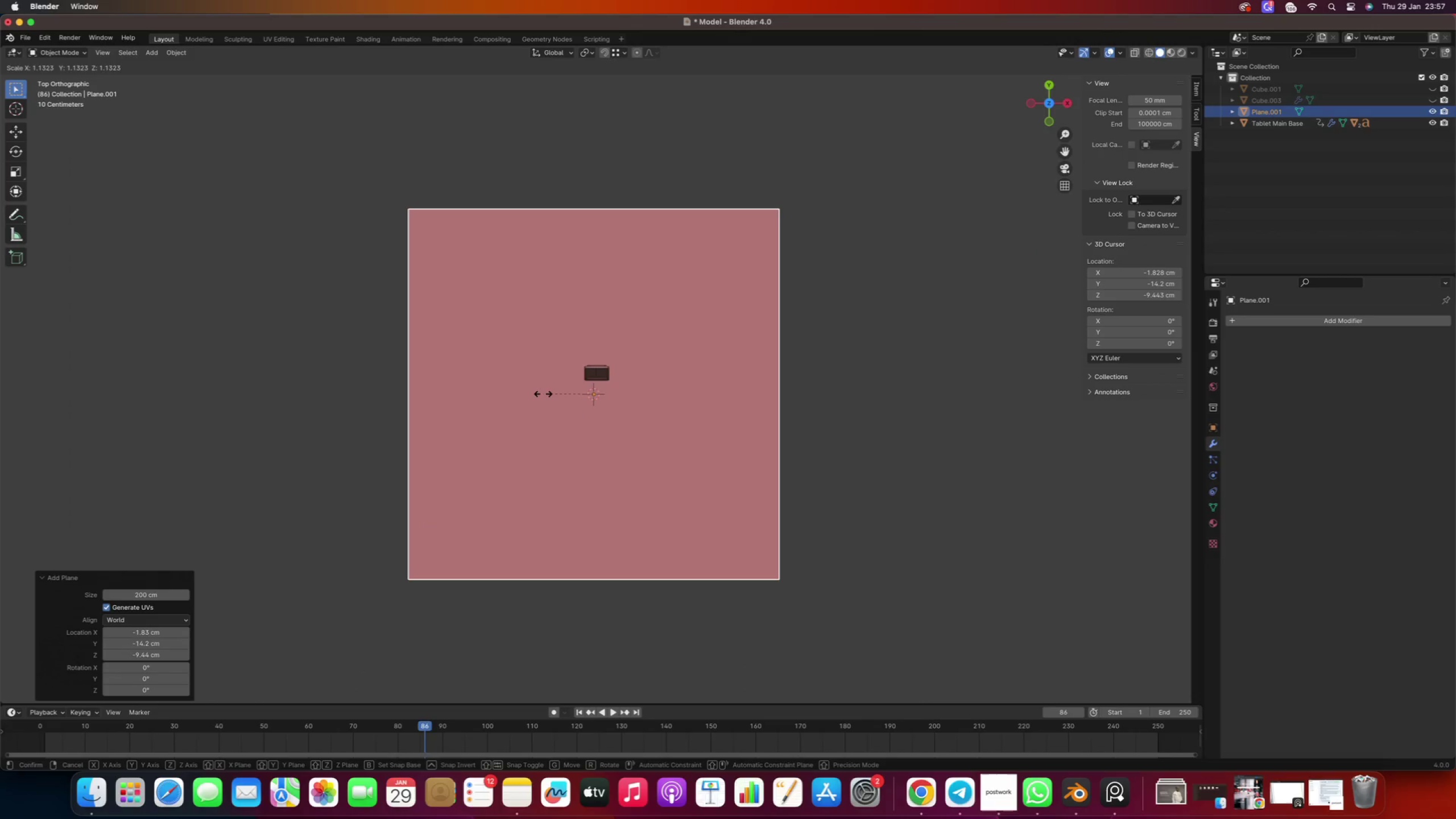 
left_click([541, 394])
 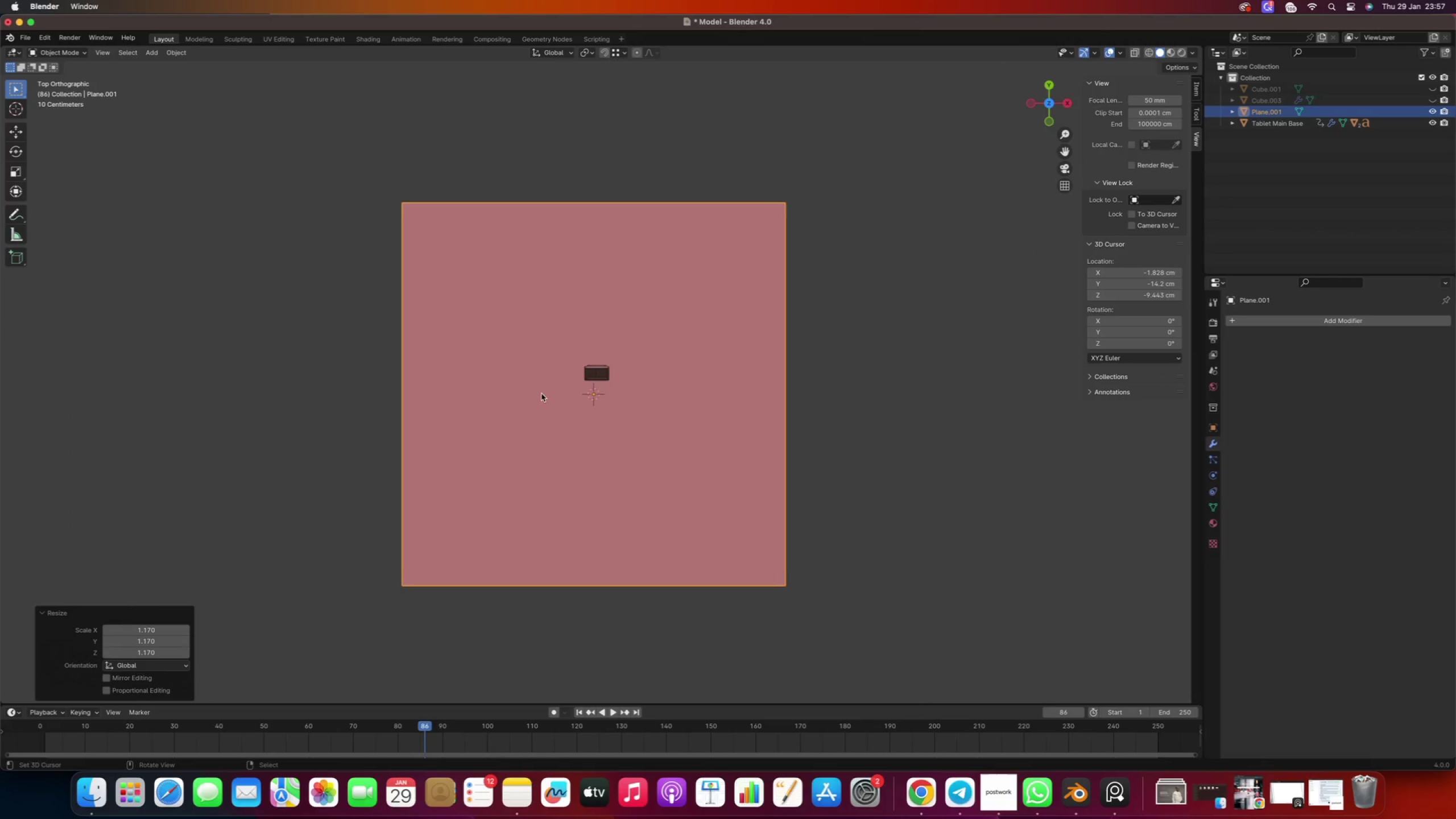 
key(G)
 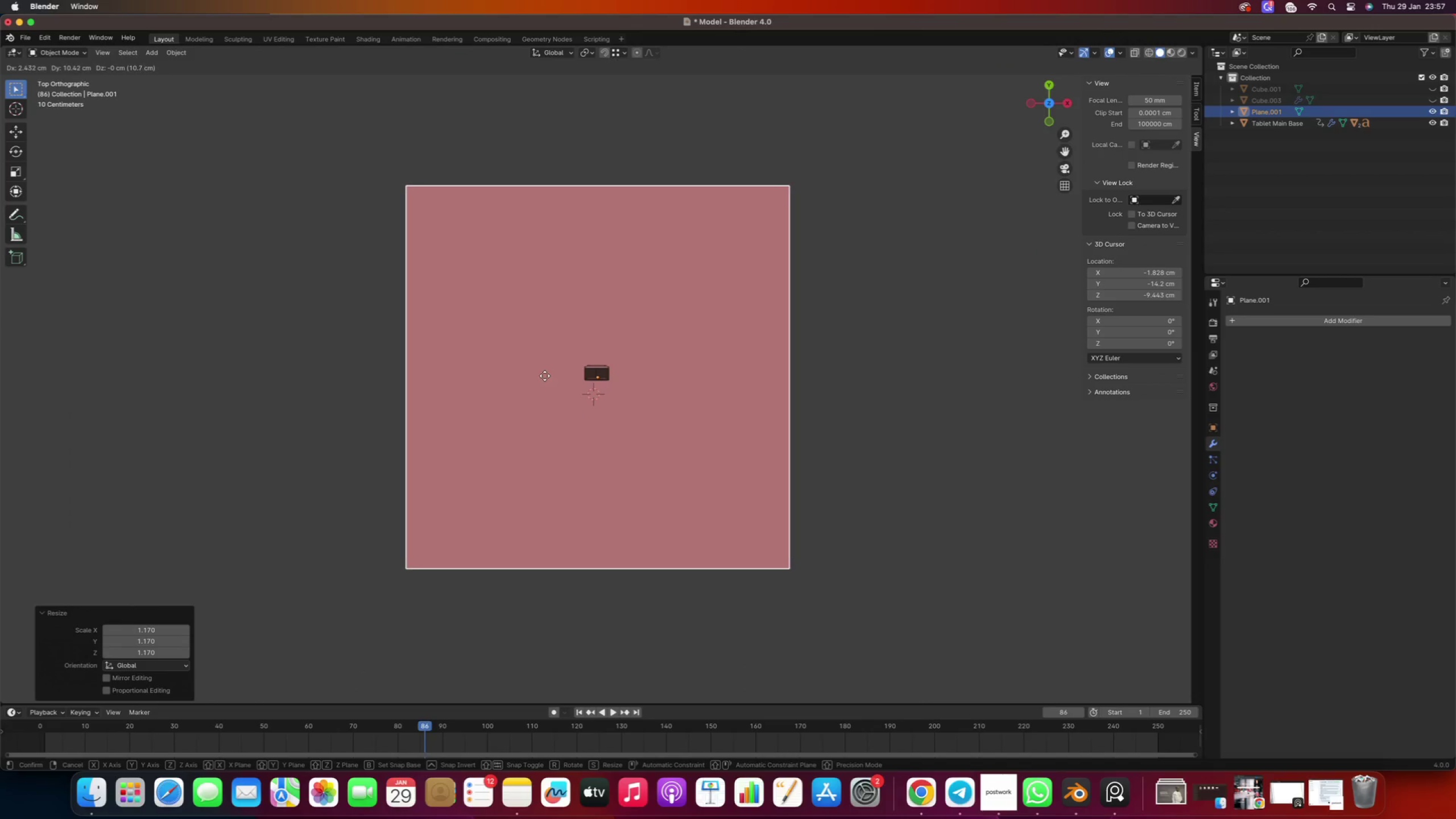 
left_click([545, 376])
 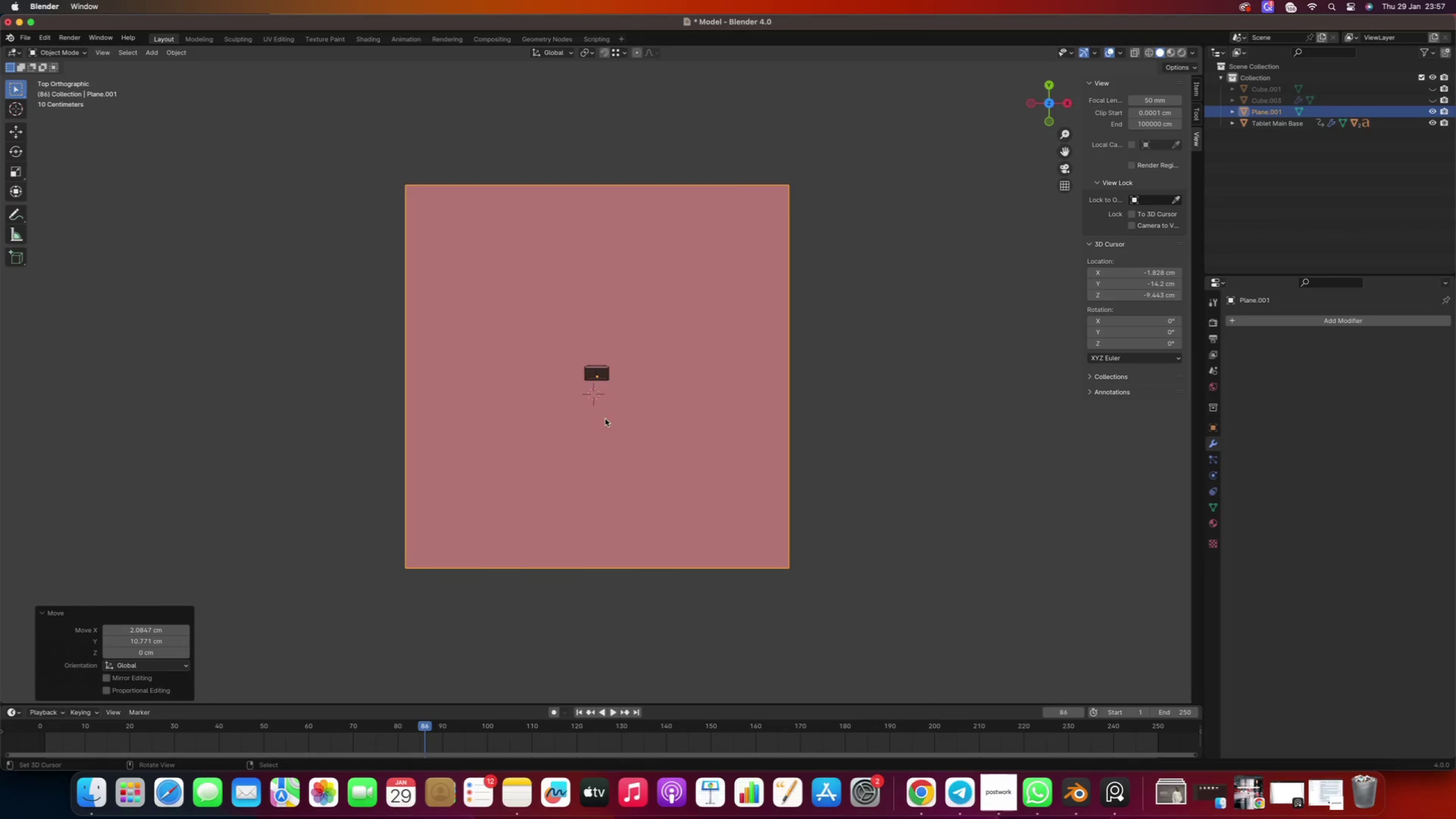 
scroll: coordinate [559, 398], scroll_direction: down, amount: 1.0
 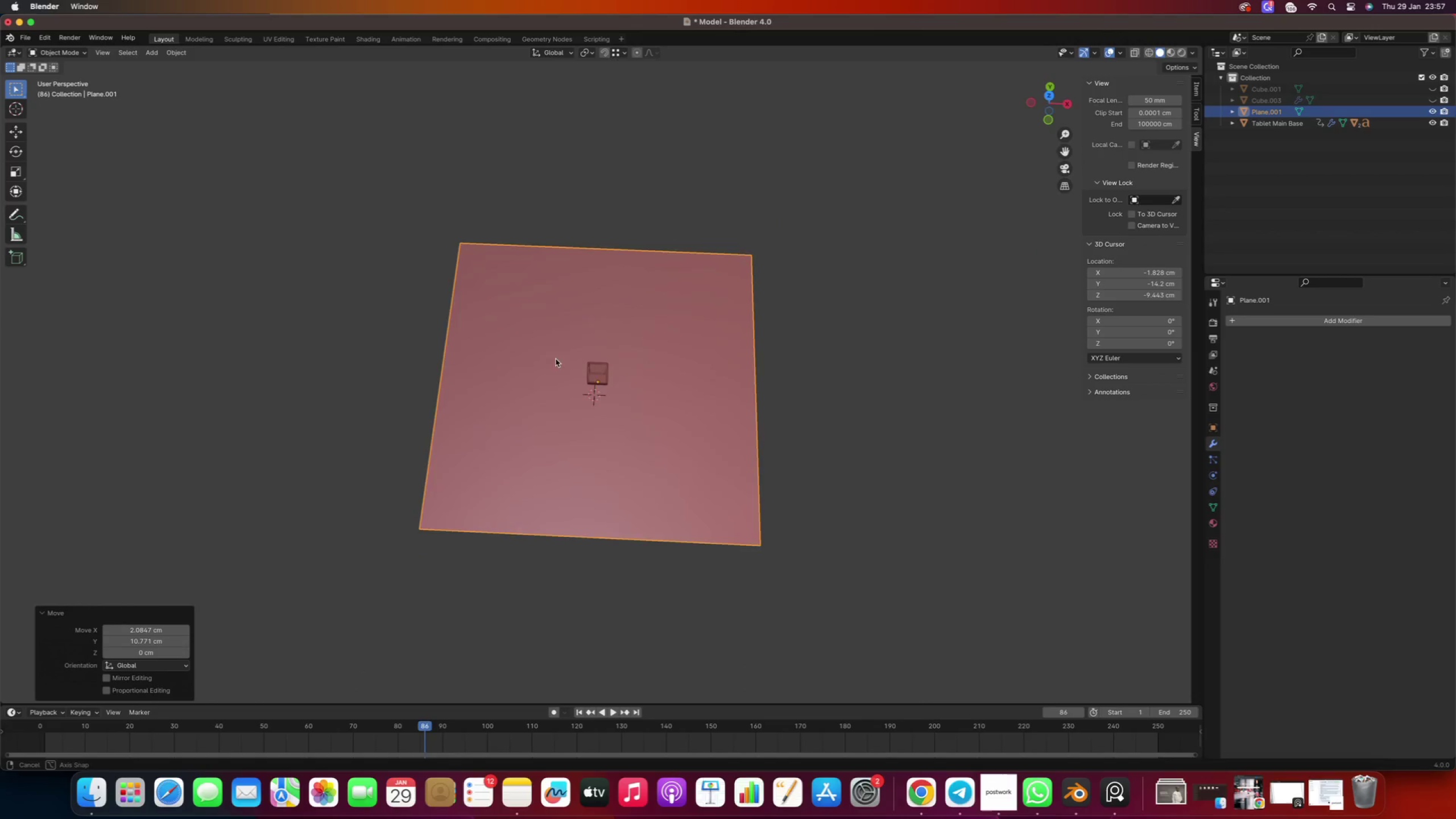 
scroll: coordinate [576, 386], scroll_direction: up, amount: 16.0
 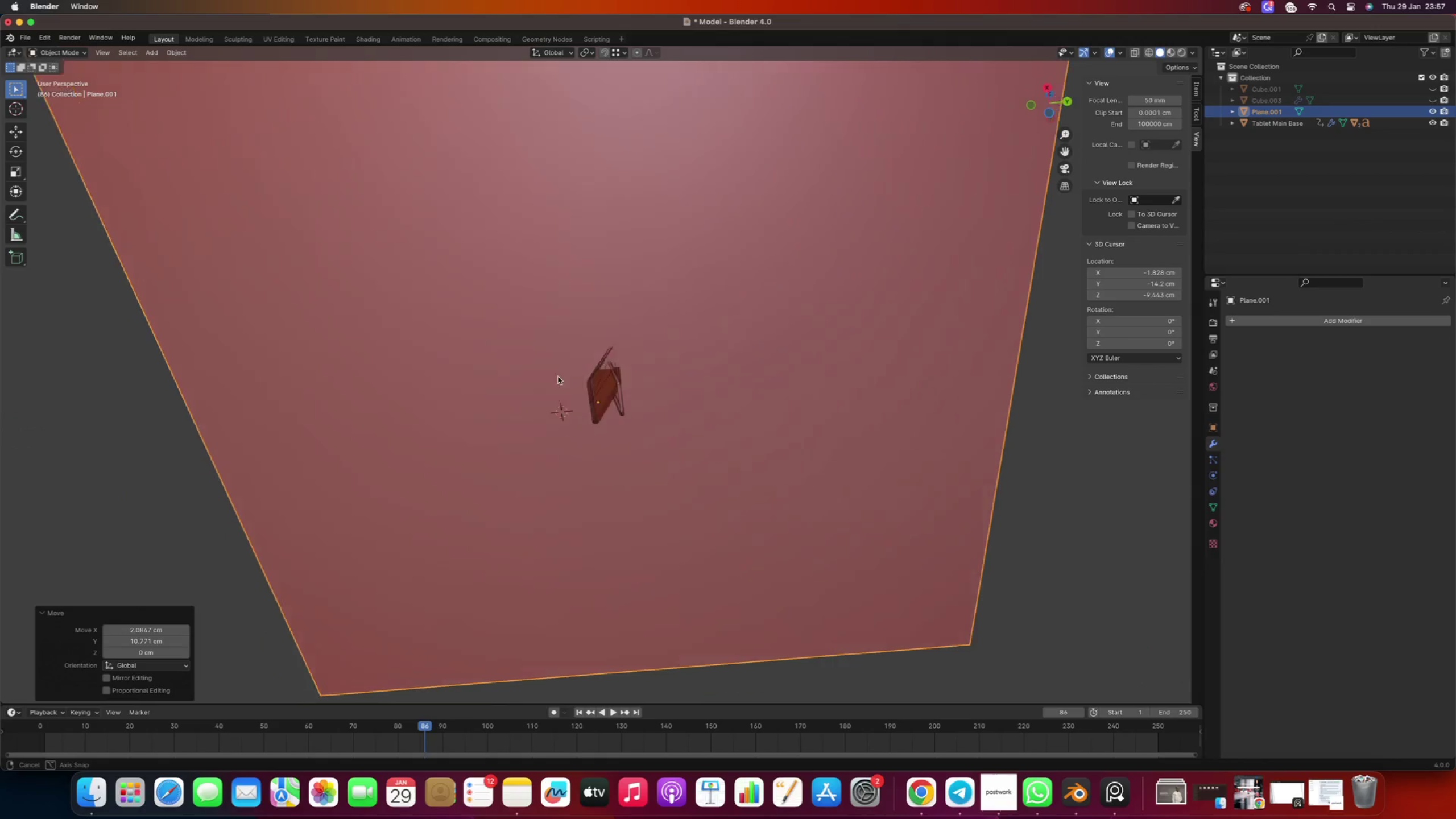 
wait(5.65)
 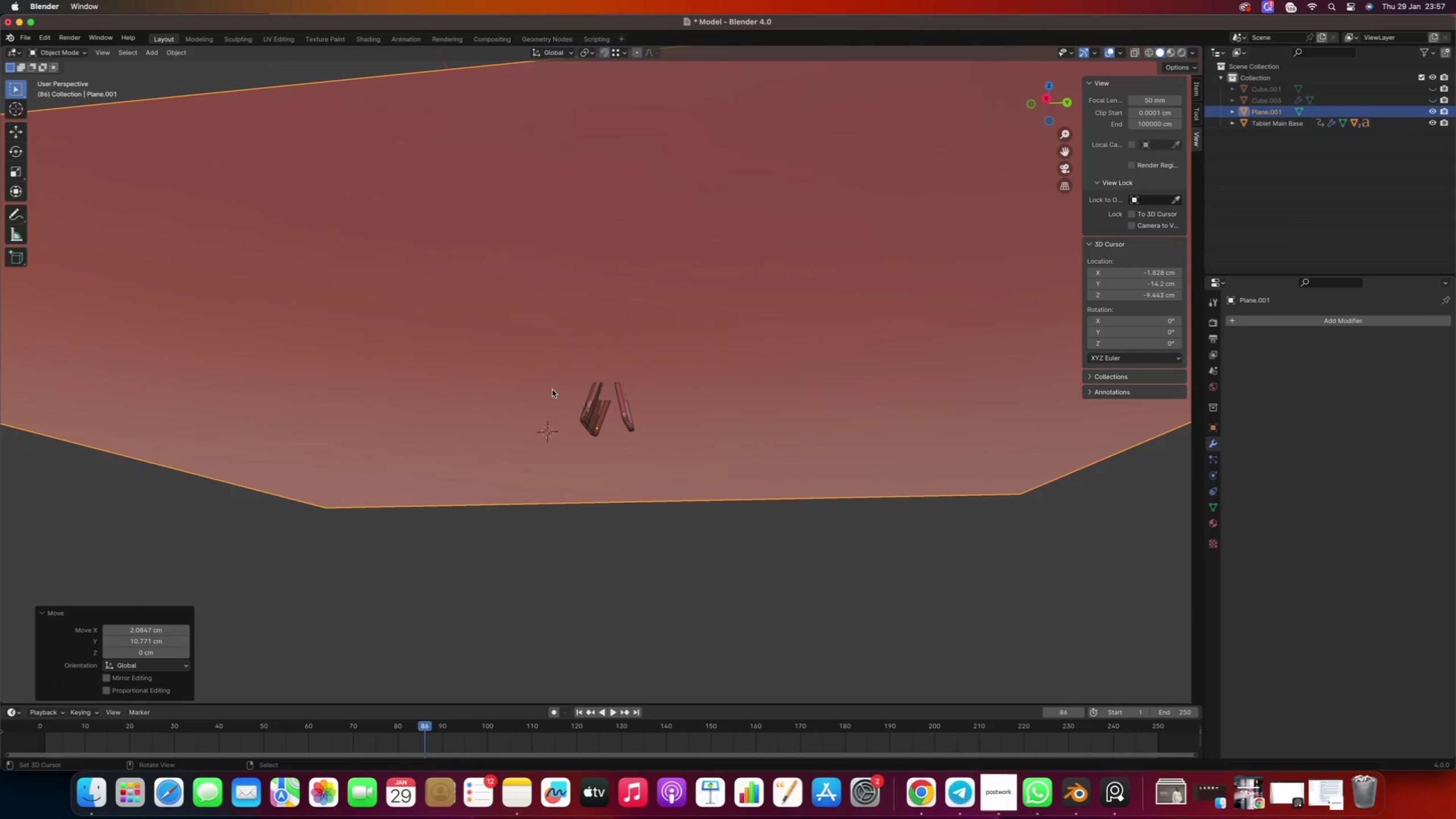 
key(G)
 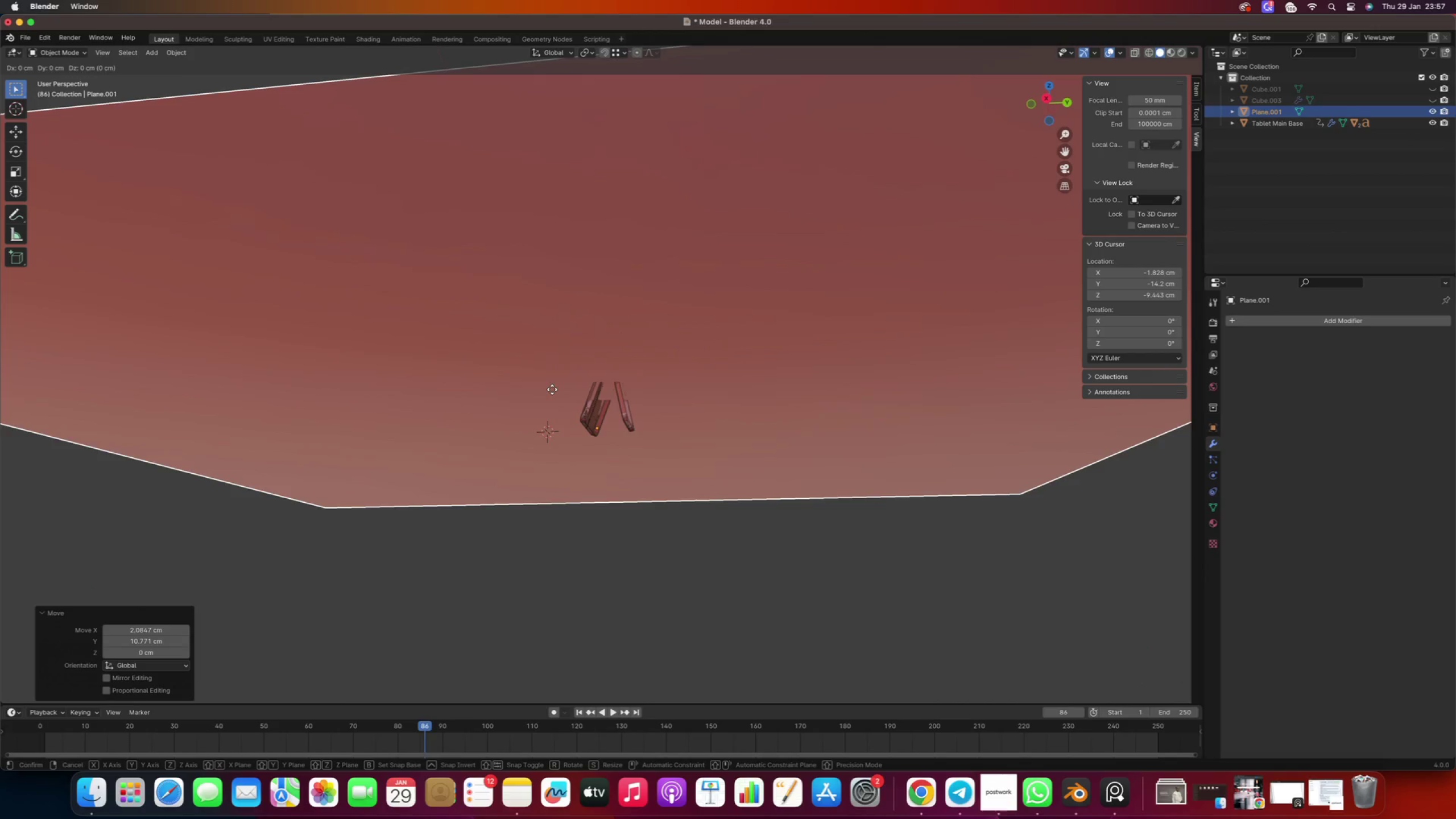 
scroll: coordinate [552, 390], scroll_direction: up, amount: 2.0
 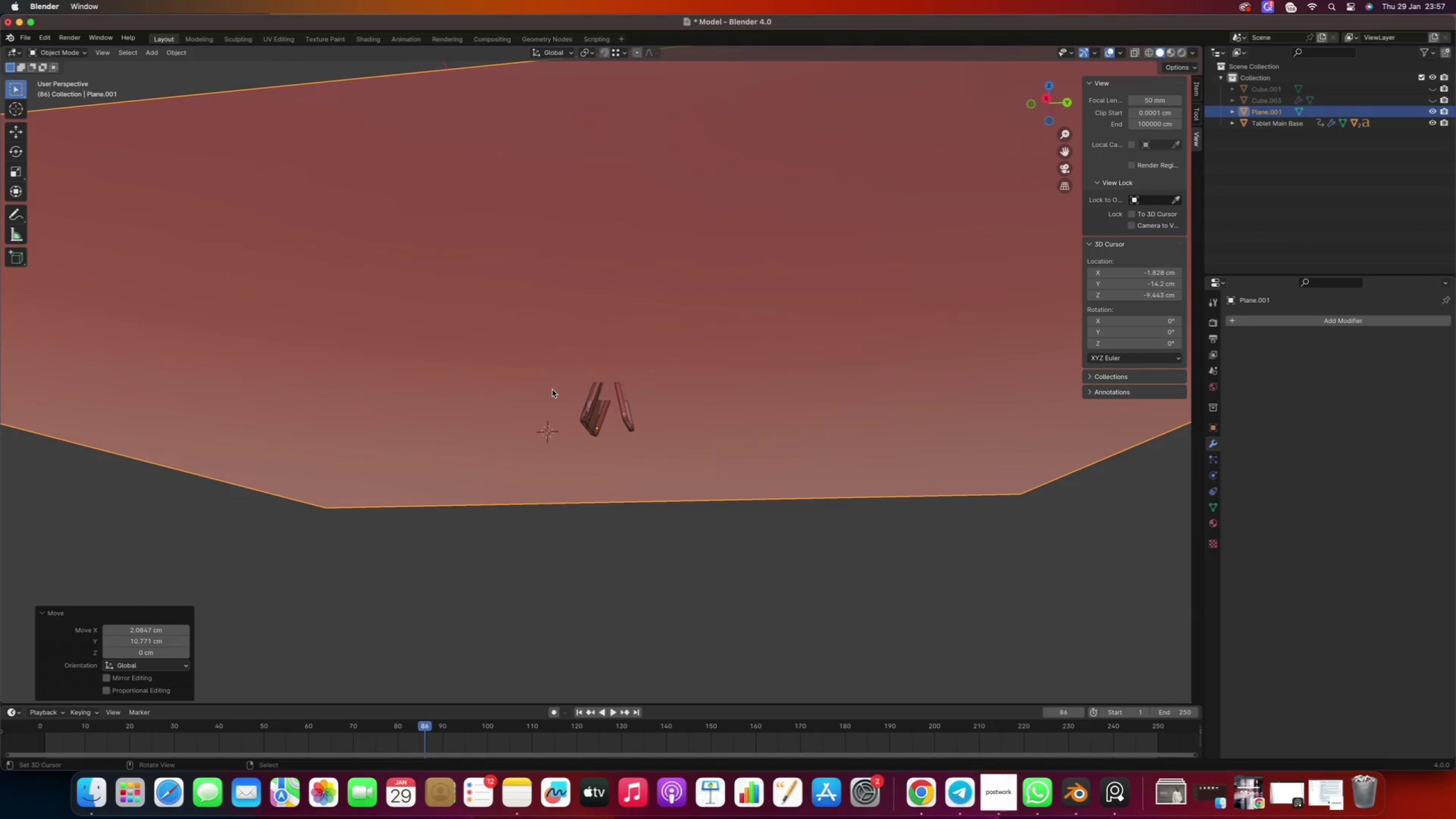 
key(Z)
 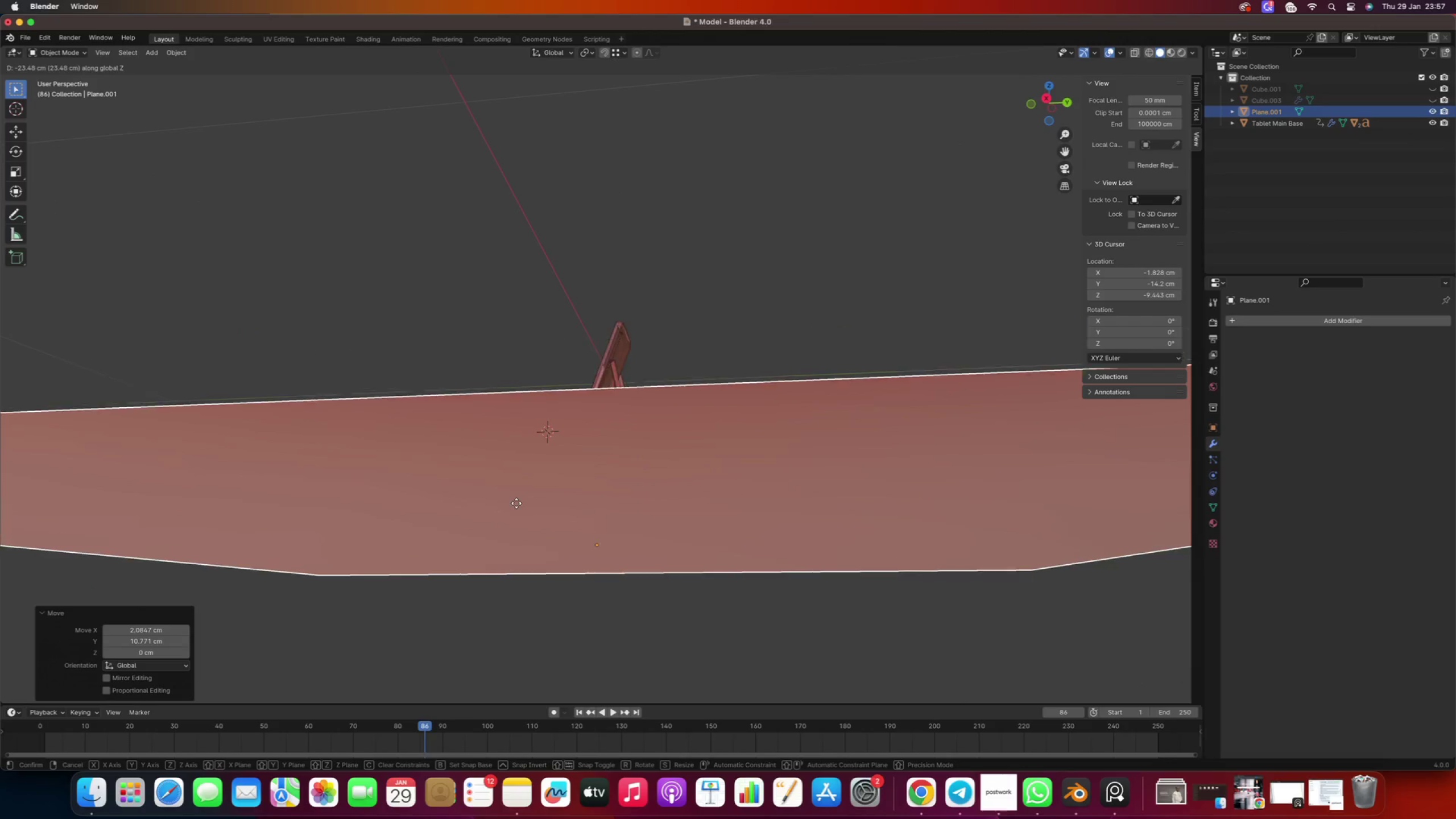 
left_click([516, 503])
 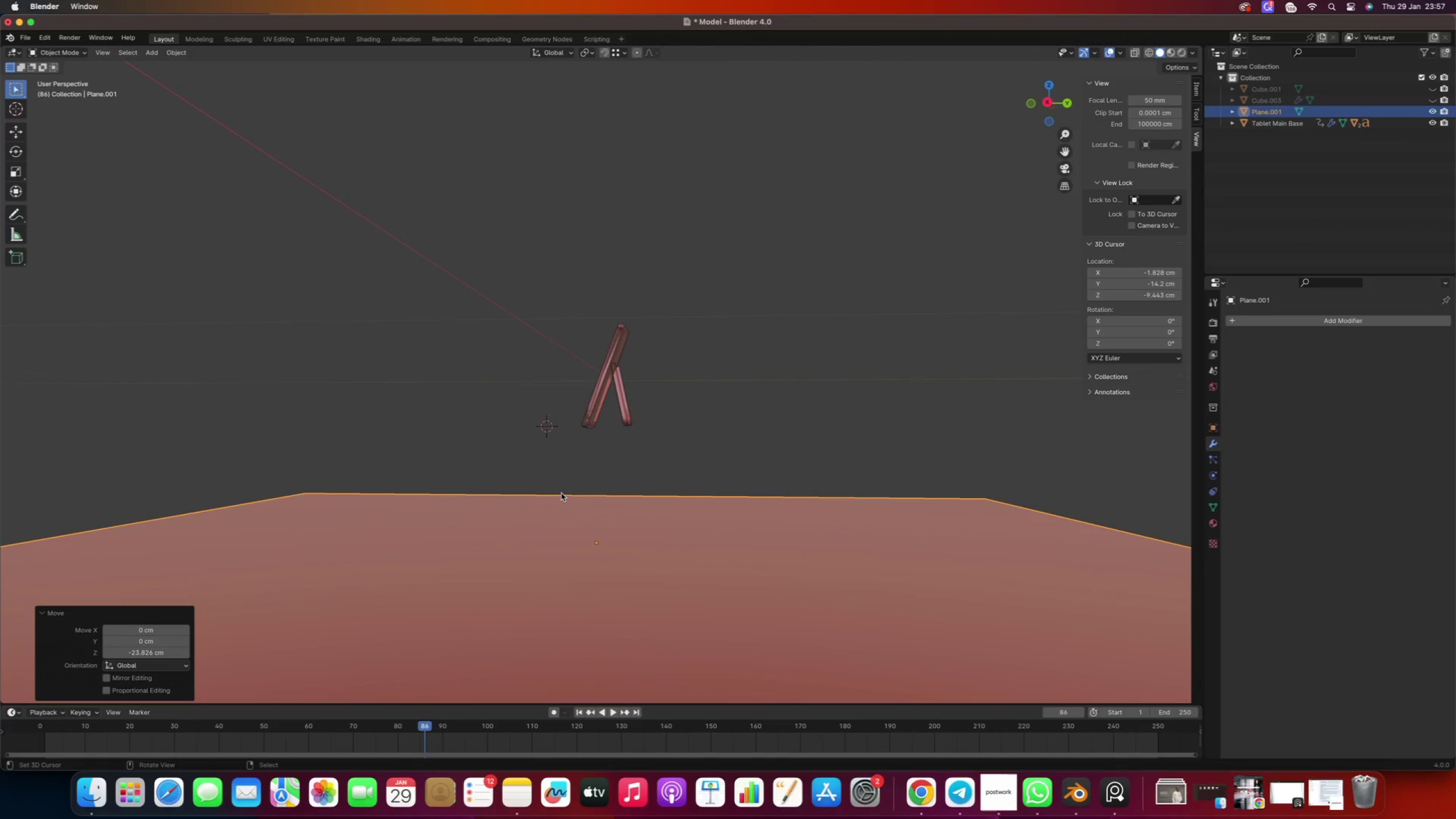 
key(G)
 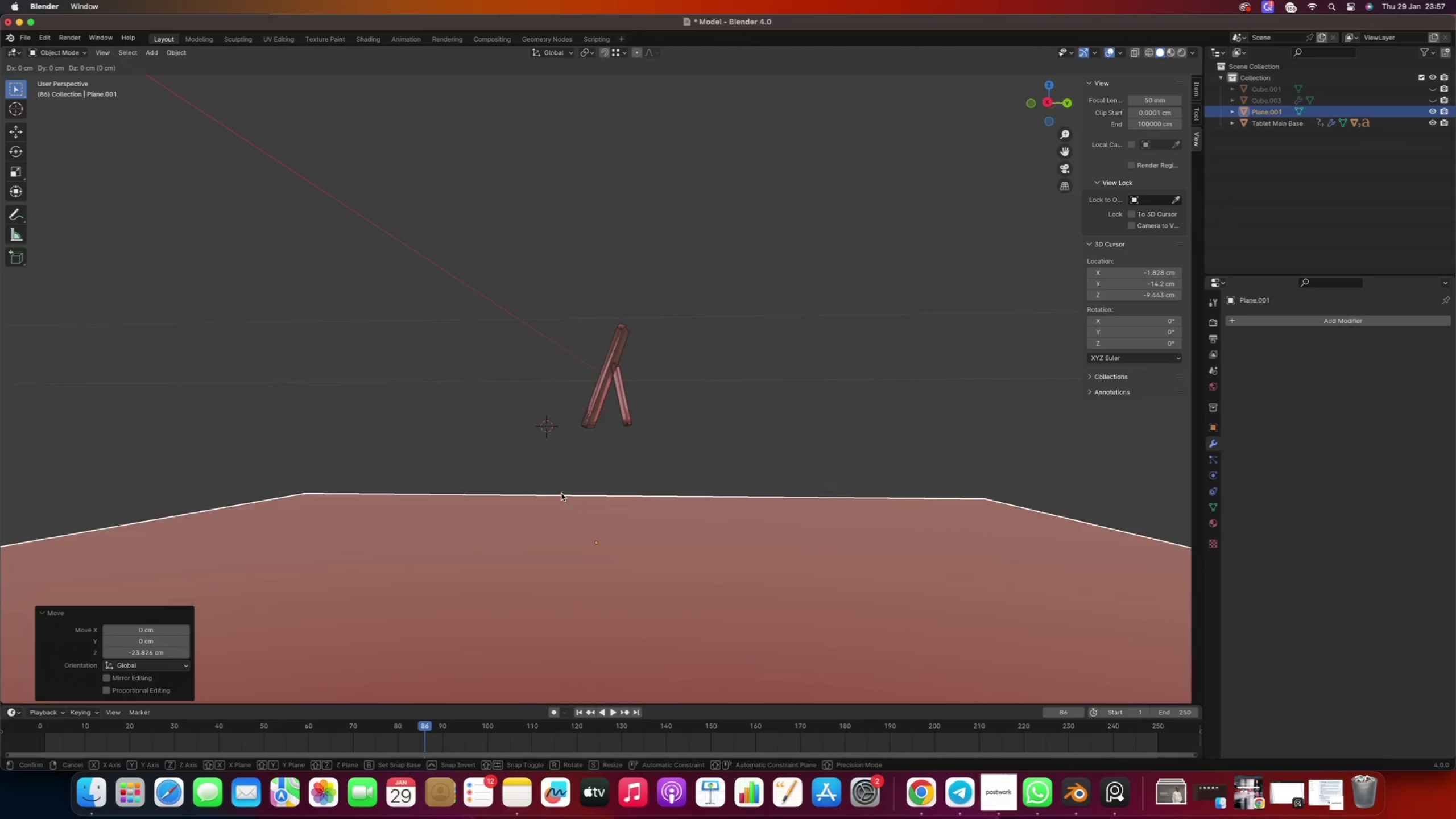 
right_click([561, 493])
 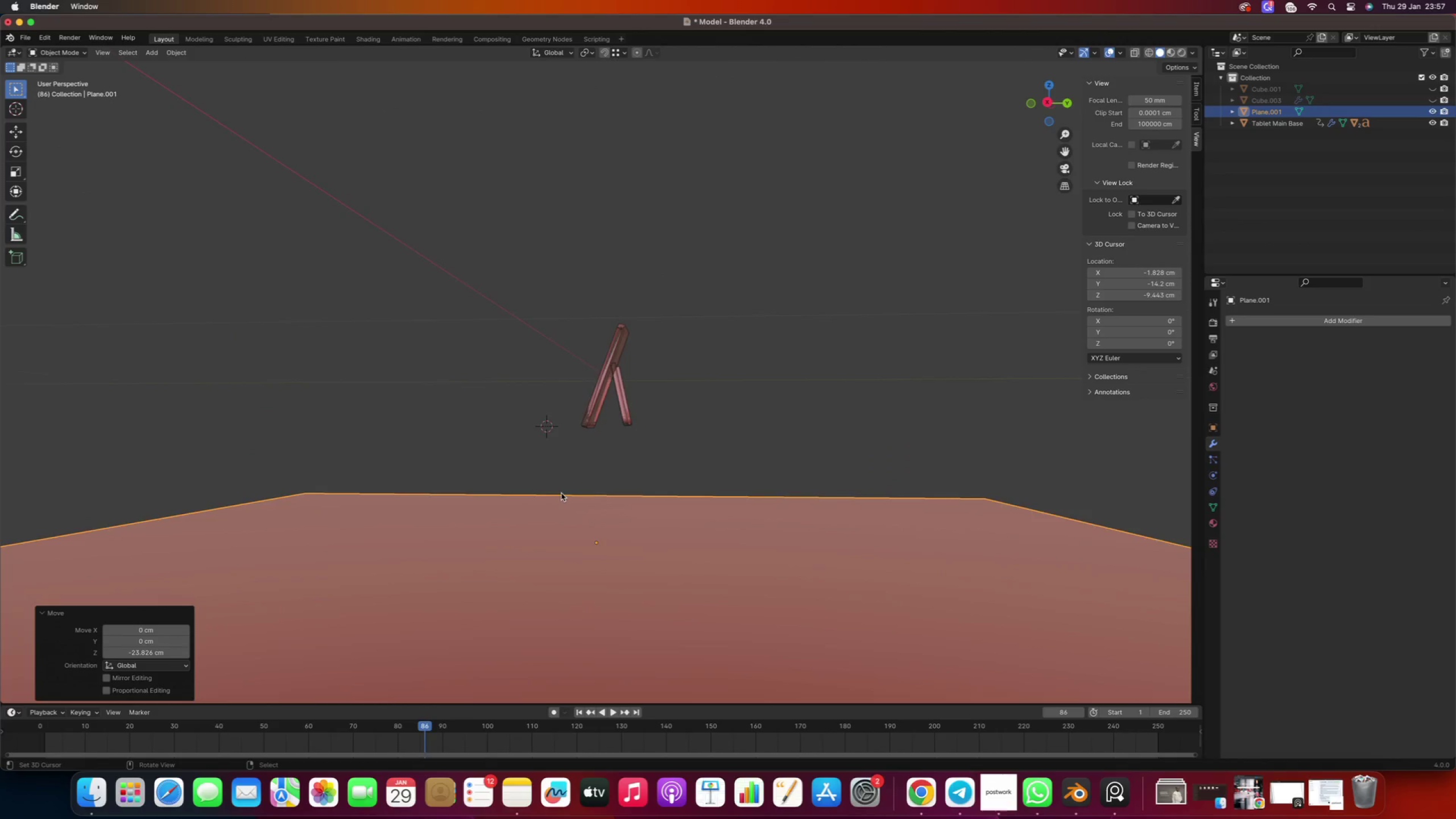 
key(Numpad1)
 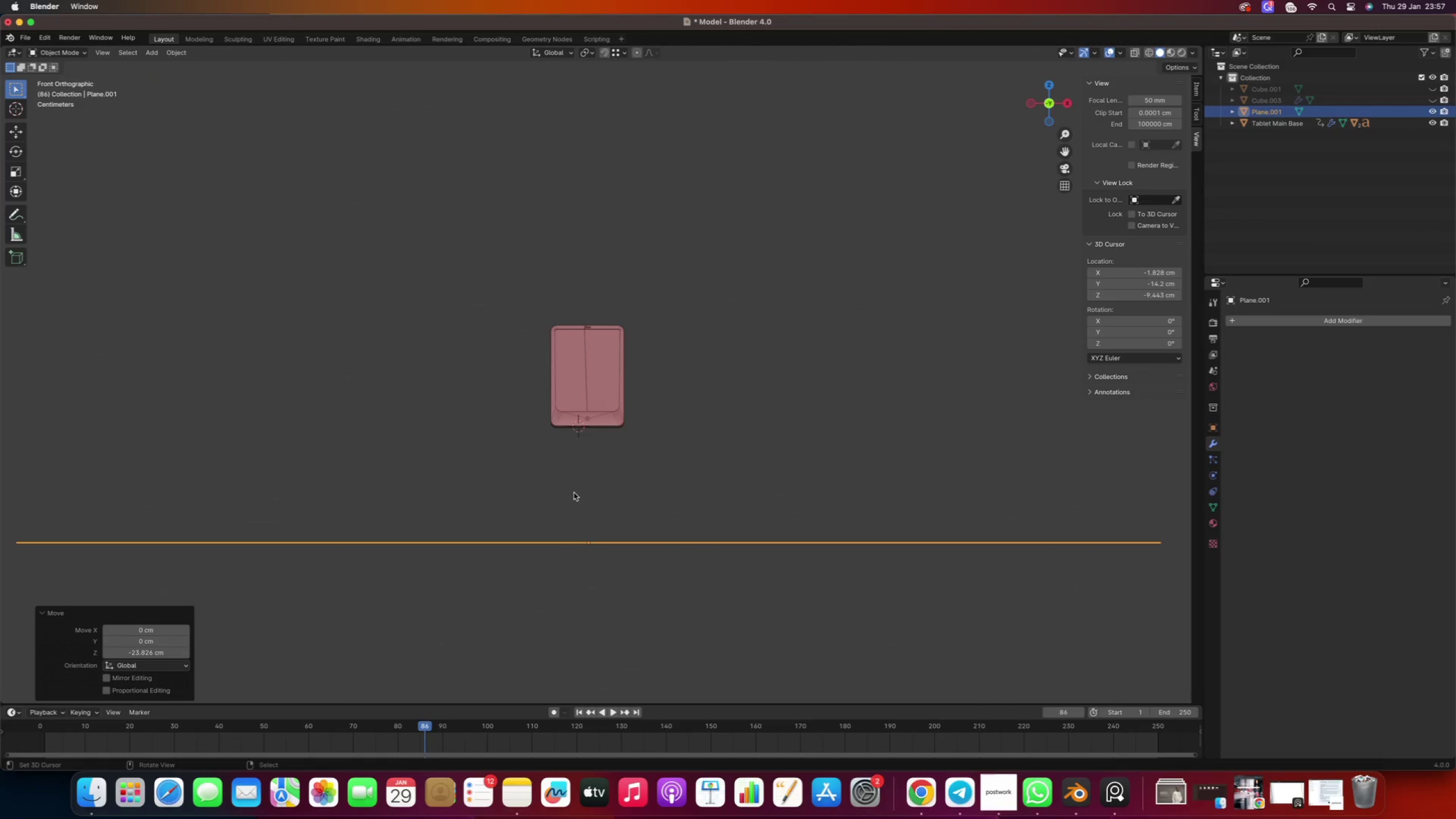 
type(gz)
 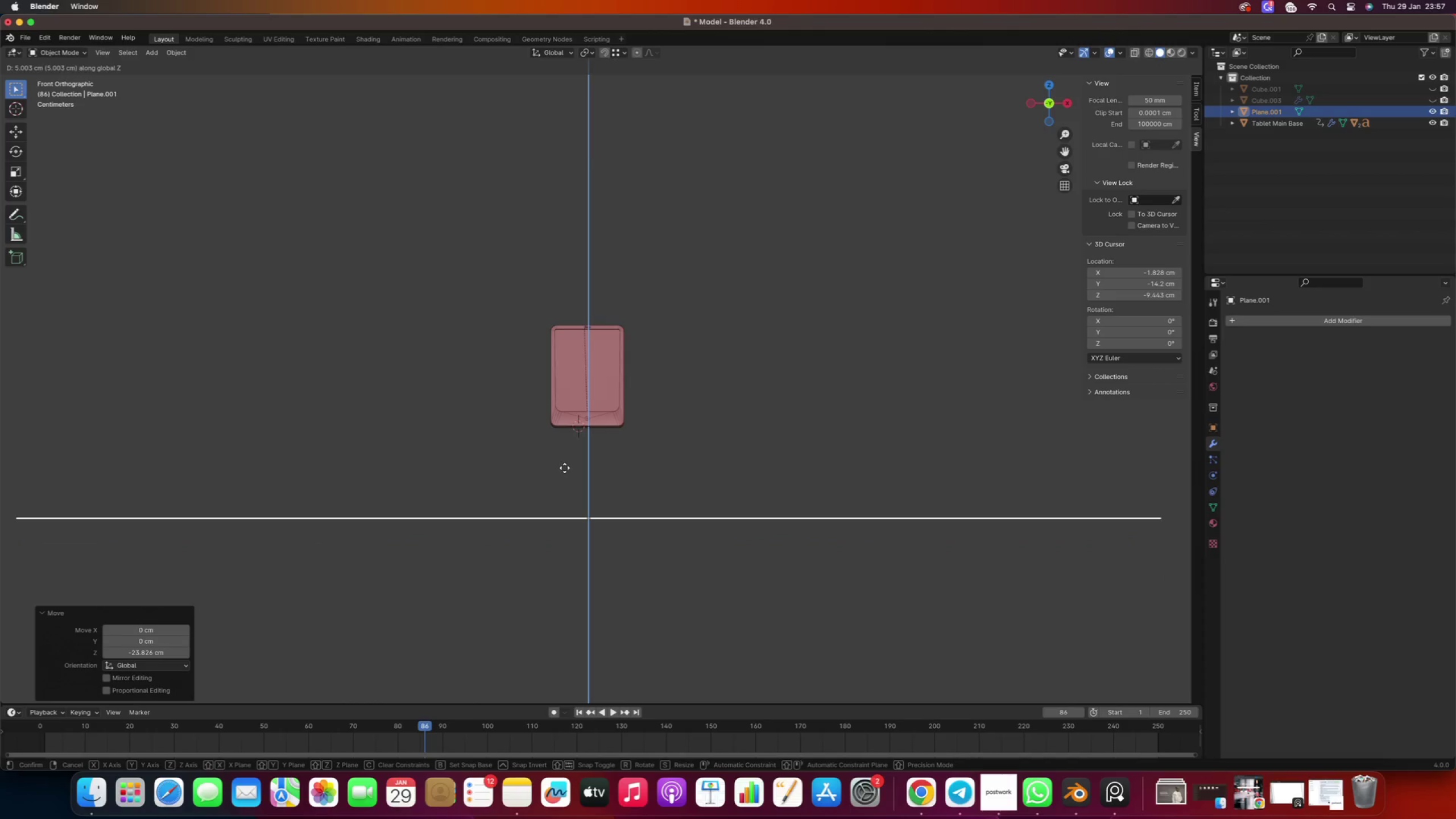 
hold_key(key=ControlRight, duration=1.42)
left_click([557, 429])
 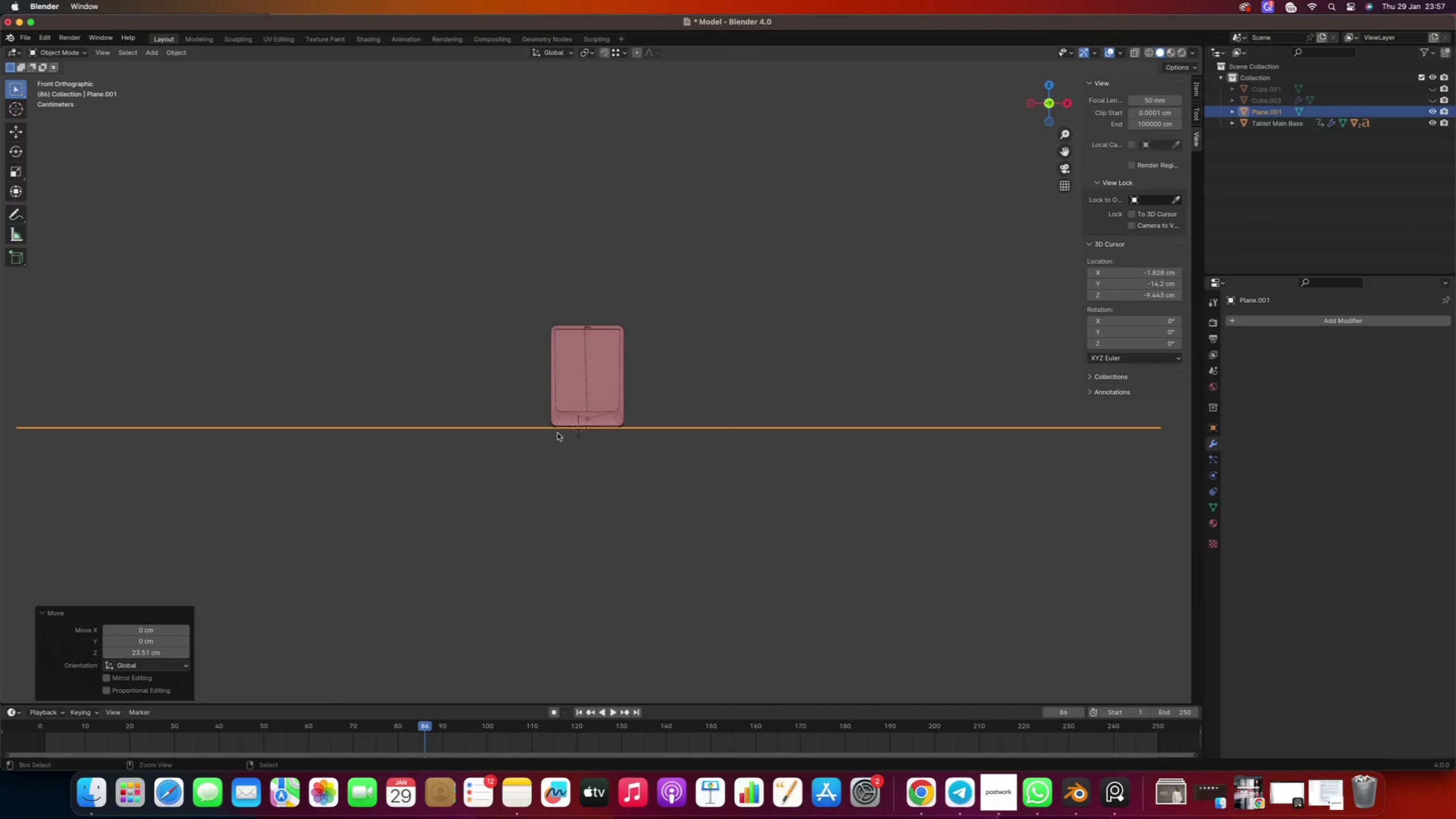 
scroll: coordinate [517, 466], scroll_direction: down, amount: 17.0
 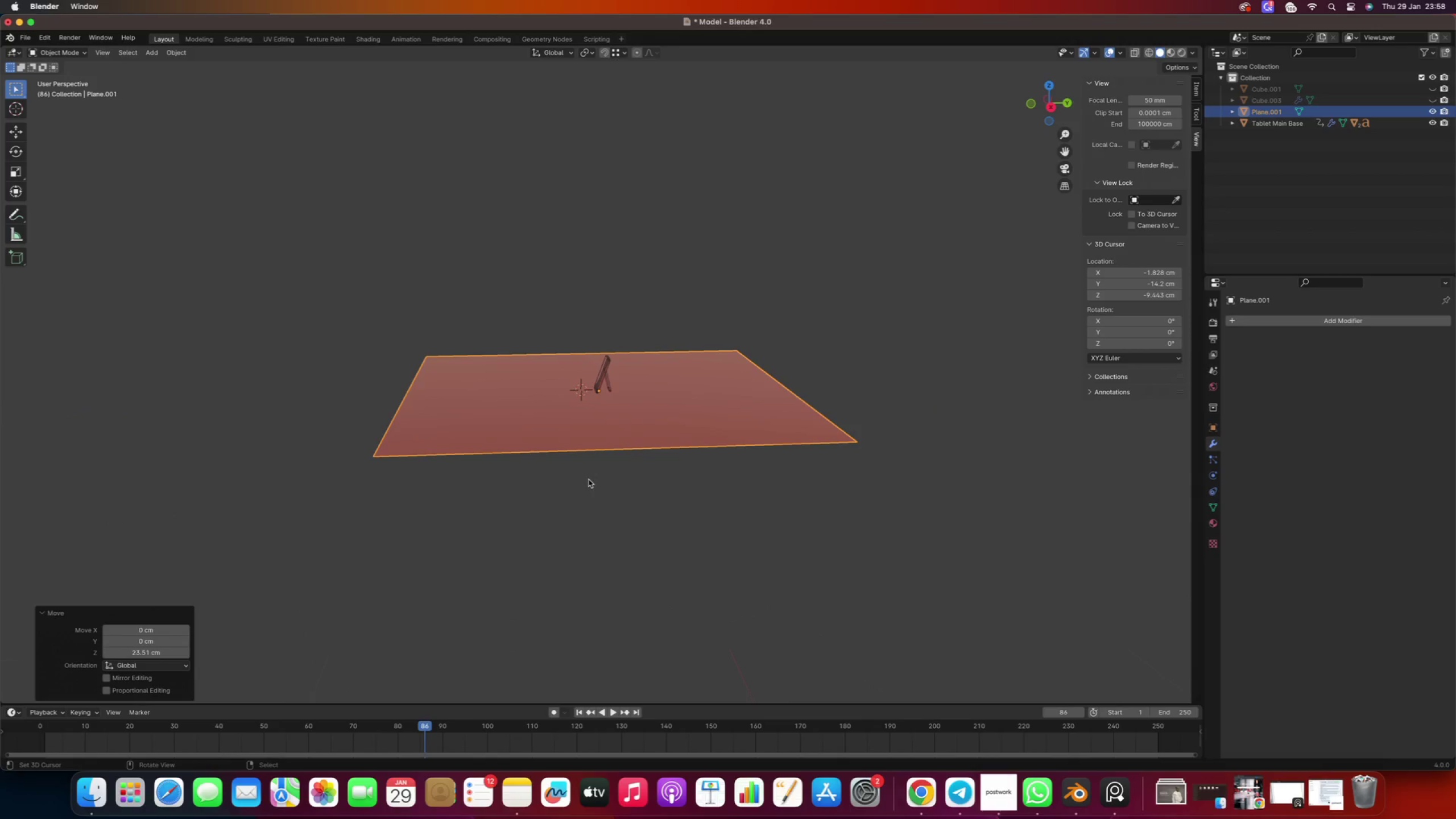 
scroll: coordinate [555, 397], scroll_direction: up, amount: 10.0
 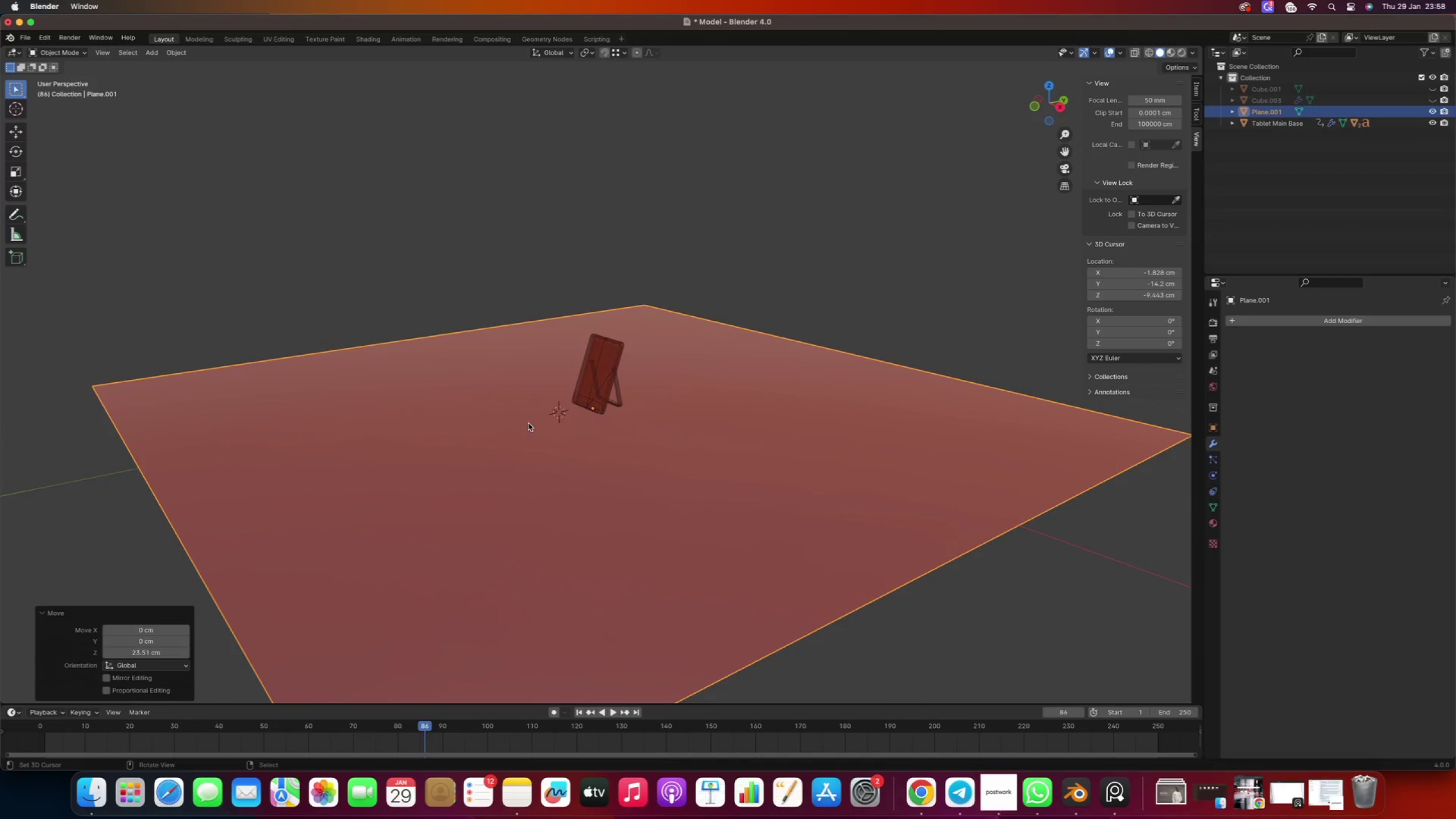 
key(S)
 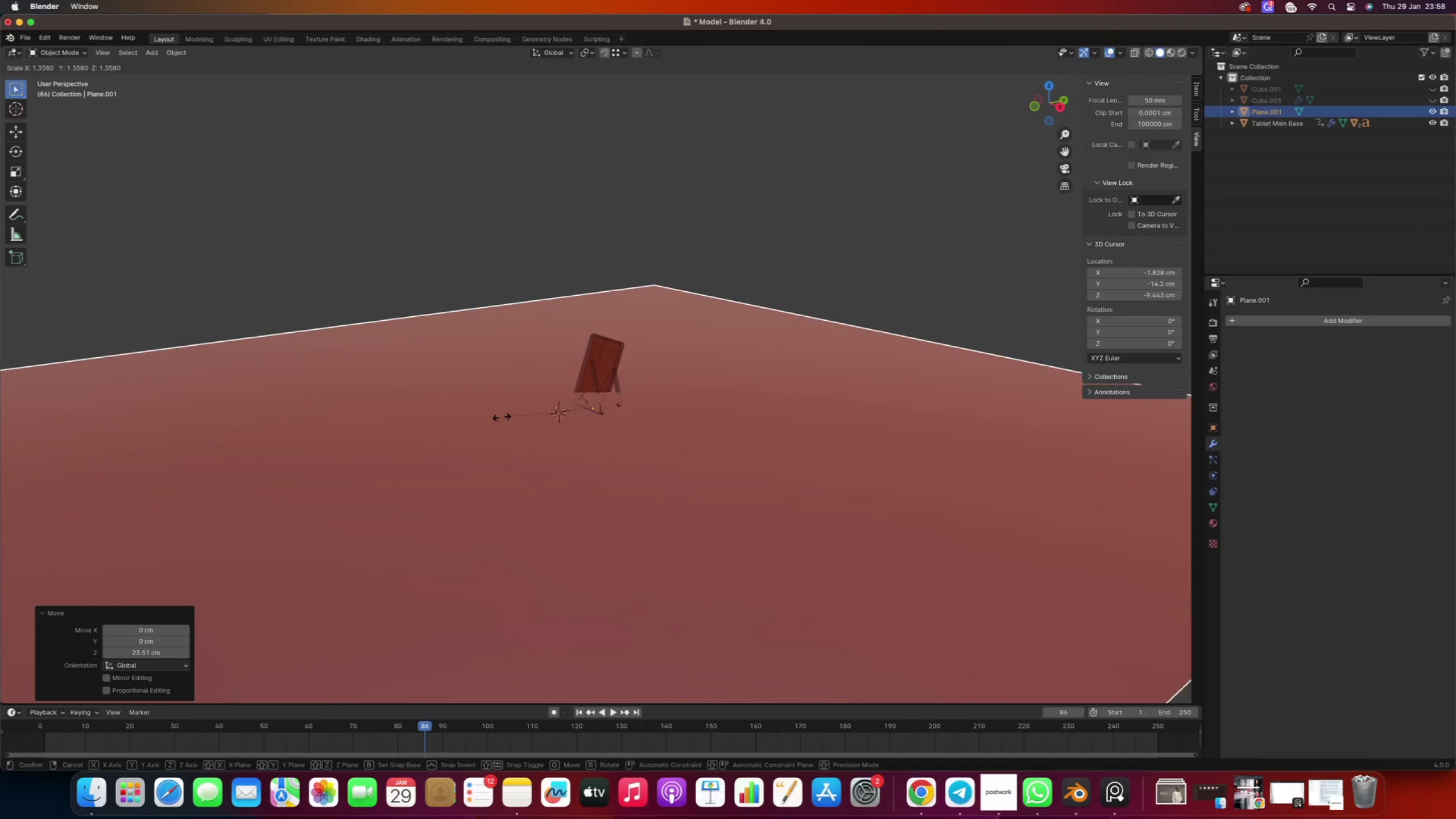 
left_click([499, 416])
 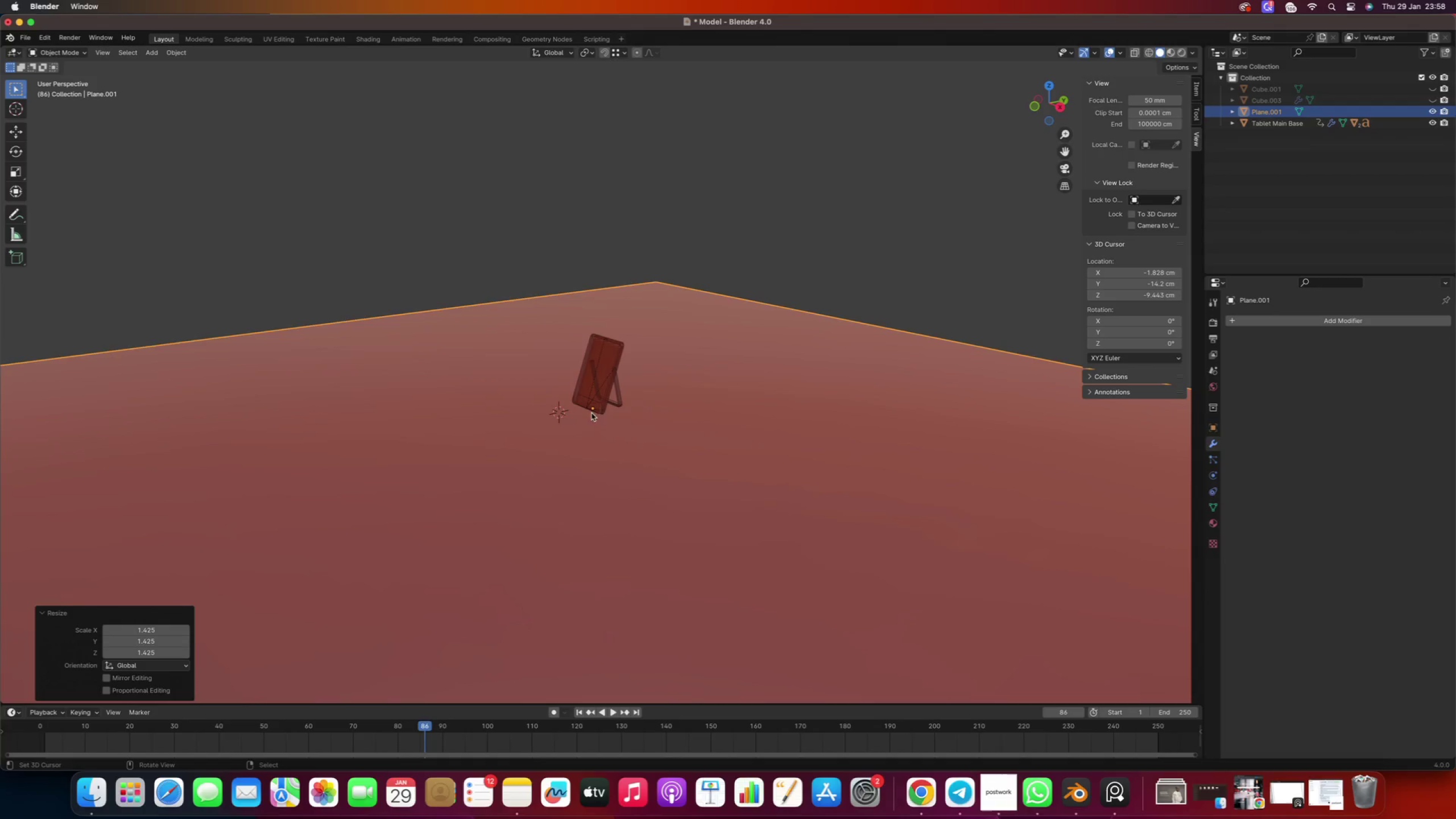 
scroll: coordinate [644, 430], scroll_direction: down, amount: 10.0
 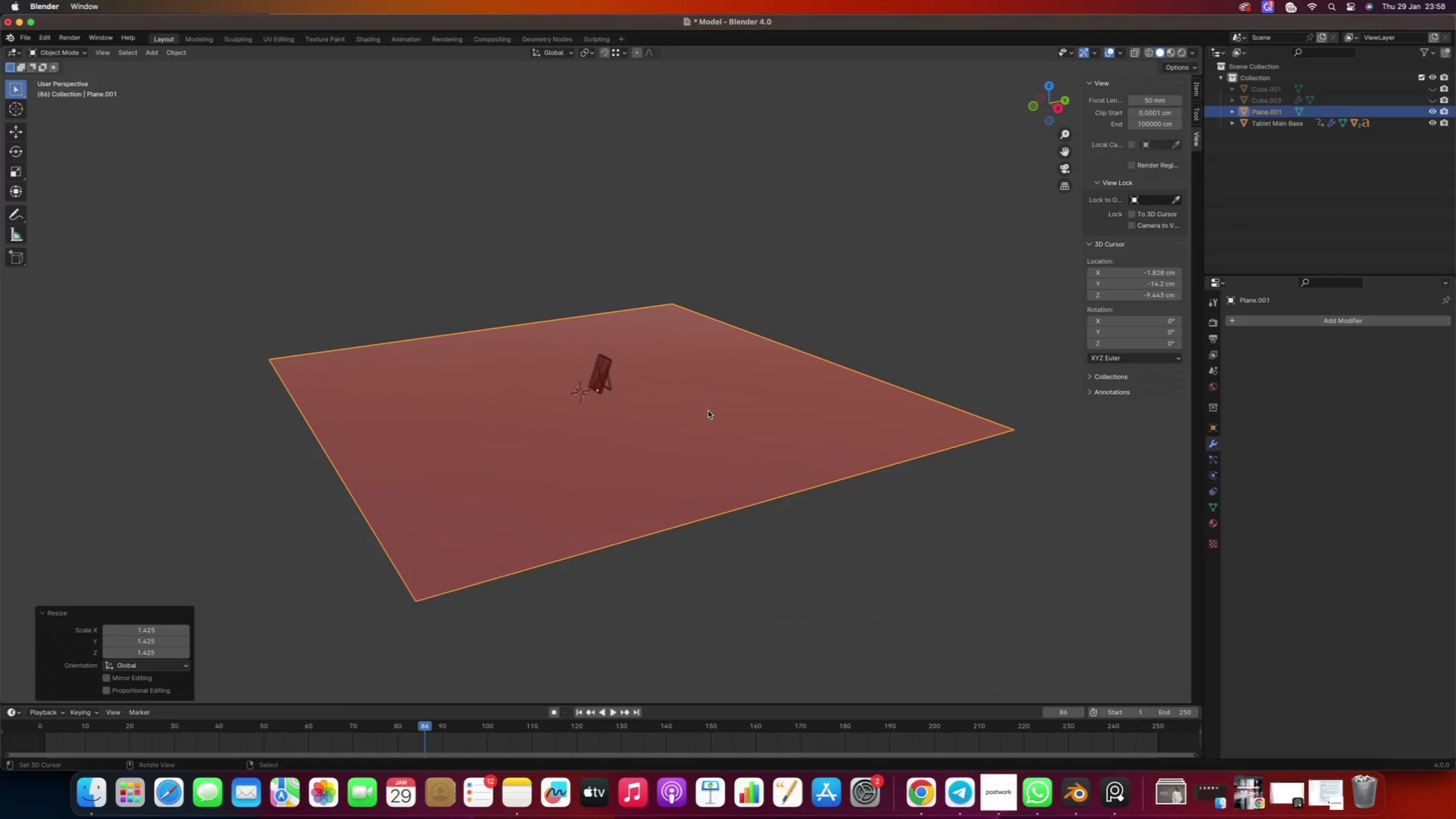 
key(Tab)
 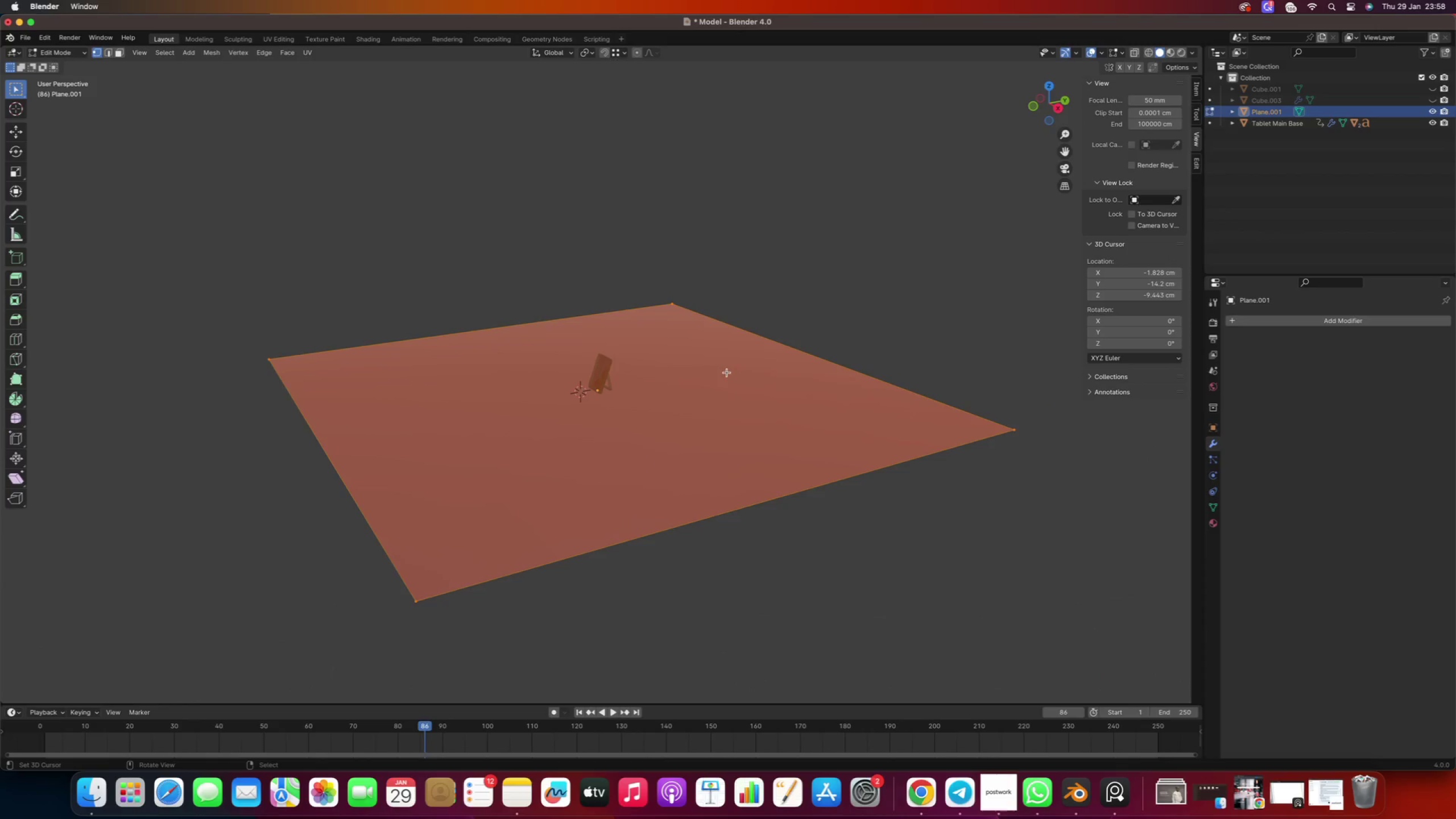 
key(2)
 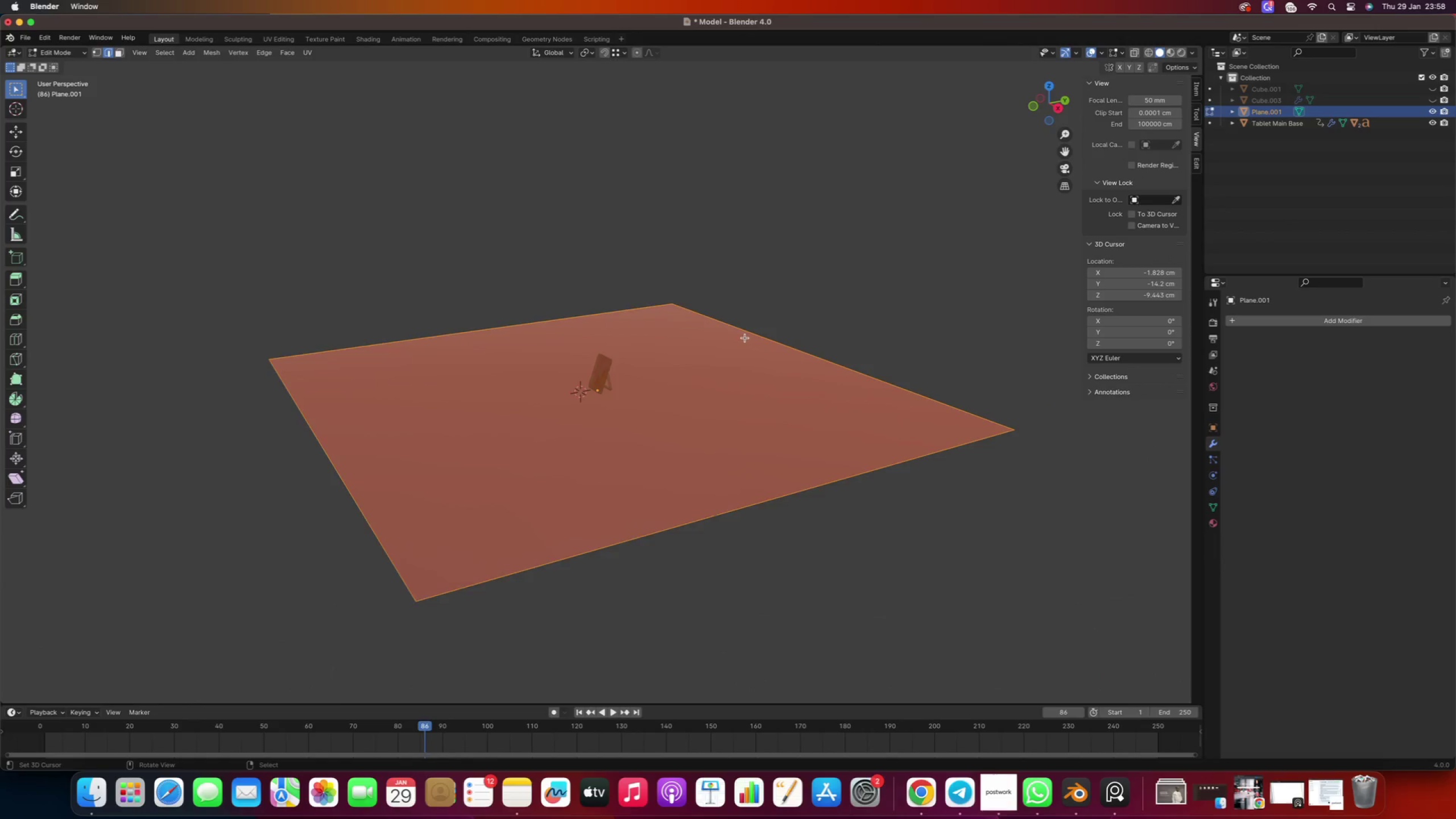 
right_click([745, 338])
 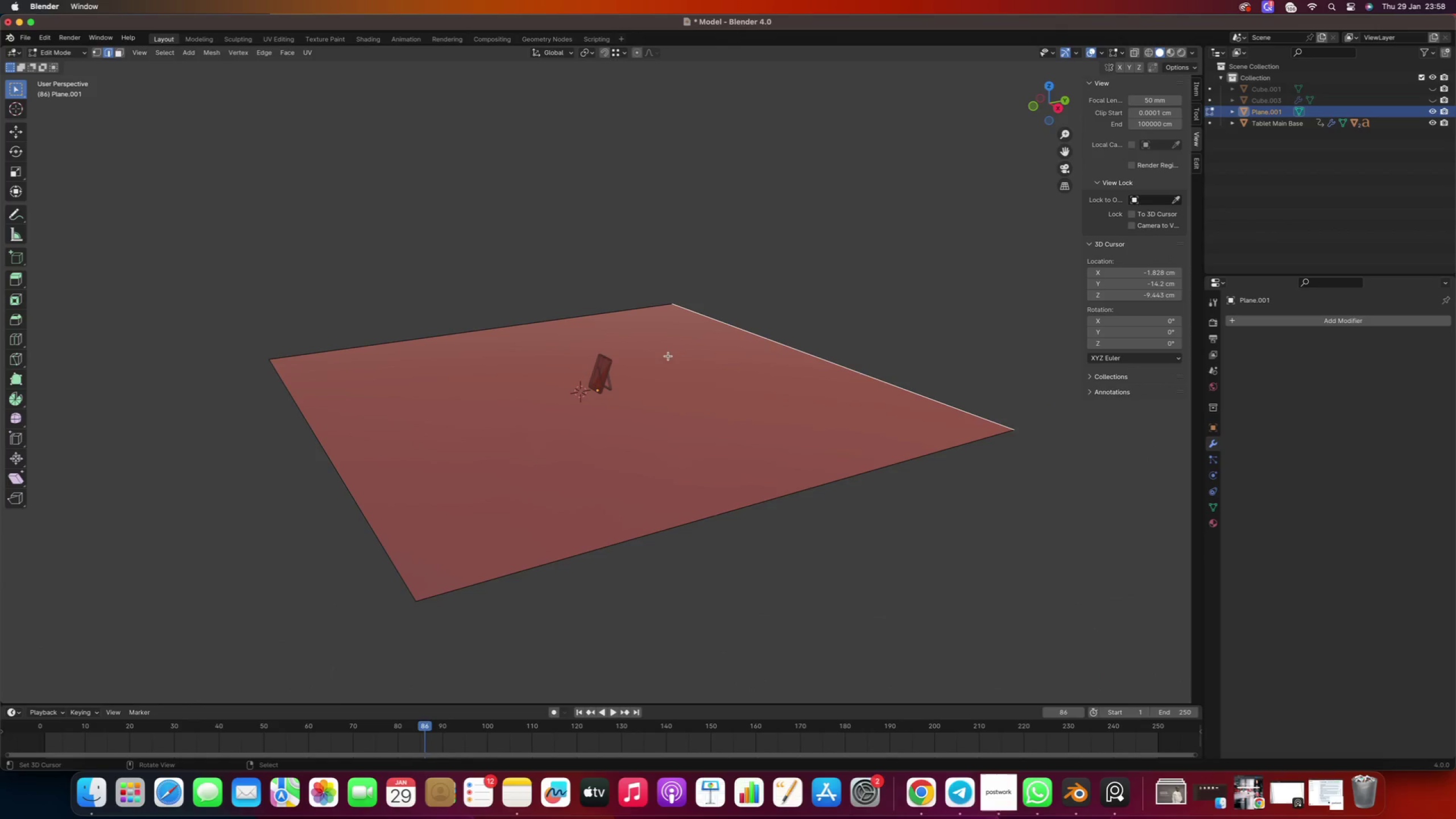 
type(ez)
 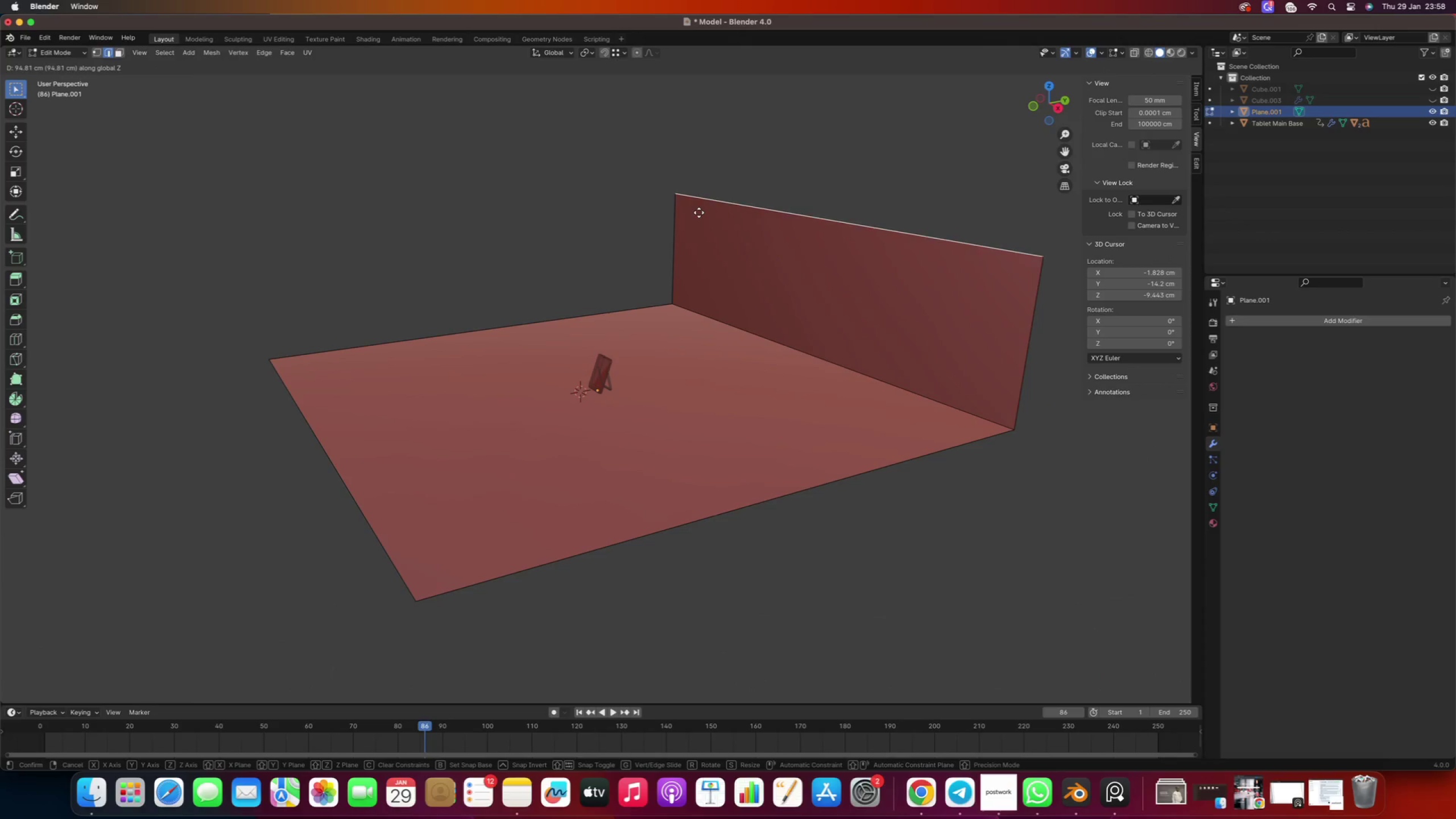 
left_click([704, 181])
 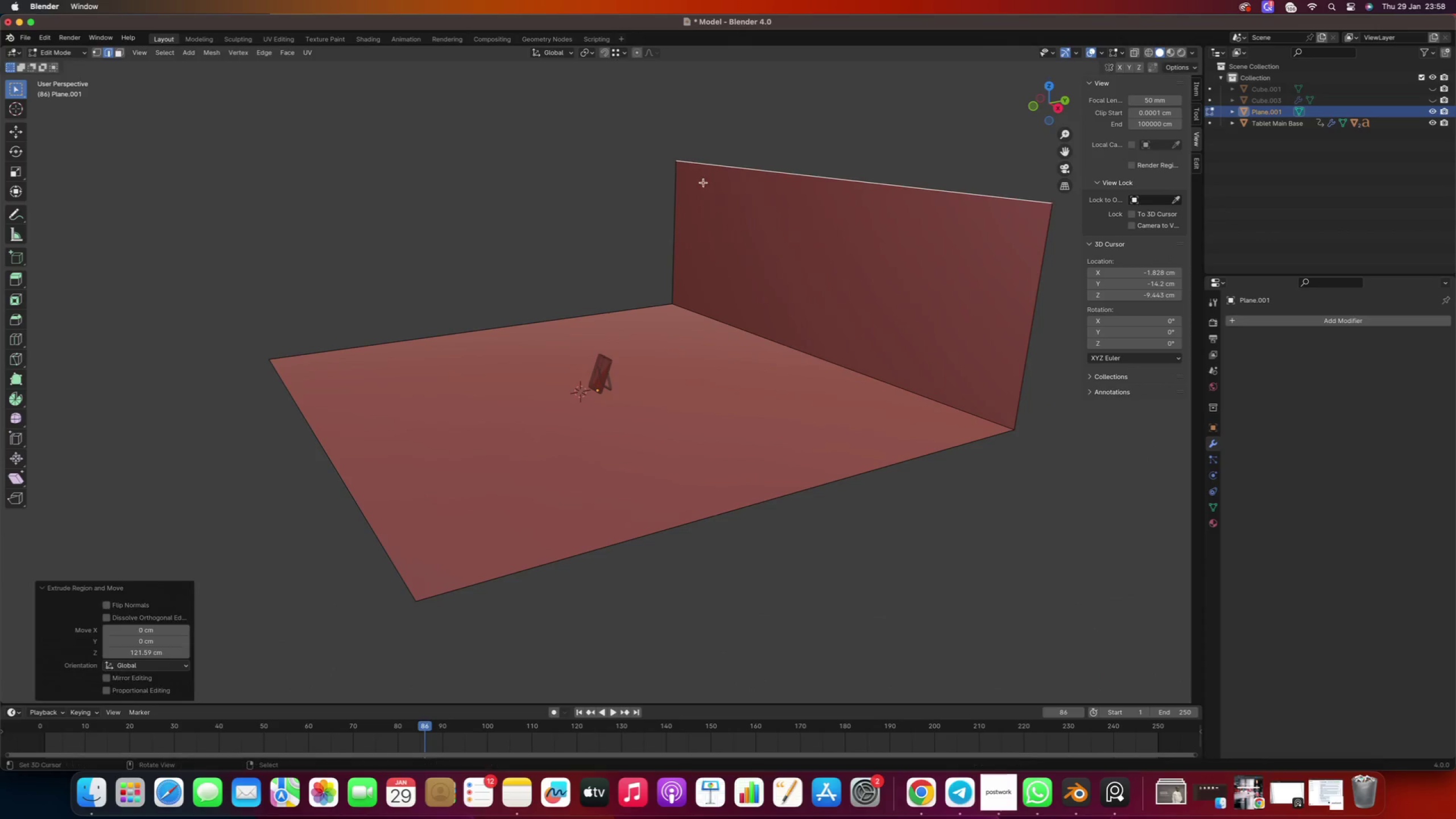 
hold_key(key=ShiftRight, duration=0.37)
 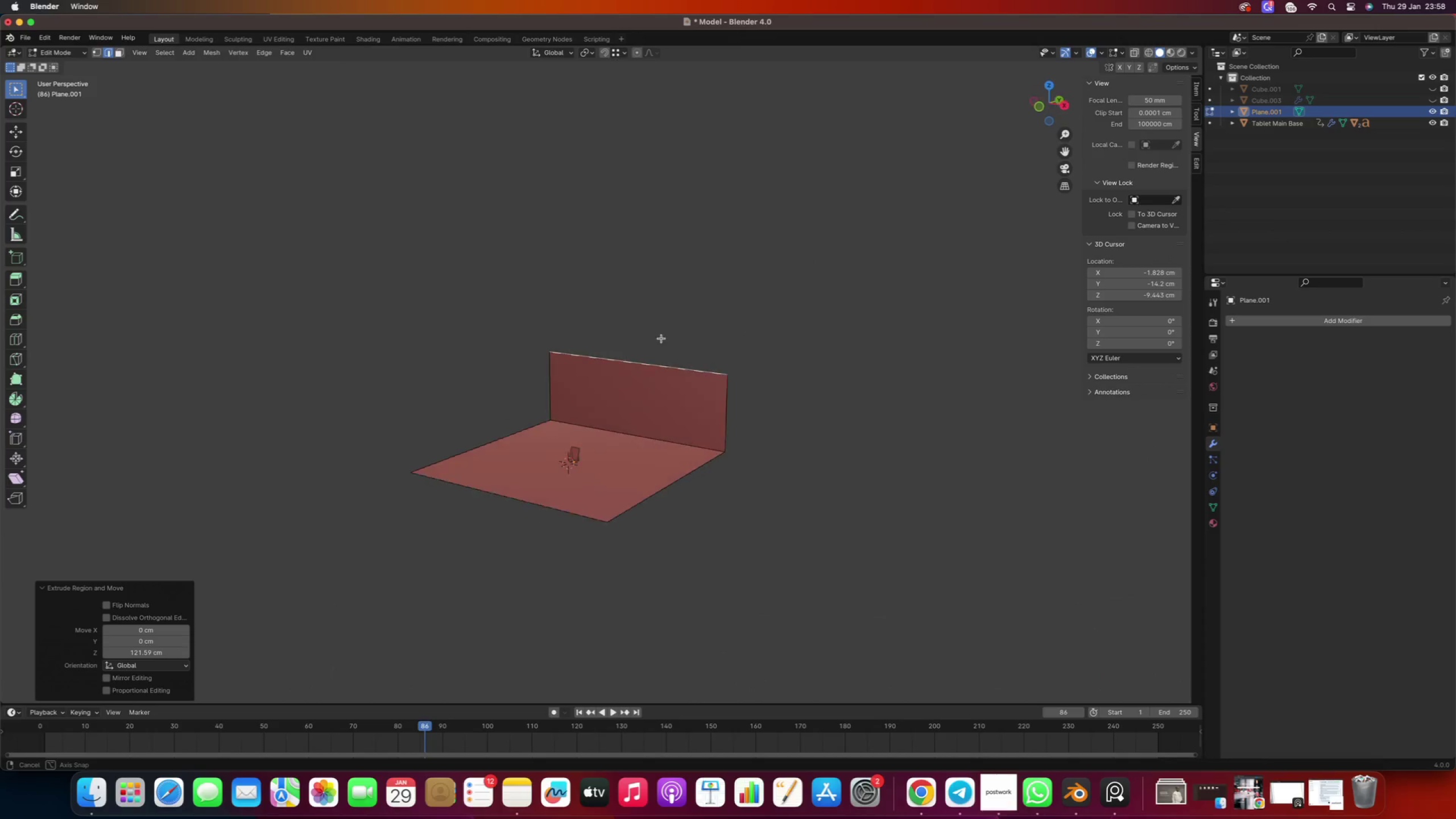 
scroll: coordinate [676, 224], scroll_direction: down, amount: 16.0
 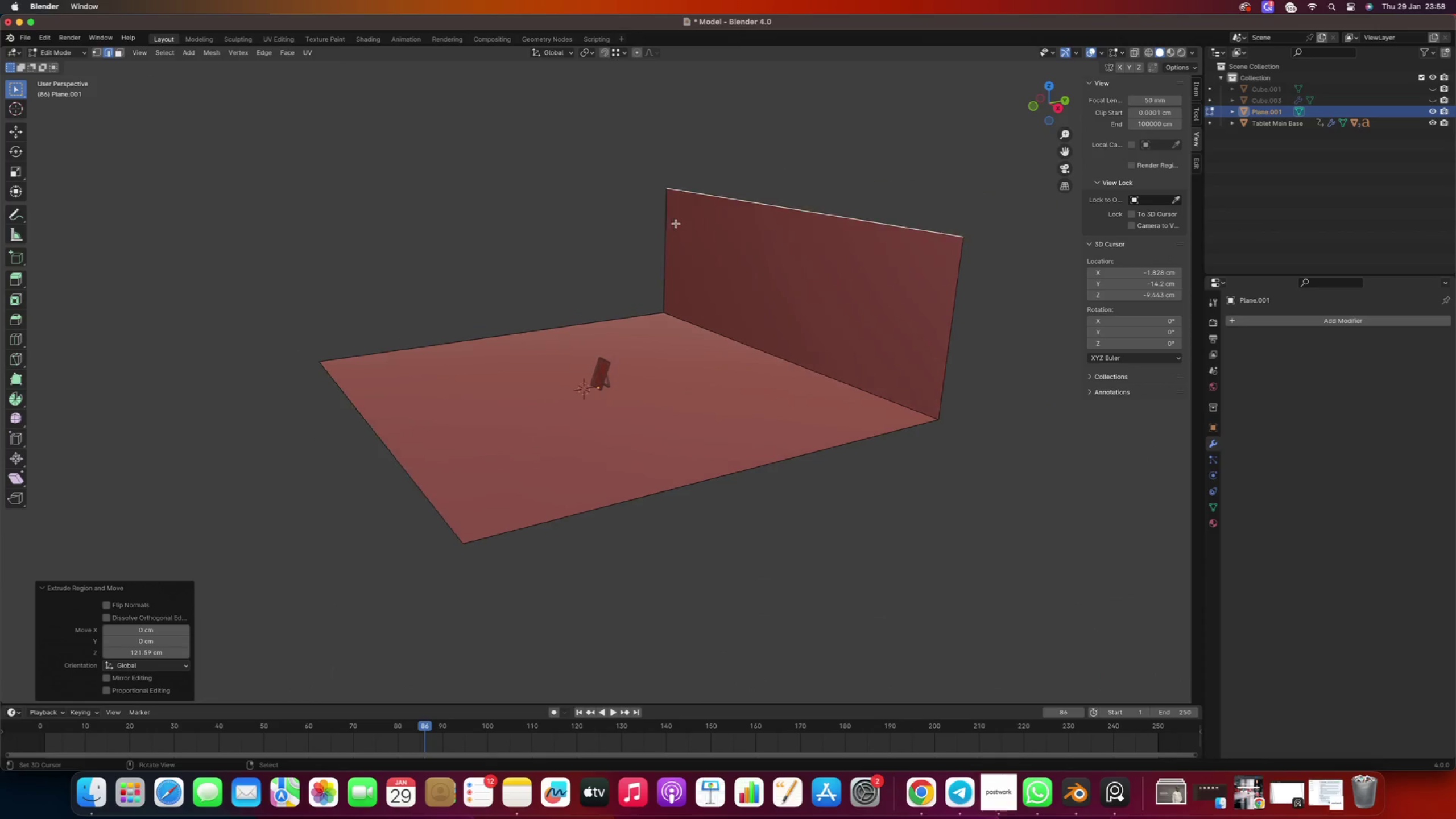 
key(G)
 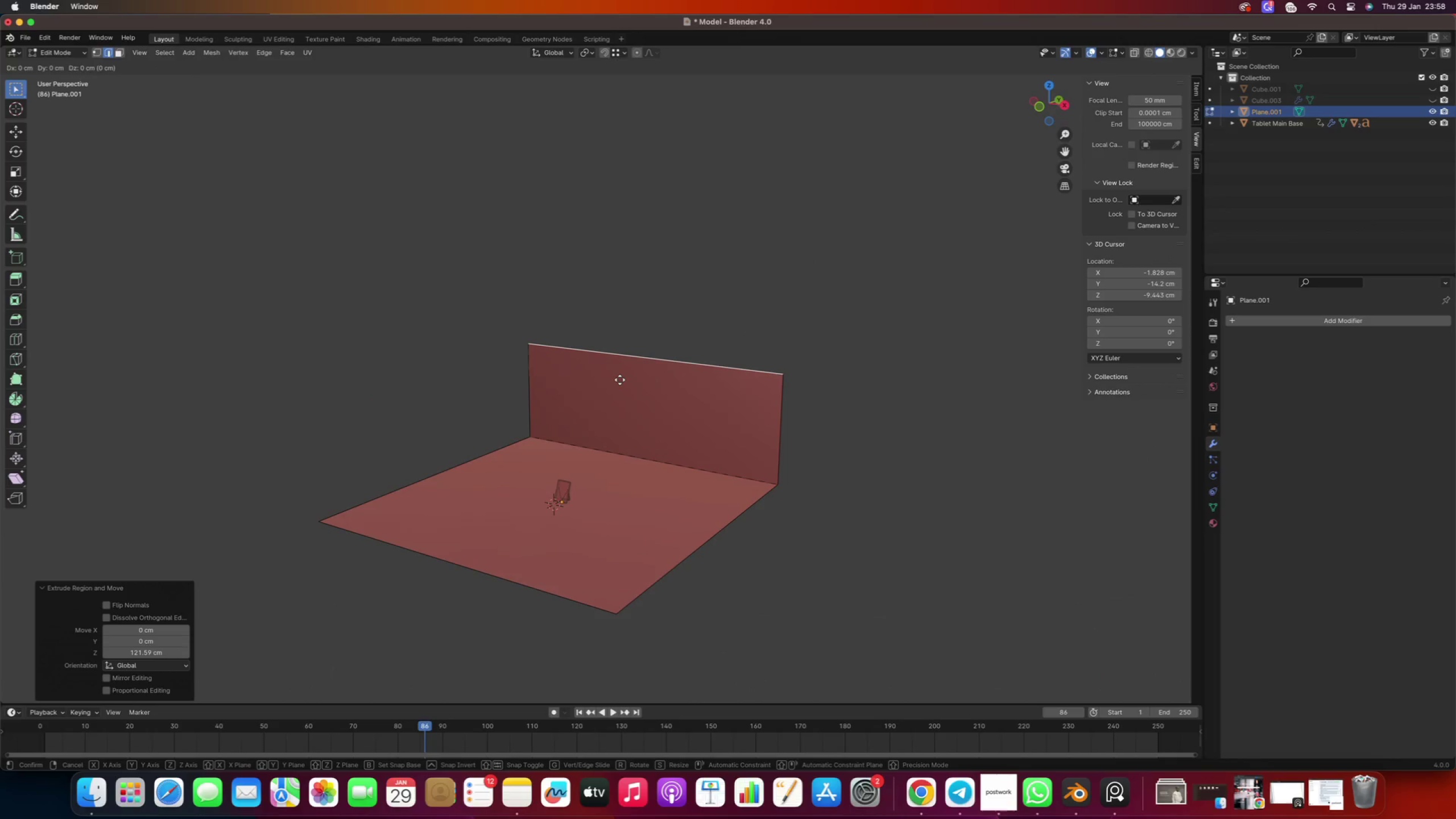 
scroll: coordinate [620, 380], scroll_direction: up, amount: 2.0
 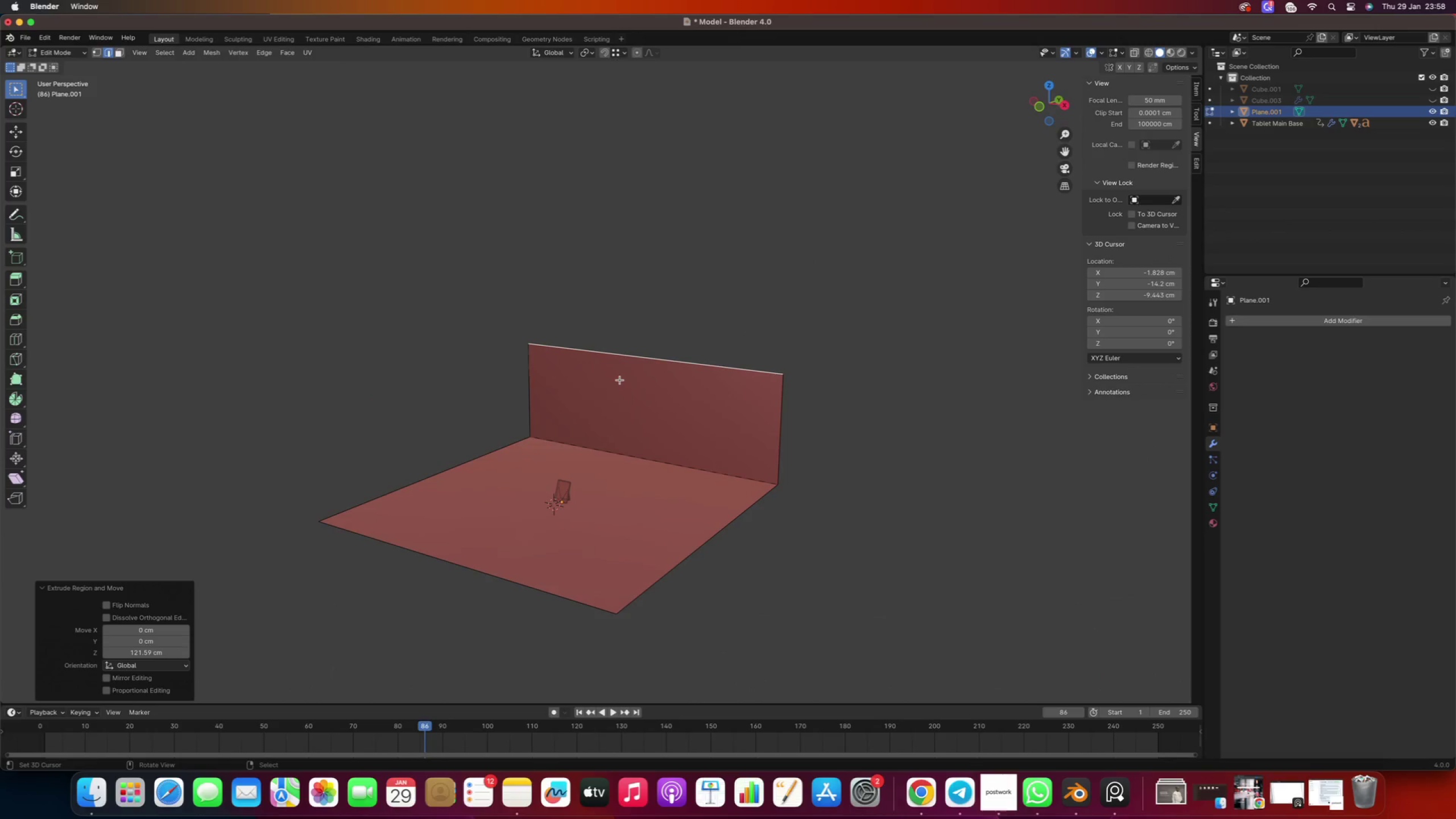 
key(Z)
 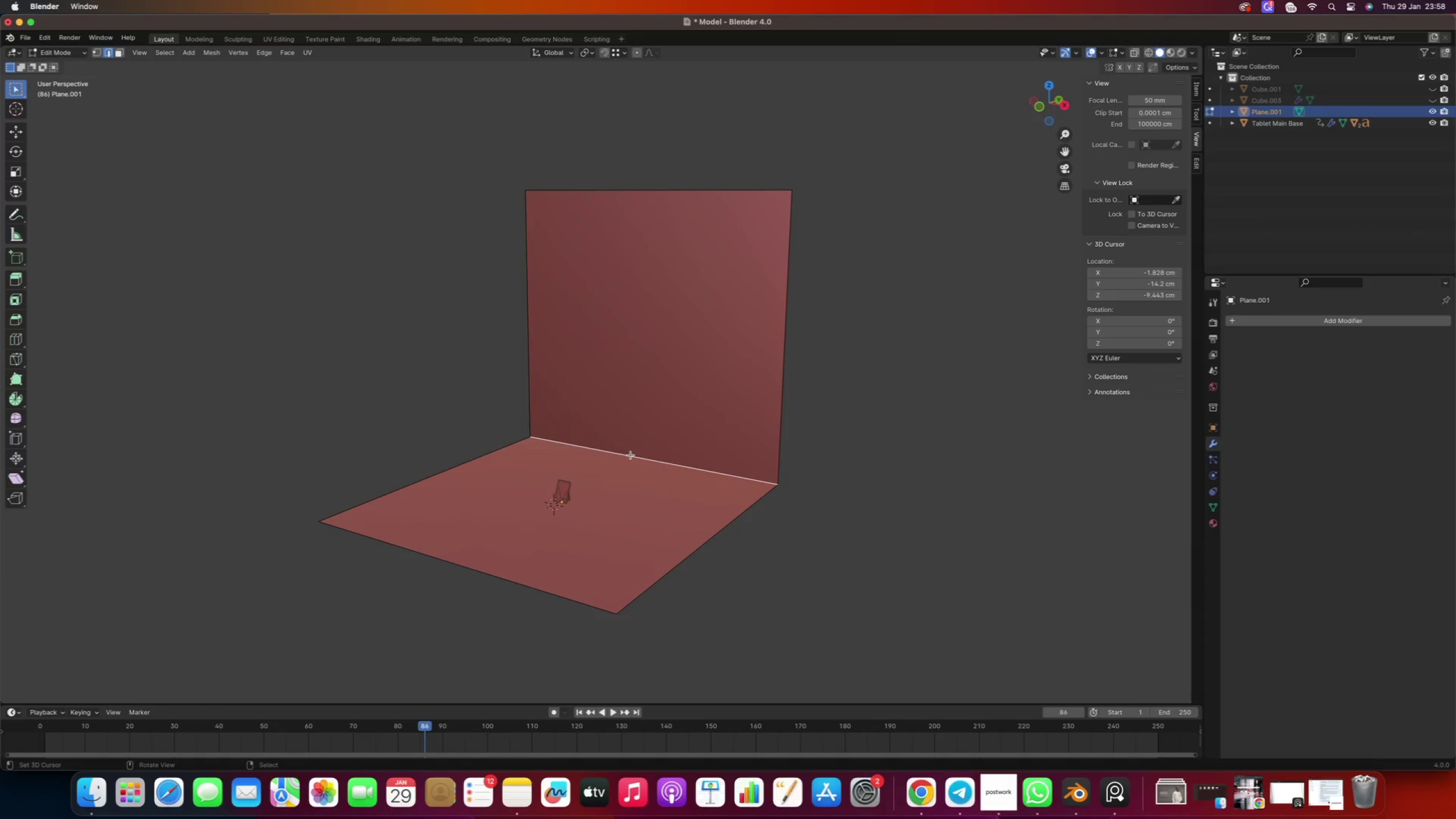 
key(Control+B)
 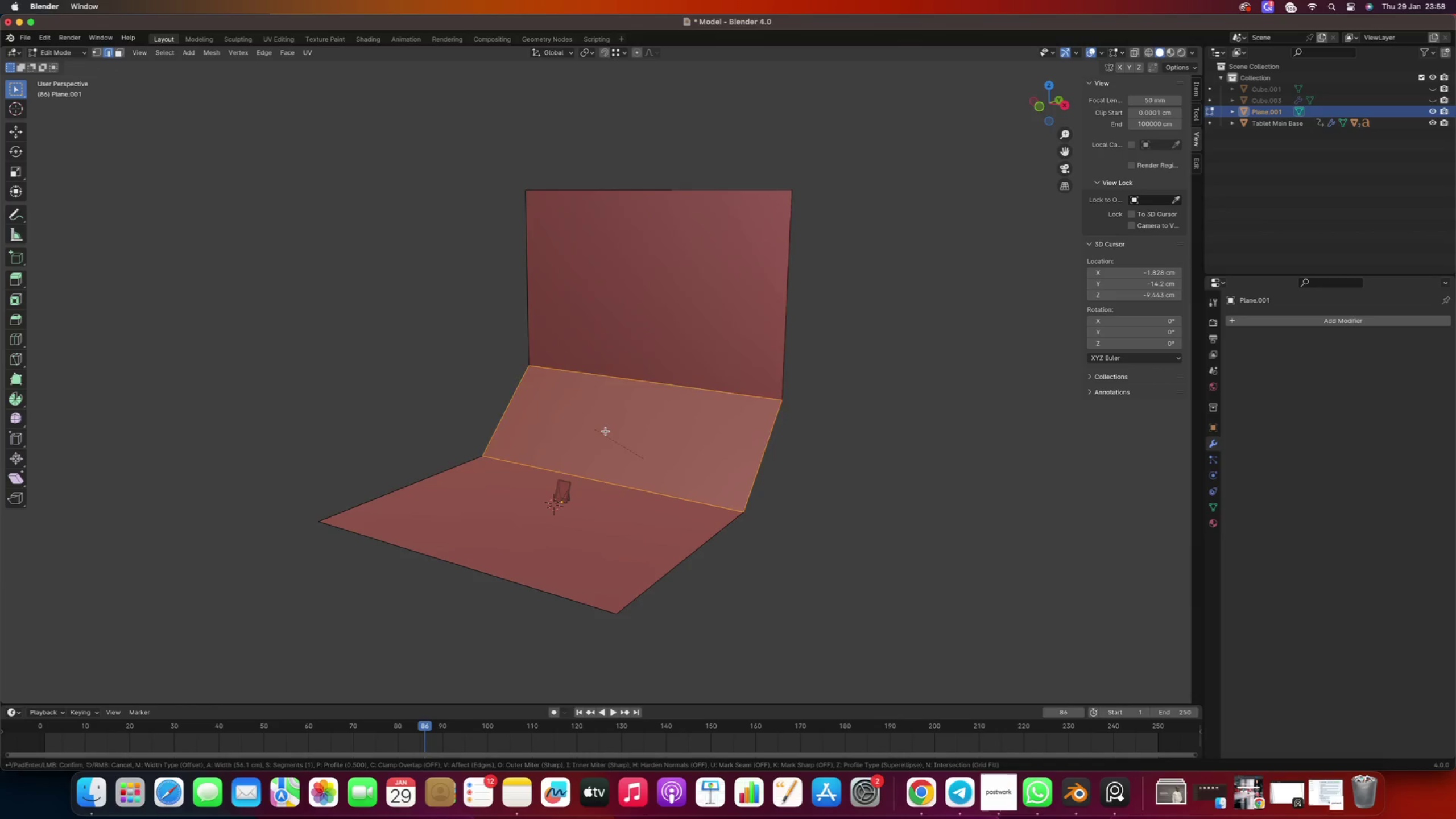 
scroll: coordinate [599, 434], scroll_direction: up, amount: 23.0
 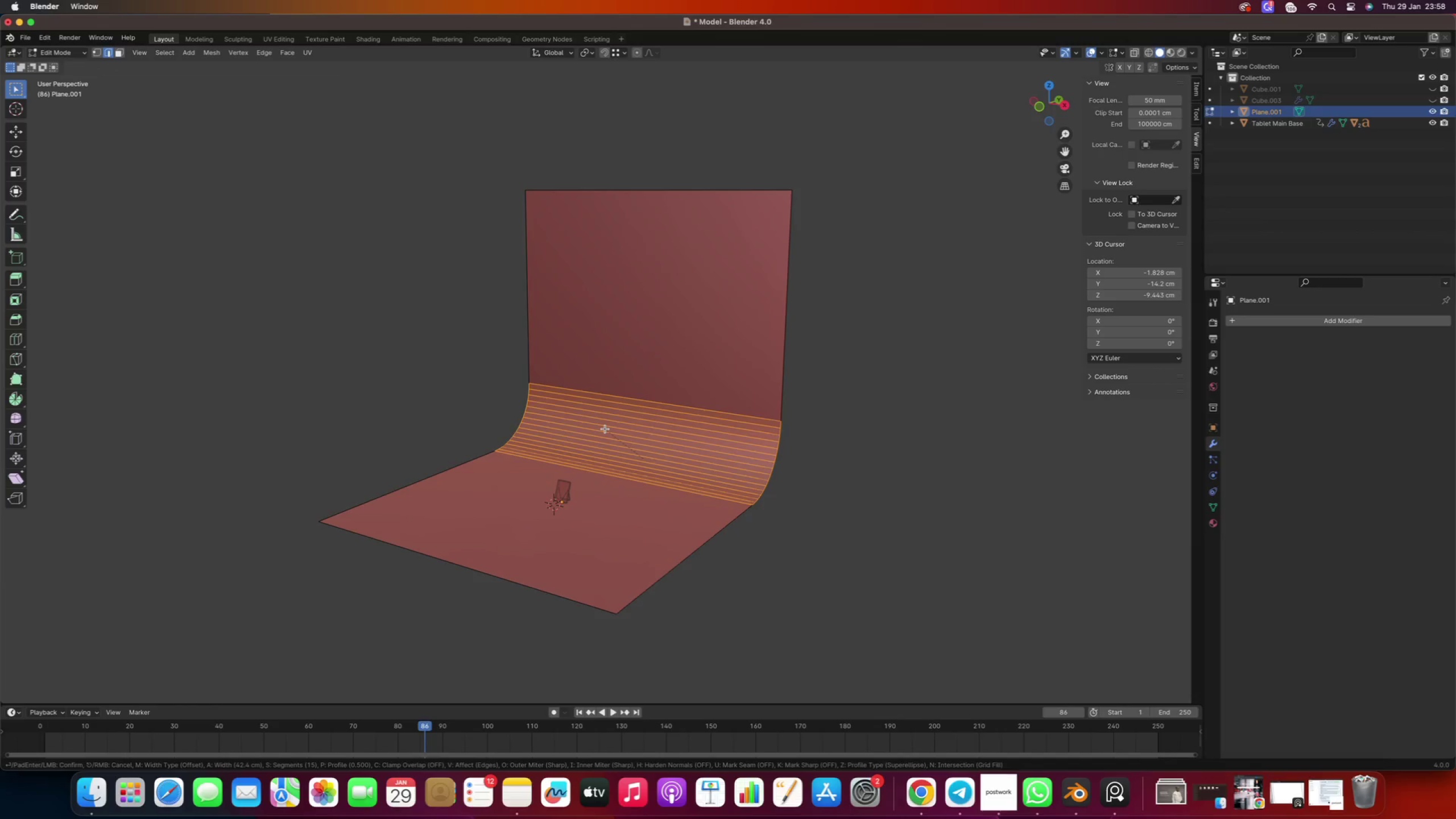 
left_click([608, 429])
 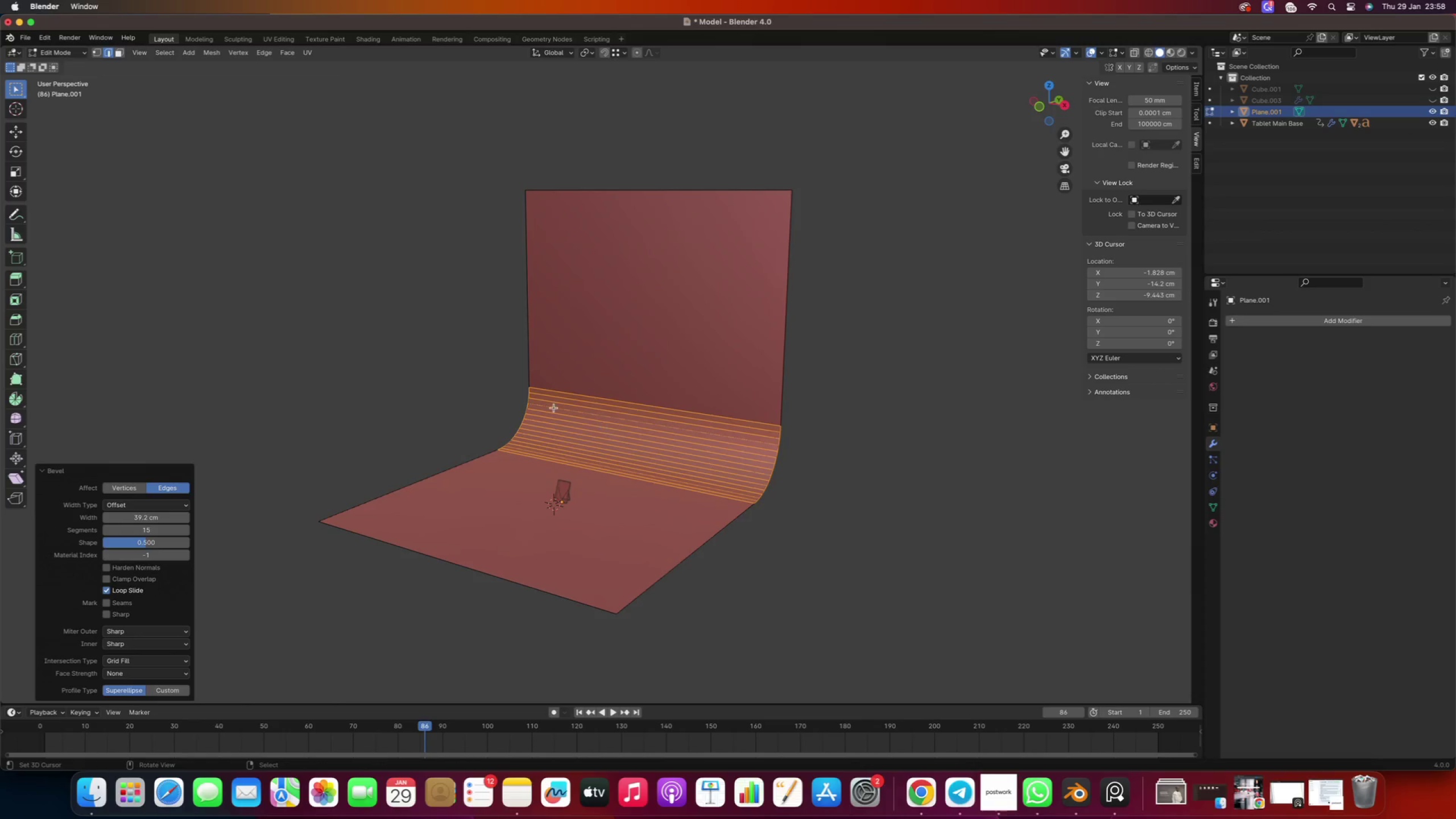 
right_click([553, 408])
 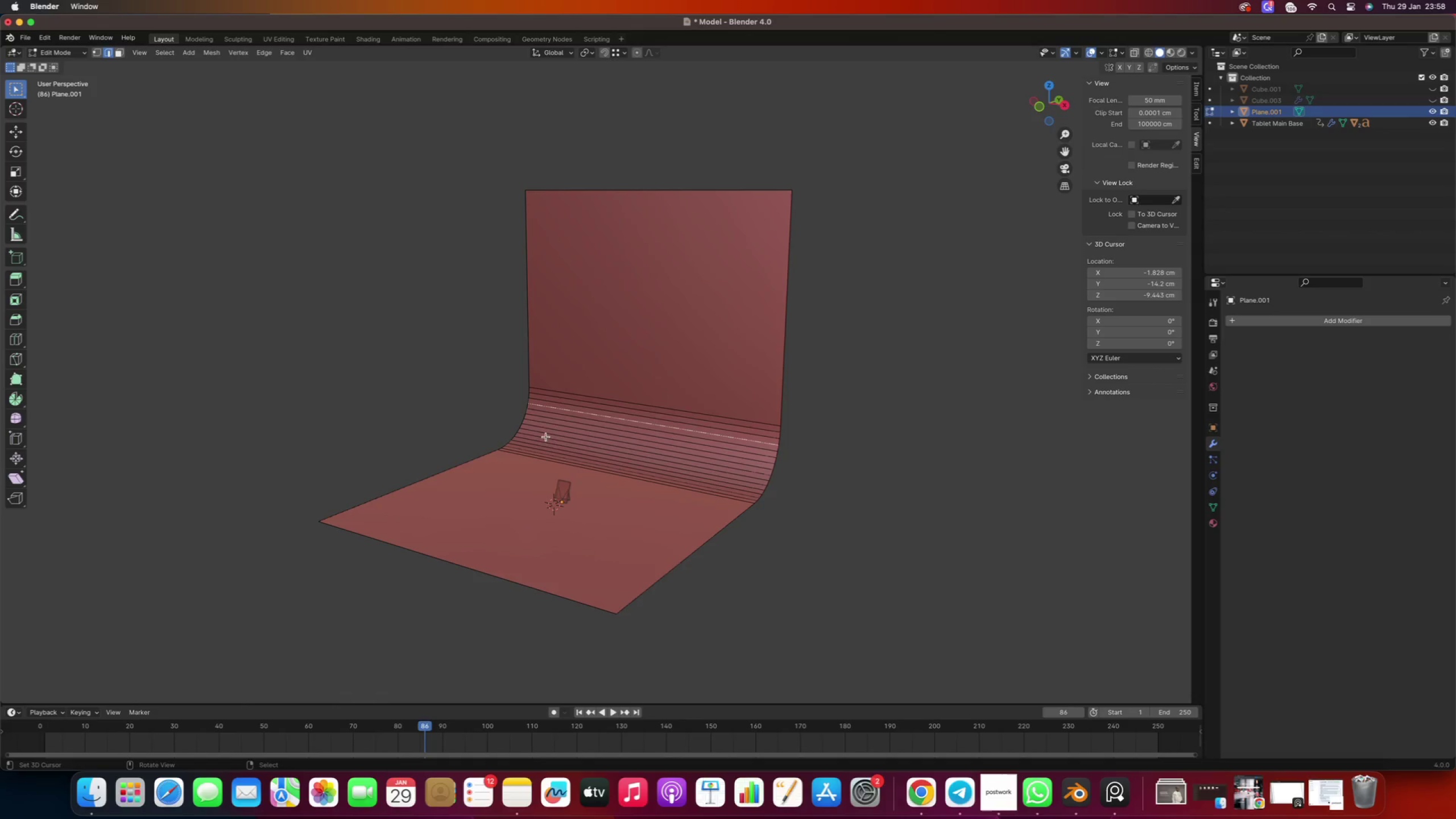 
key(Numpad0)
 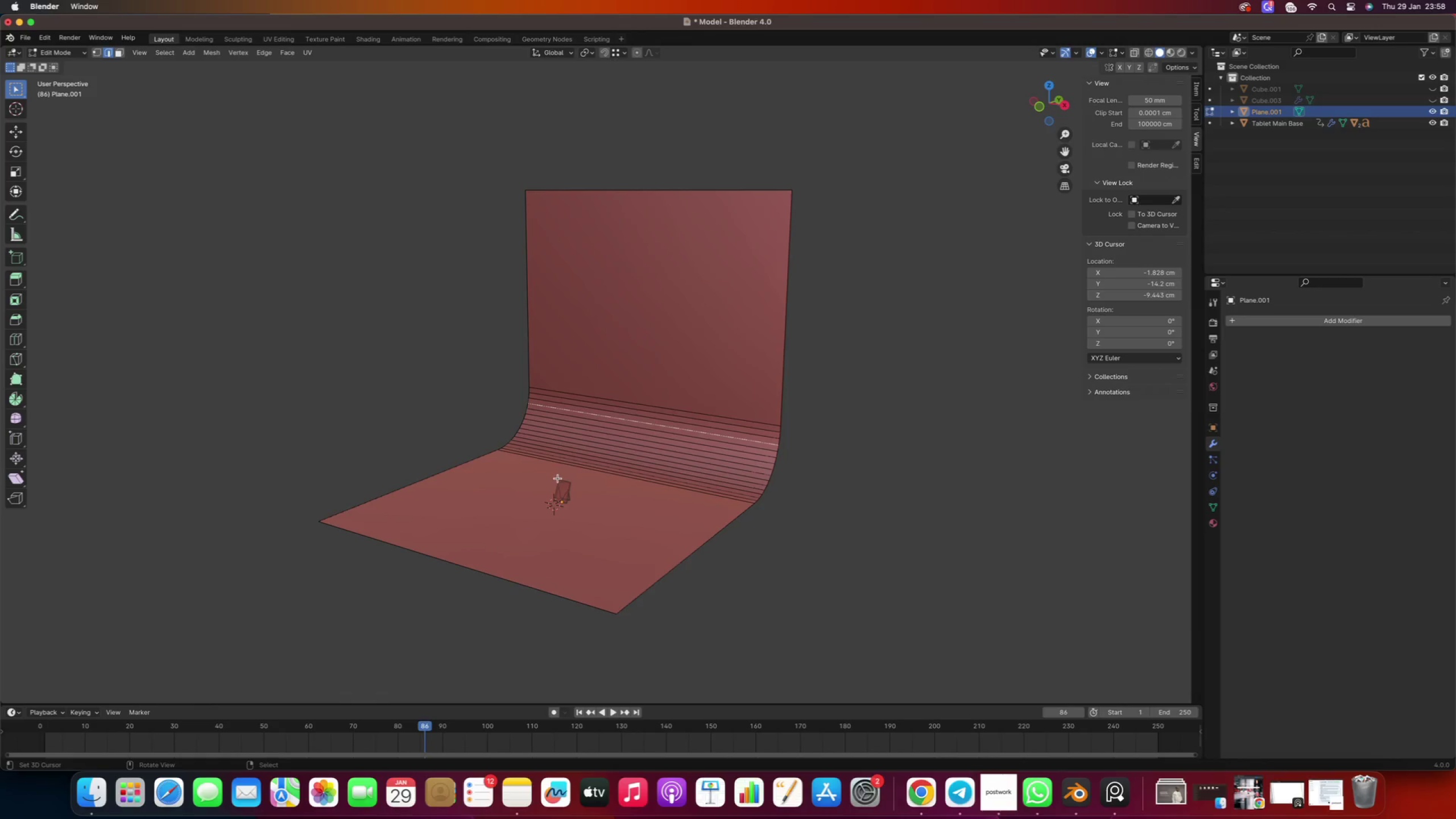 
right_click([461, 415])
 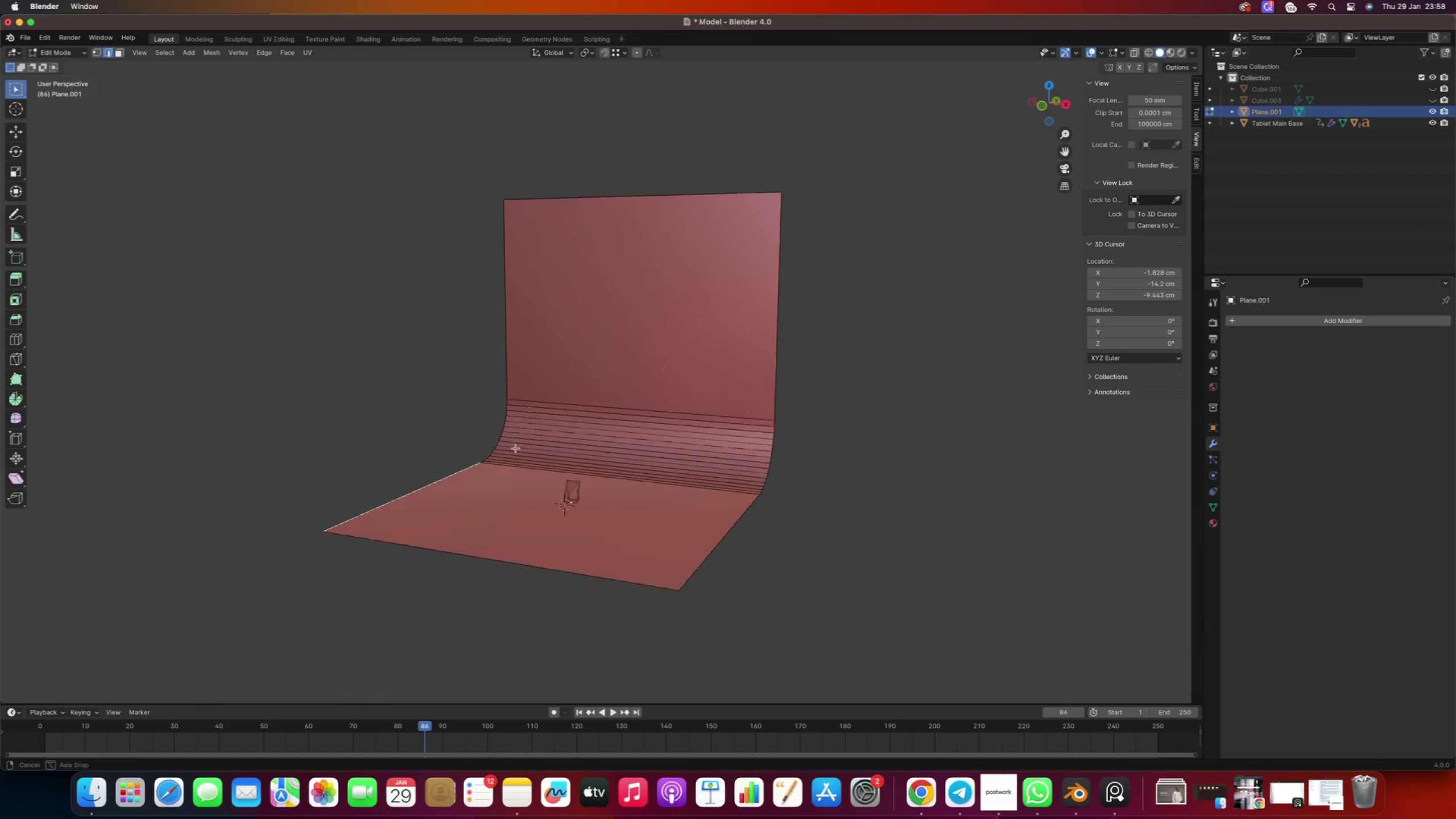 
hold_key(key=ShiftRight, duration=0.82)
 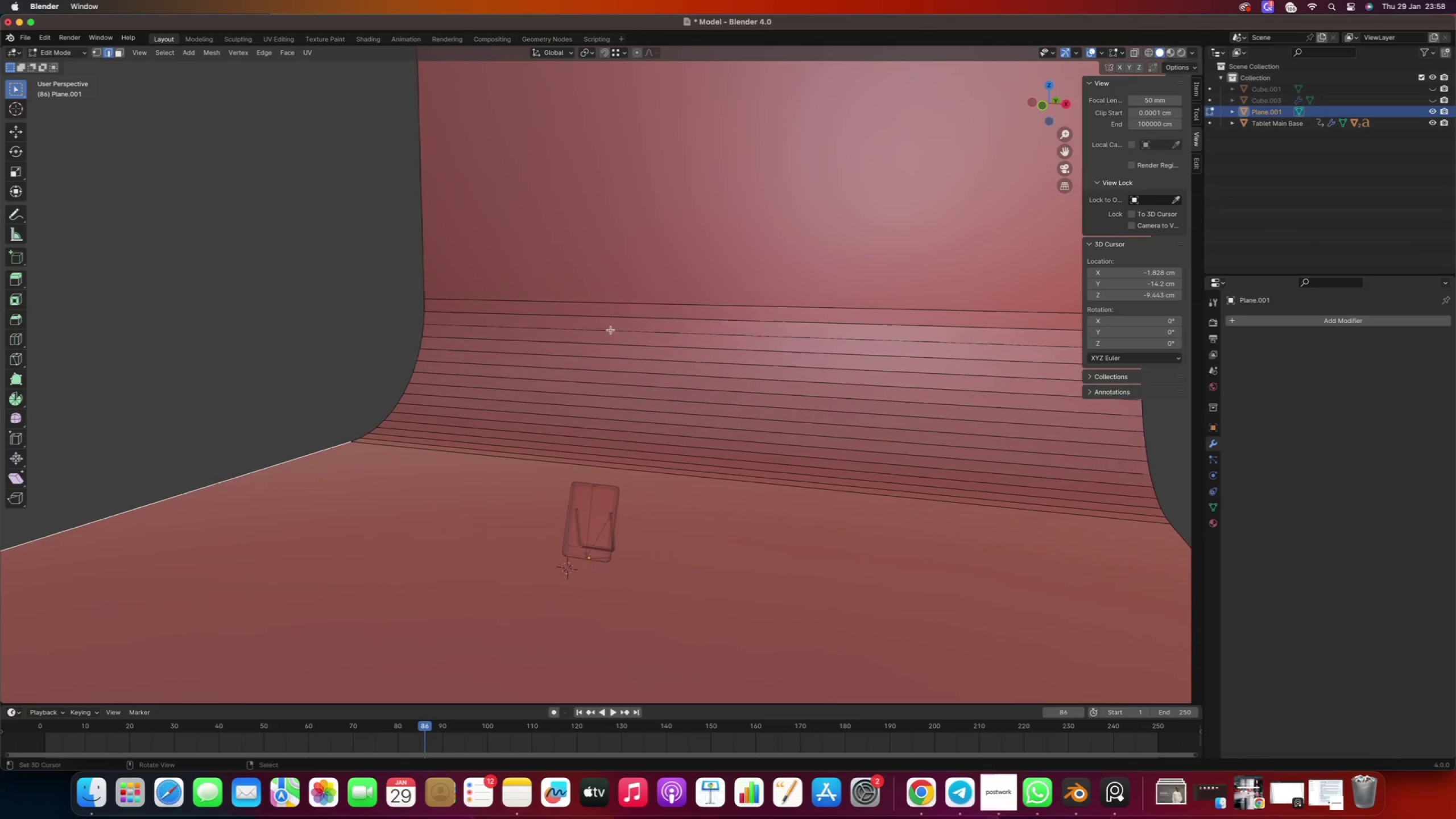 
scroll: coordinate [576, 440], scroll_direction: up, amount: 14.0
 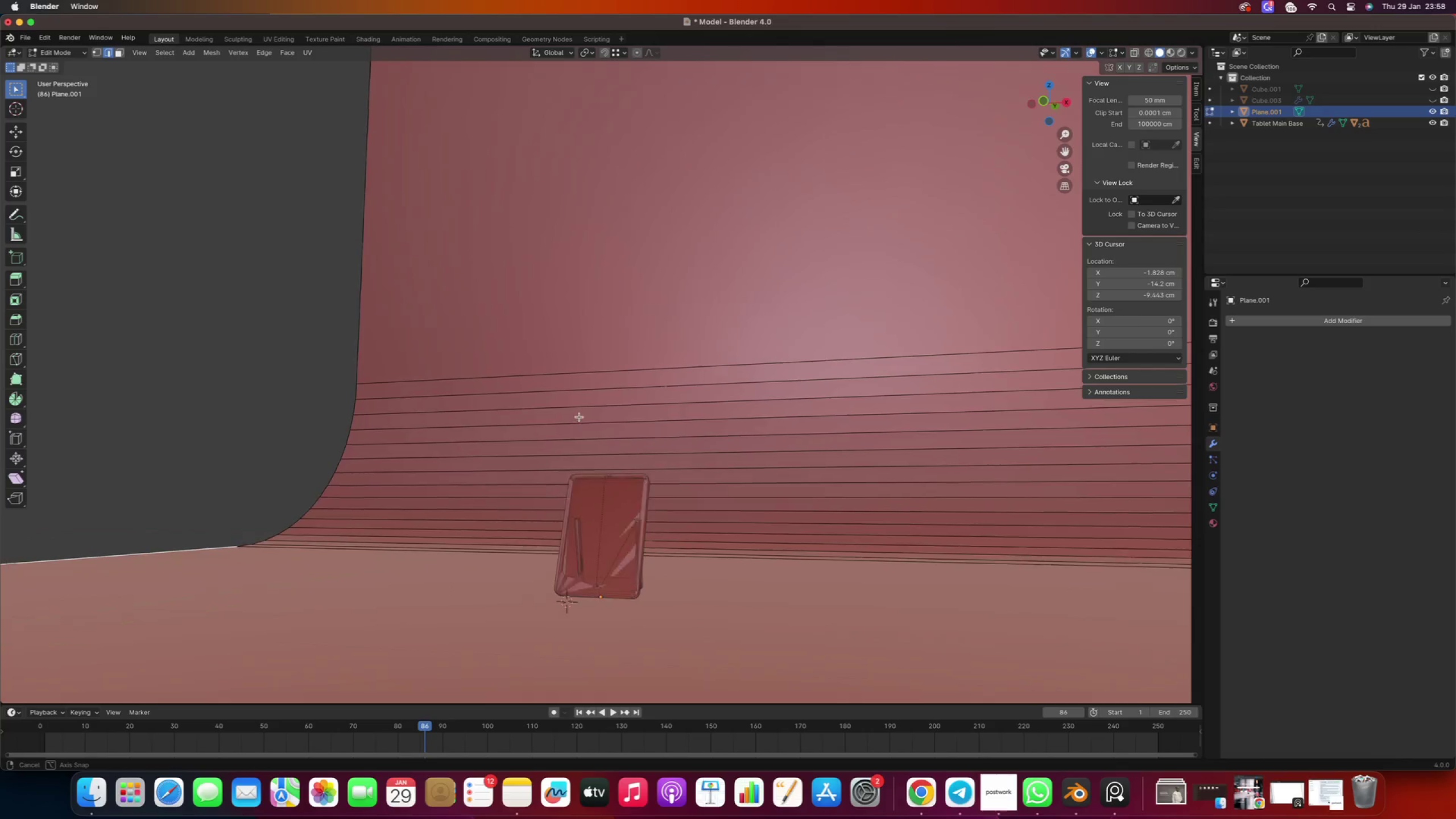 
hold_key(key=ShiftRight, duration=0.44)
 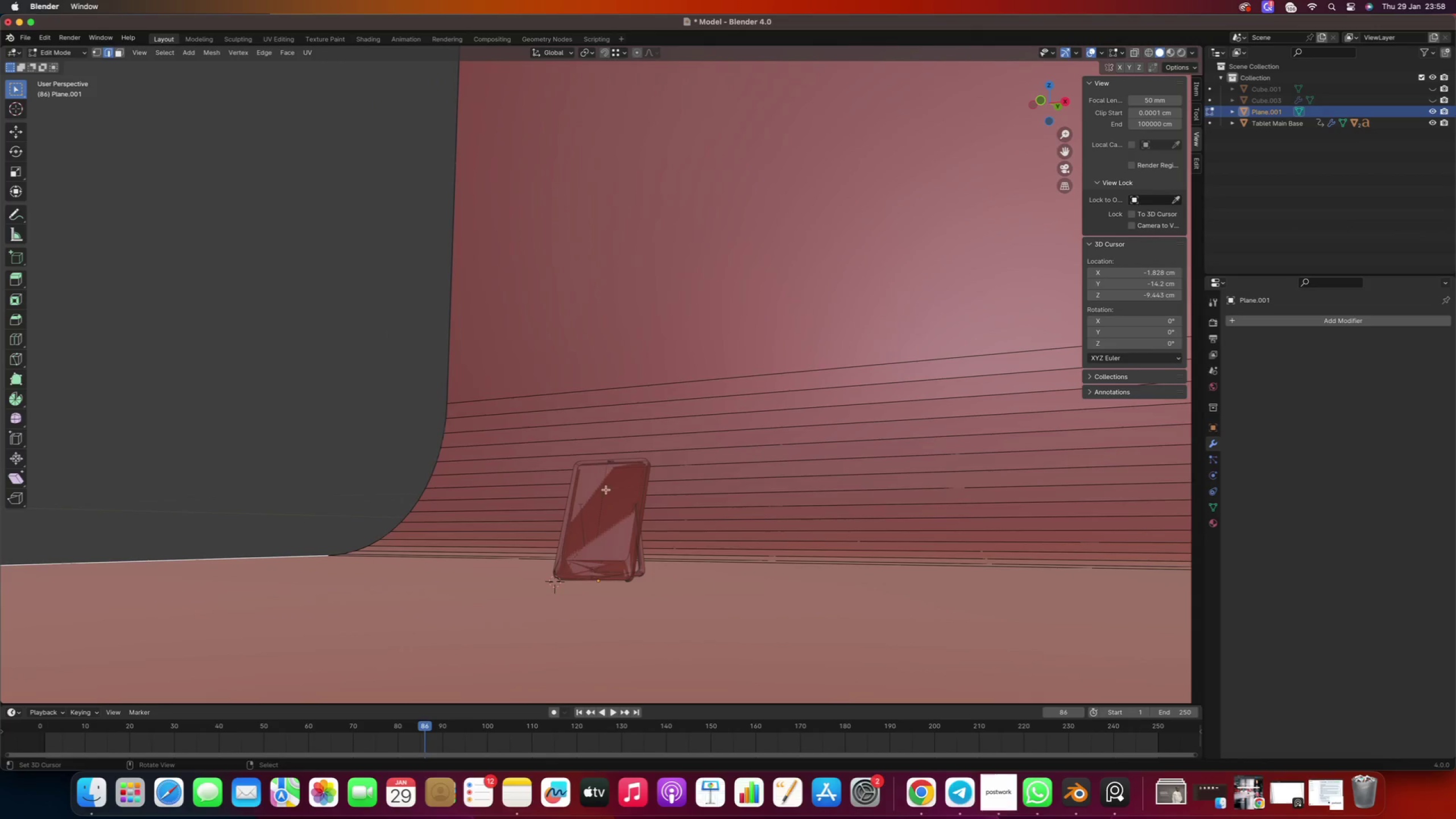 
right_click([606, 490])
 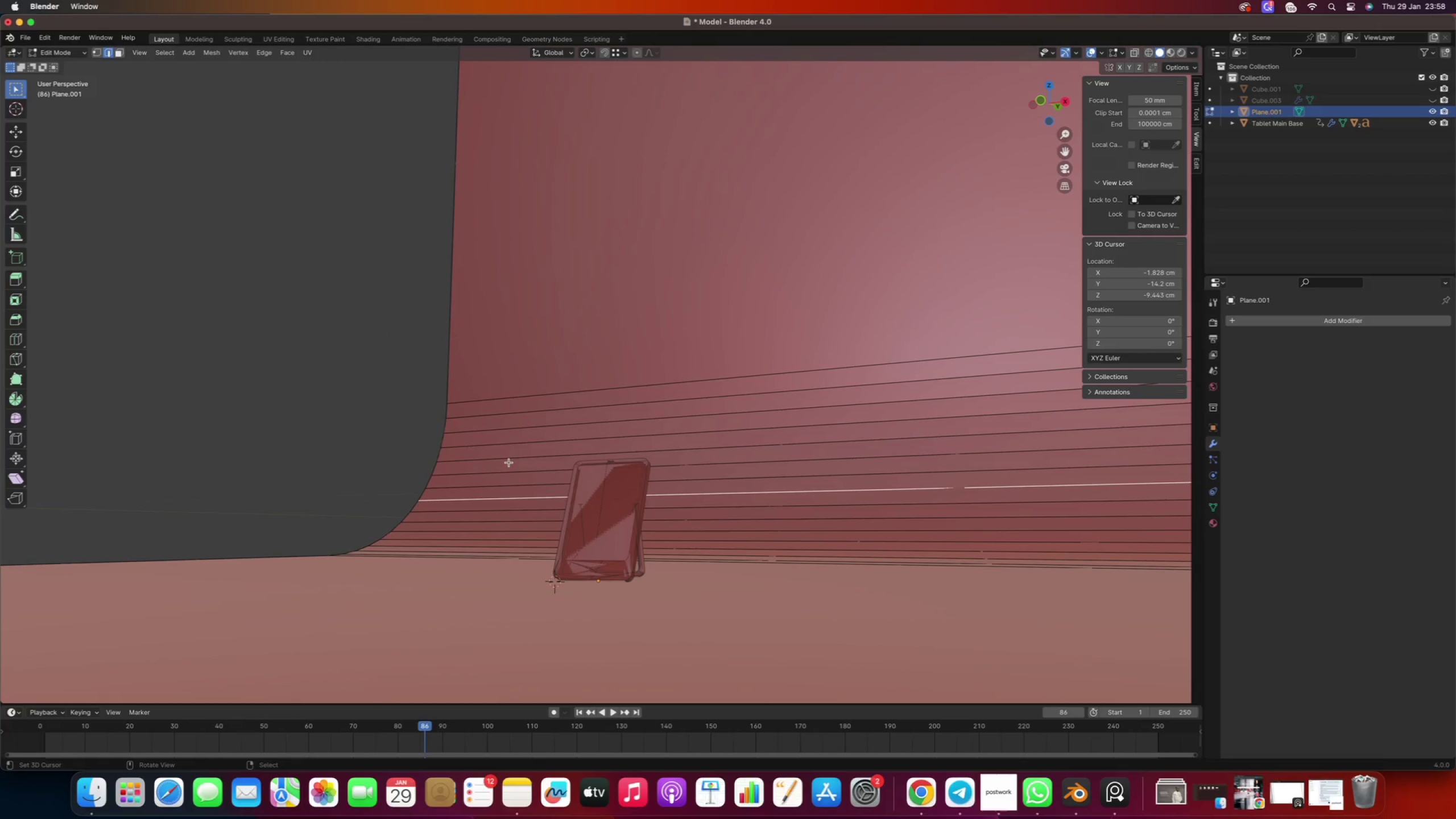 
key(Tab)
 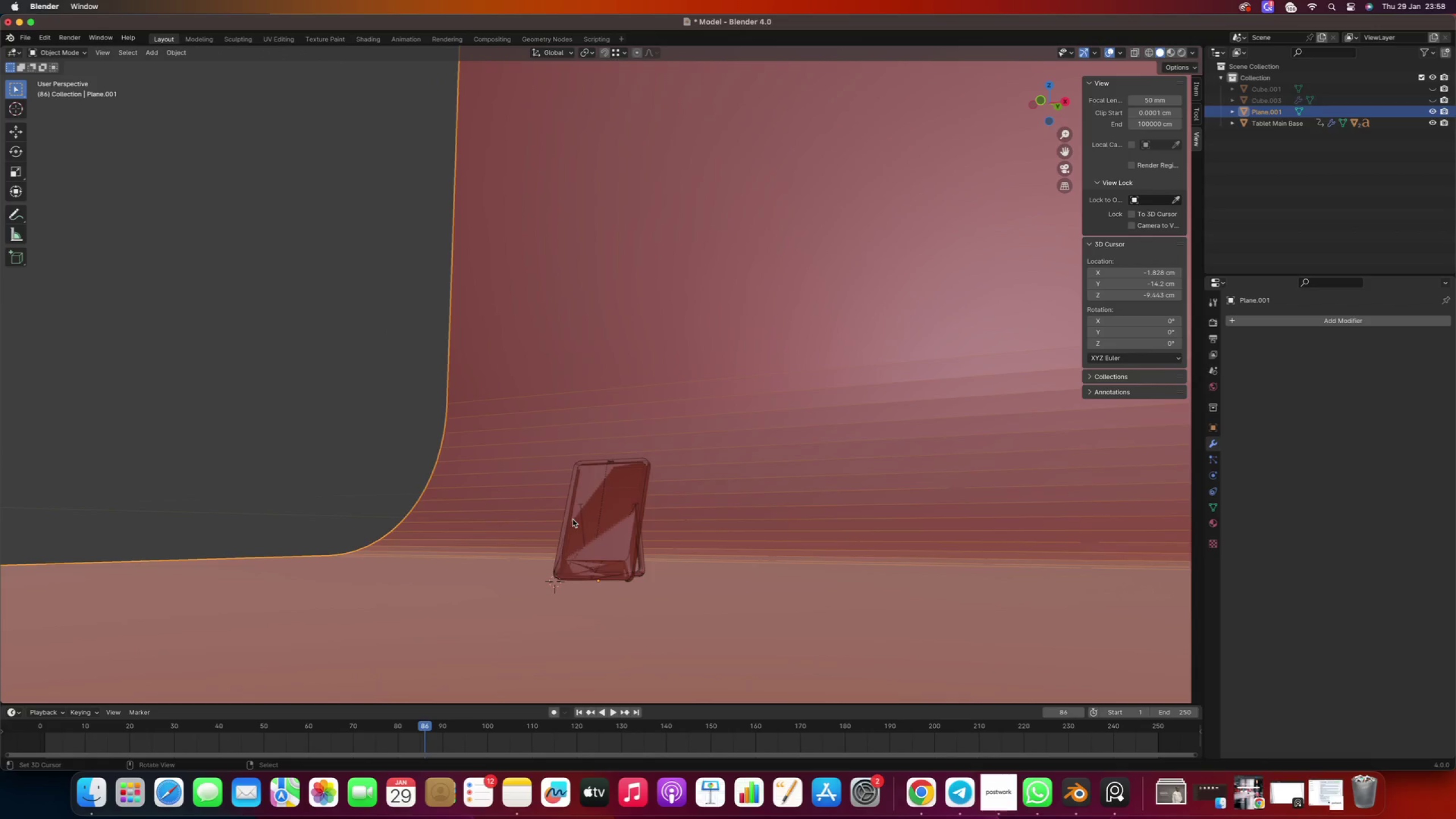 
right_click([573, 519])
 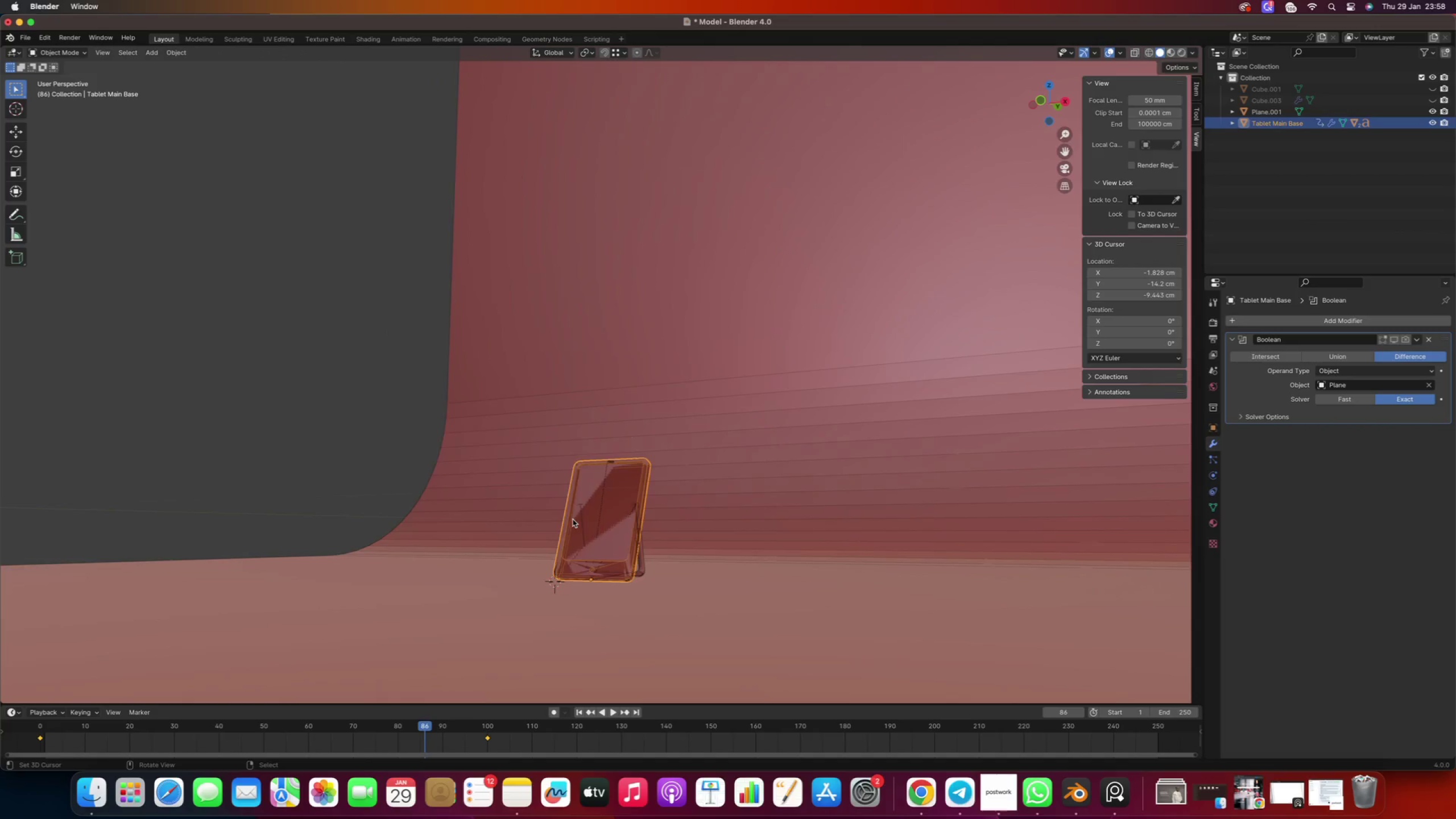 
key(Numpad5)
 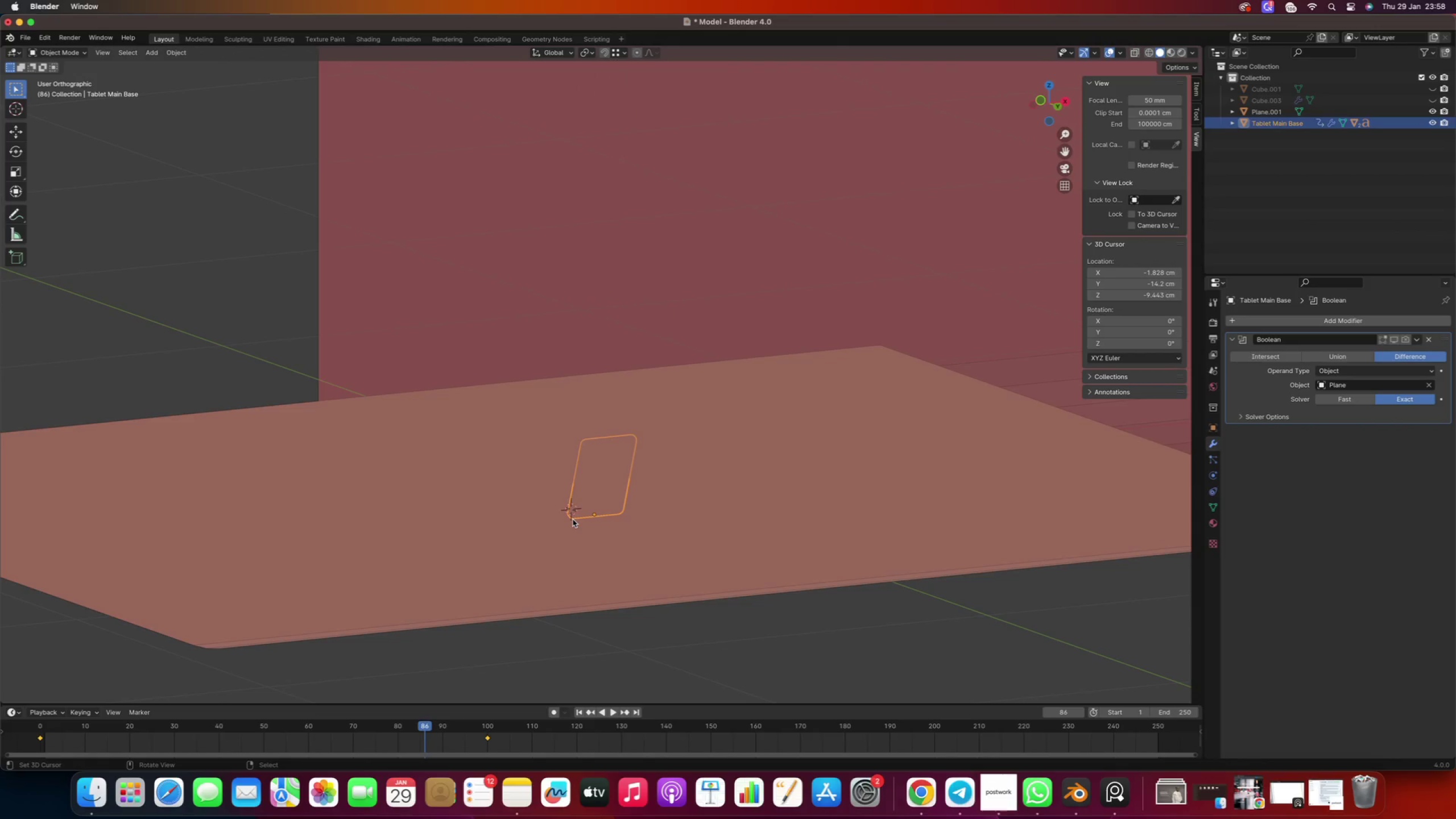 
scroll: coordinate [572, 519], scroll_direction: up, amount: 1.0
 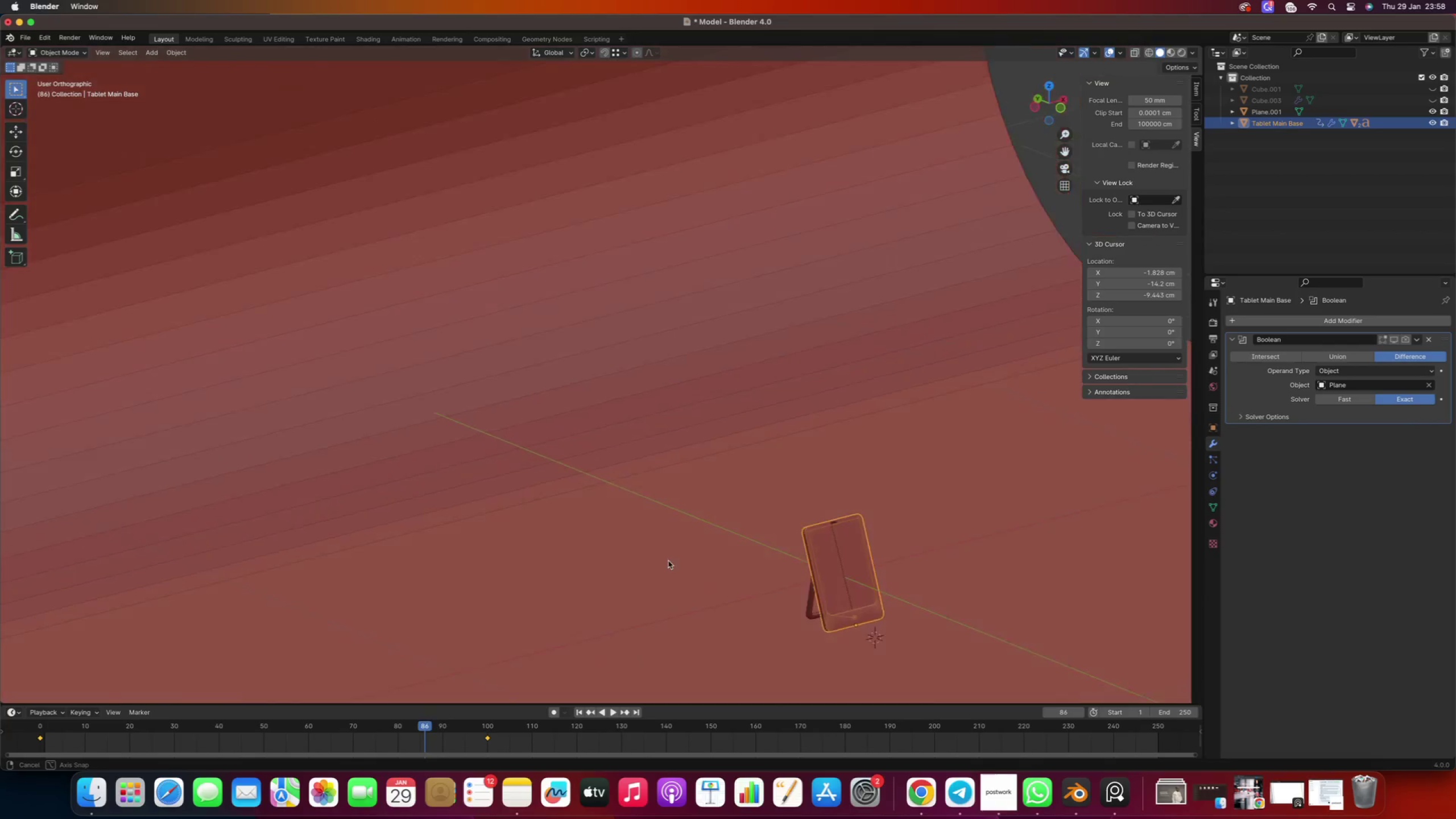 
hold_key(key=ShiftRight, duration=0.34)
 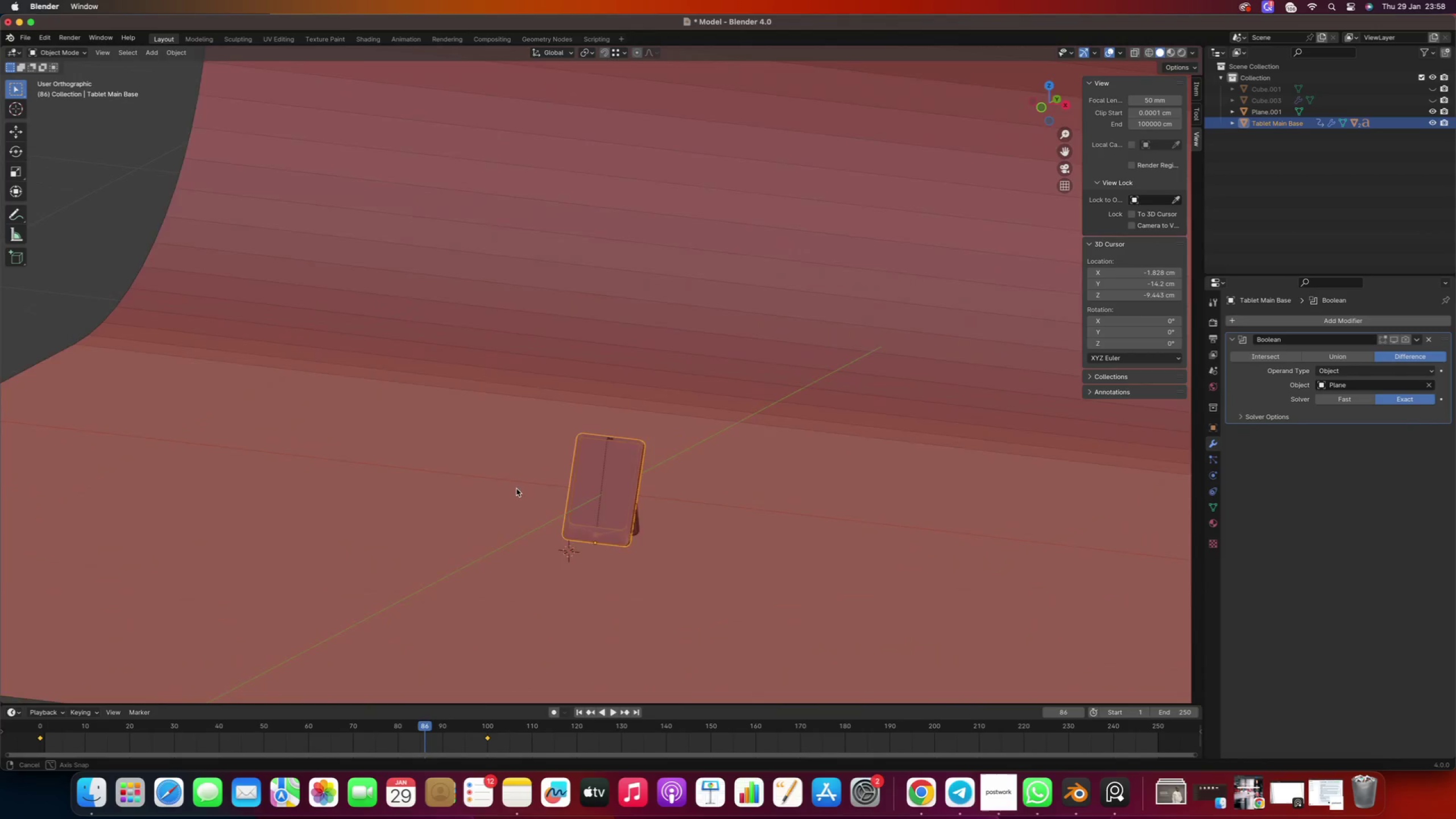 
hold_key(key=ShiftRight, duration=0.38)
 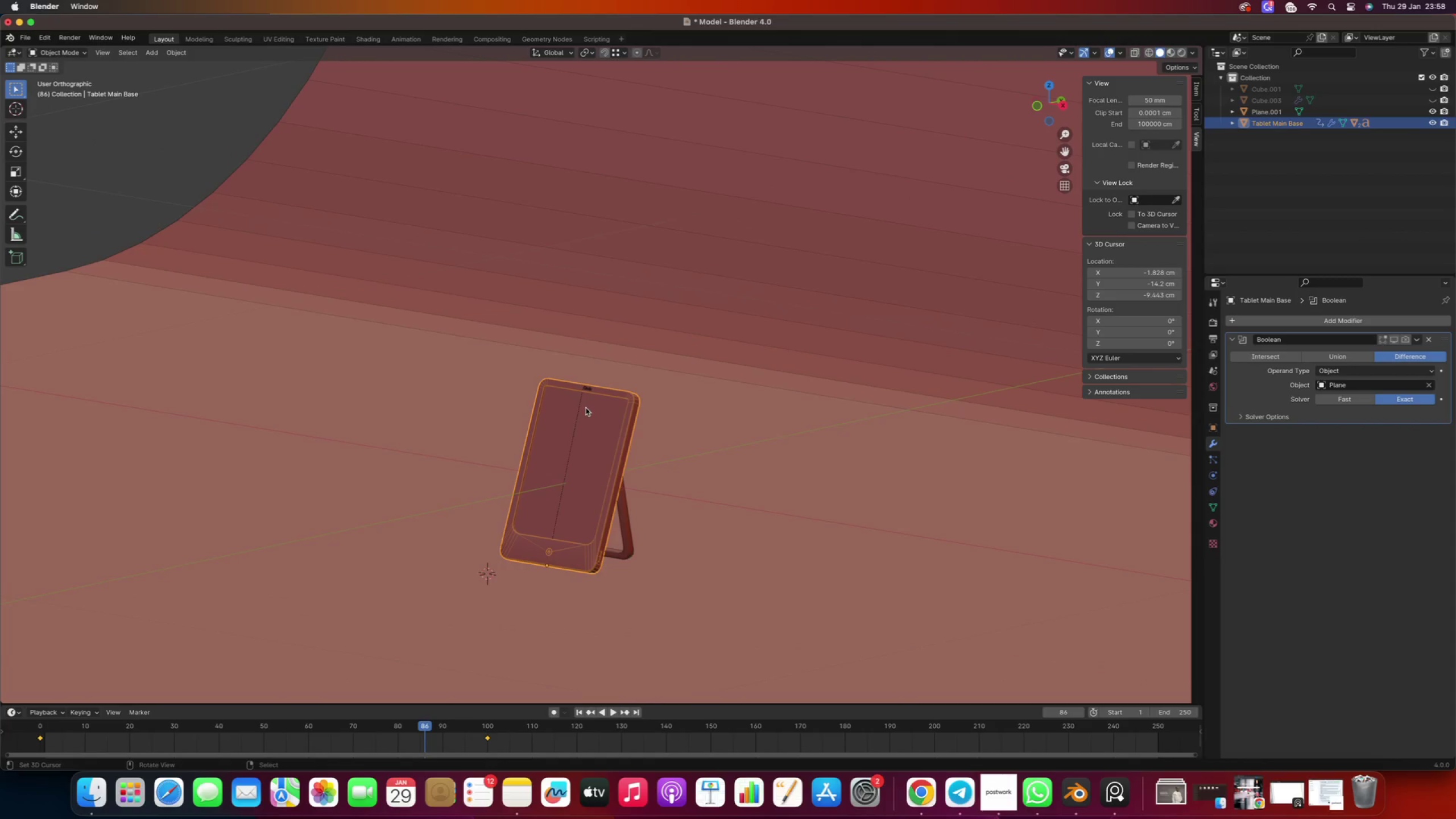 
scroll: coordinate [568, 508], scroll_direction: up, amount: 4.0
 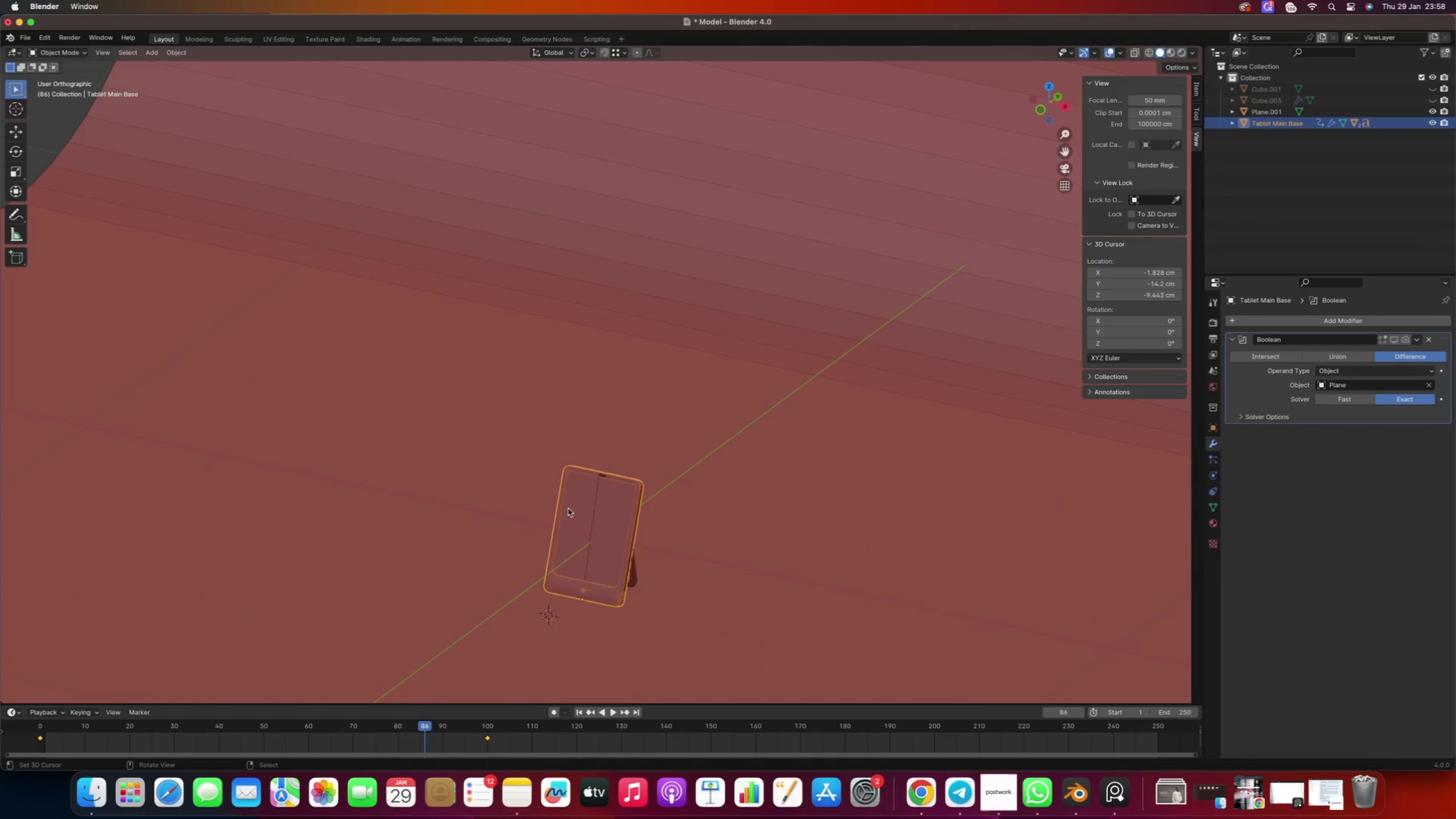 
key(Numpad5)
 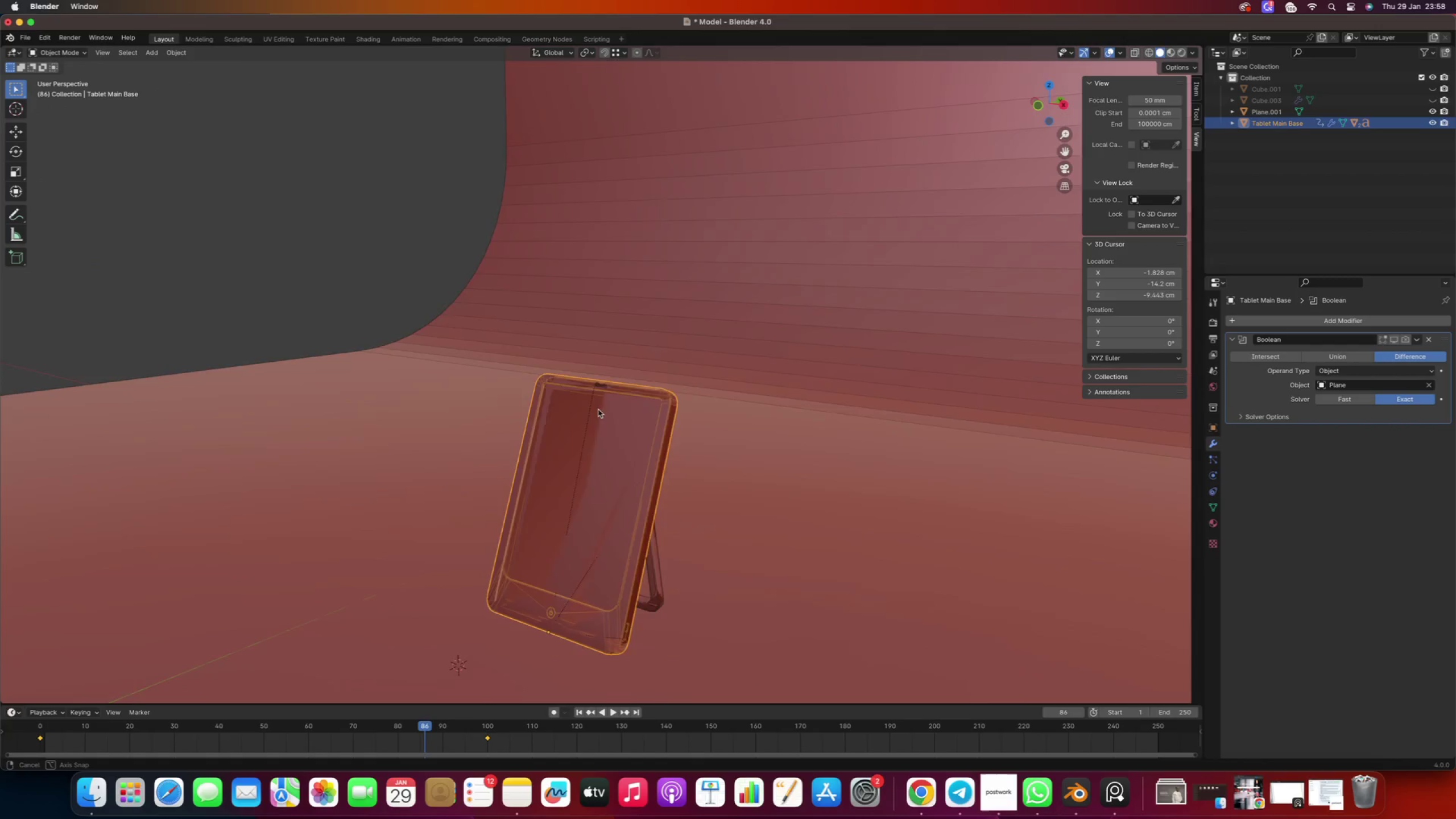 
hold_key(key=ShiftRight, duration=0.56)
 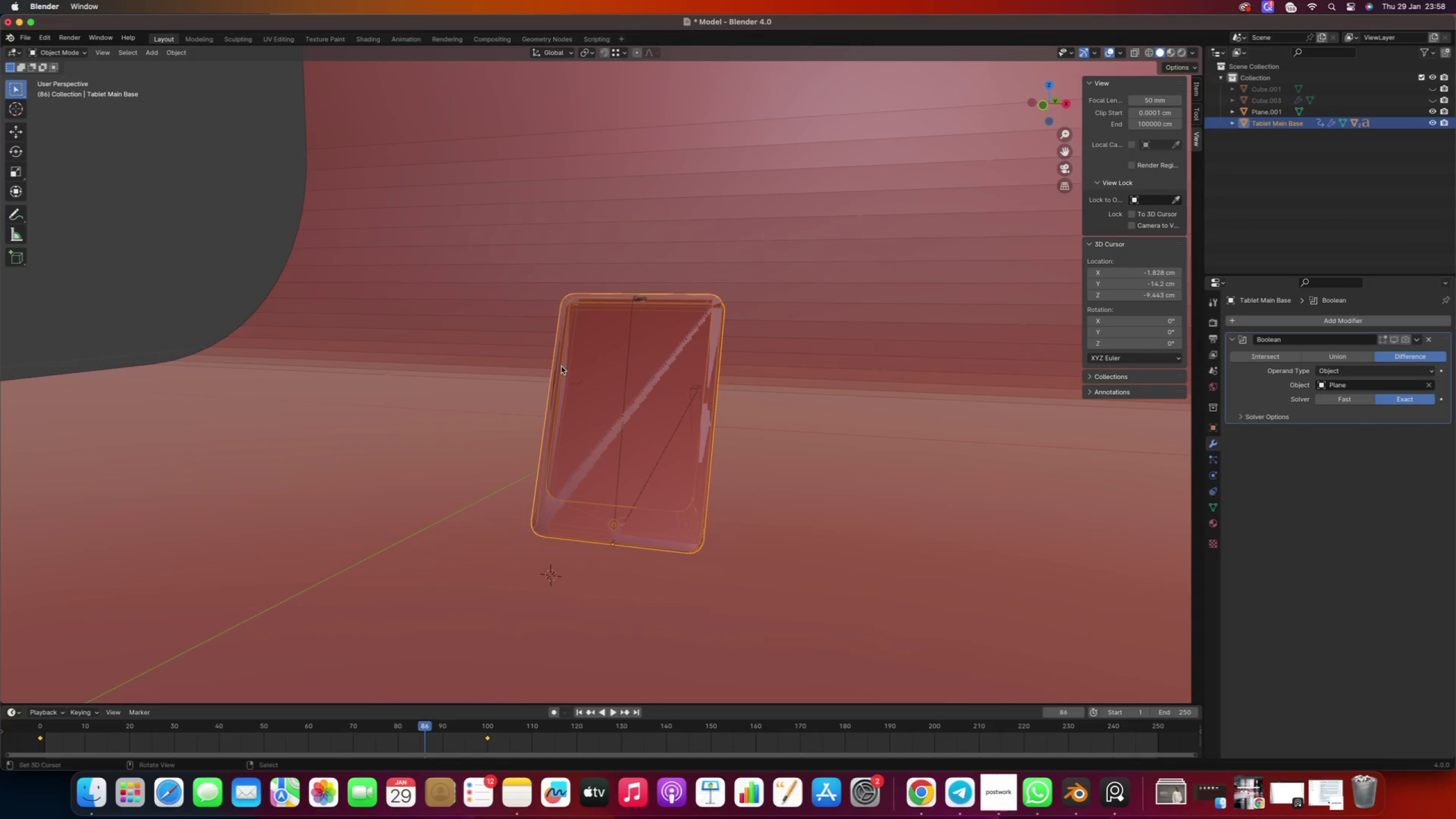 
left_click([496, 442])
 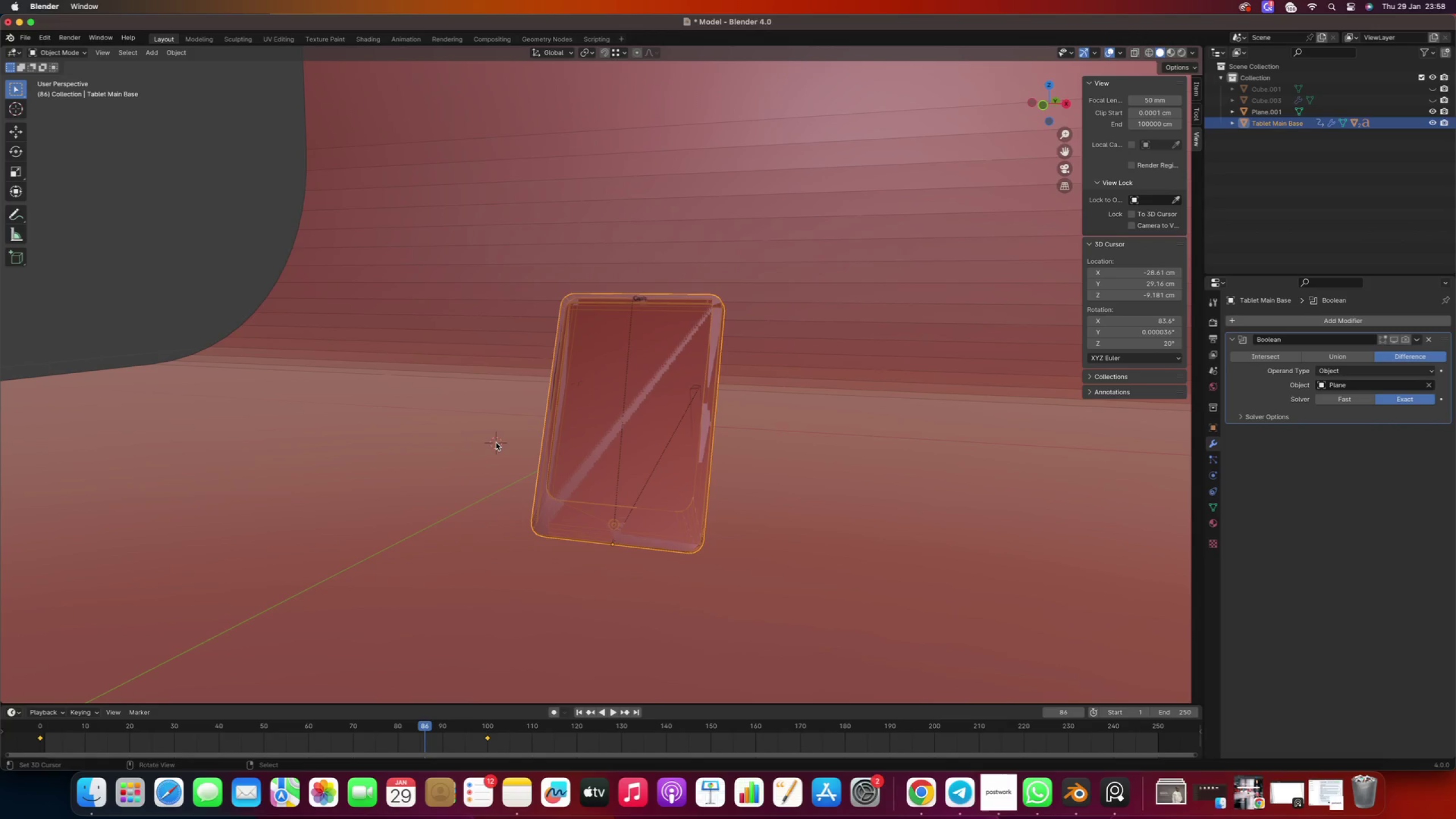 
type(Acam)
 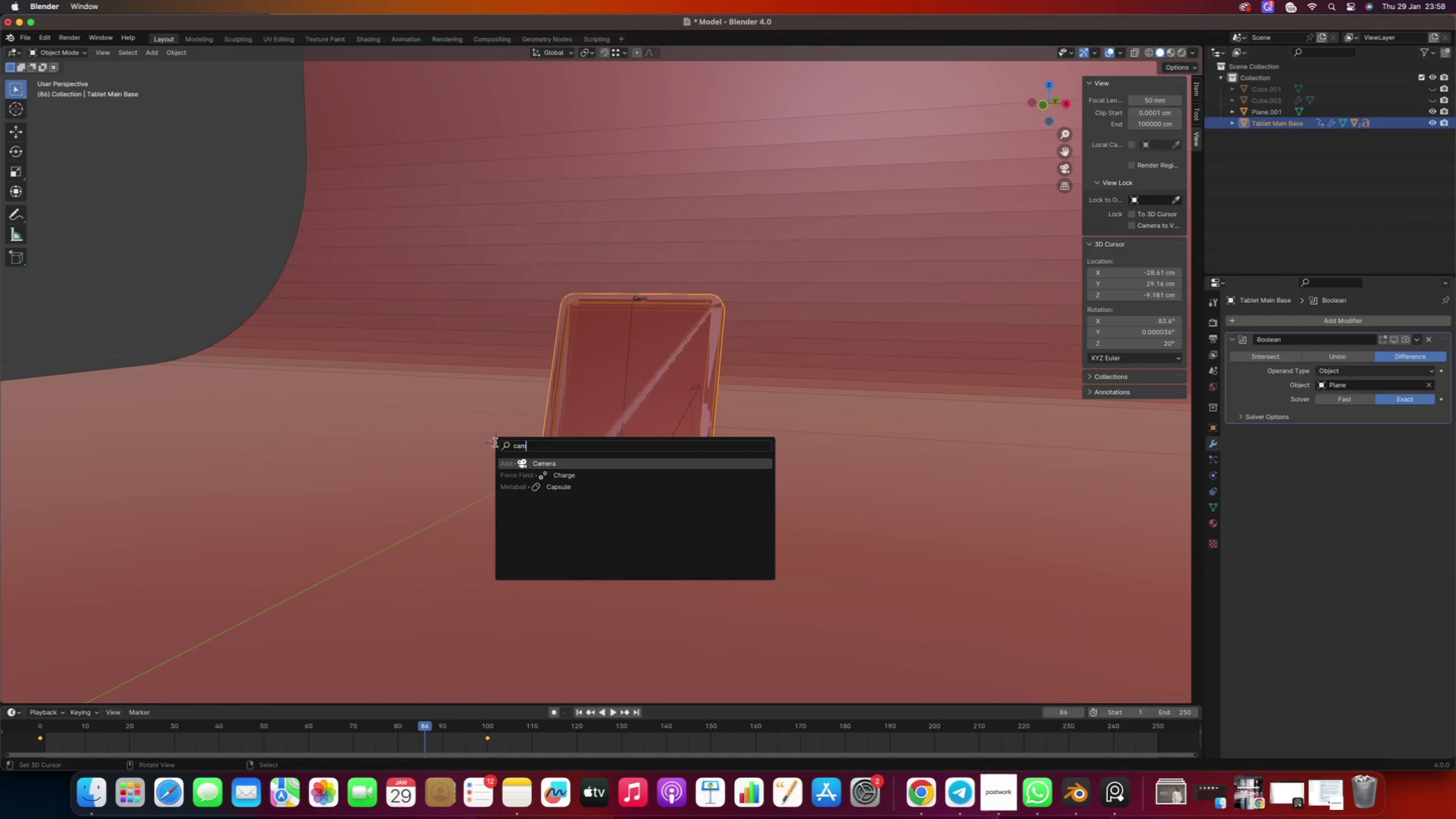 
key(Enter)
 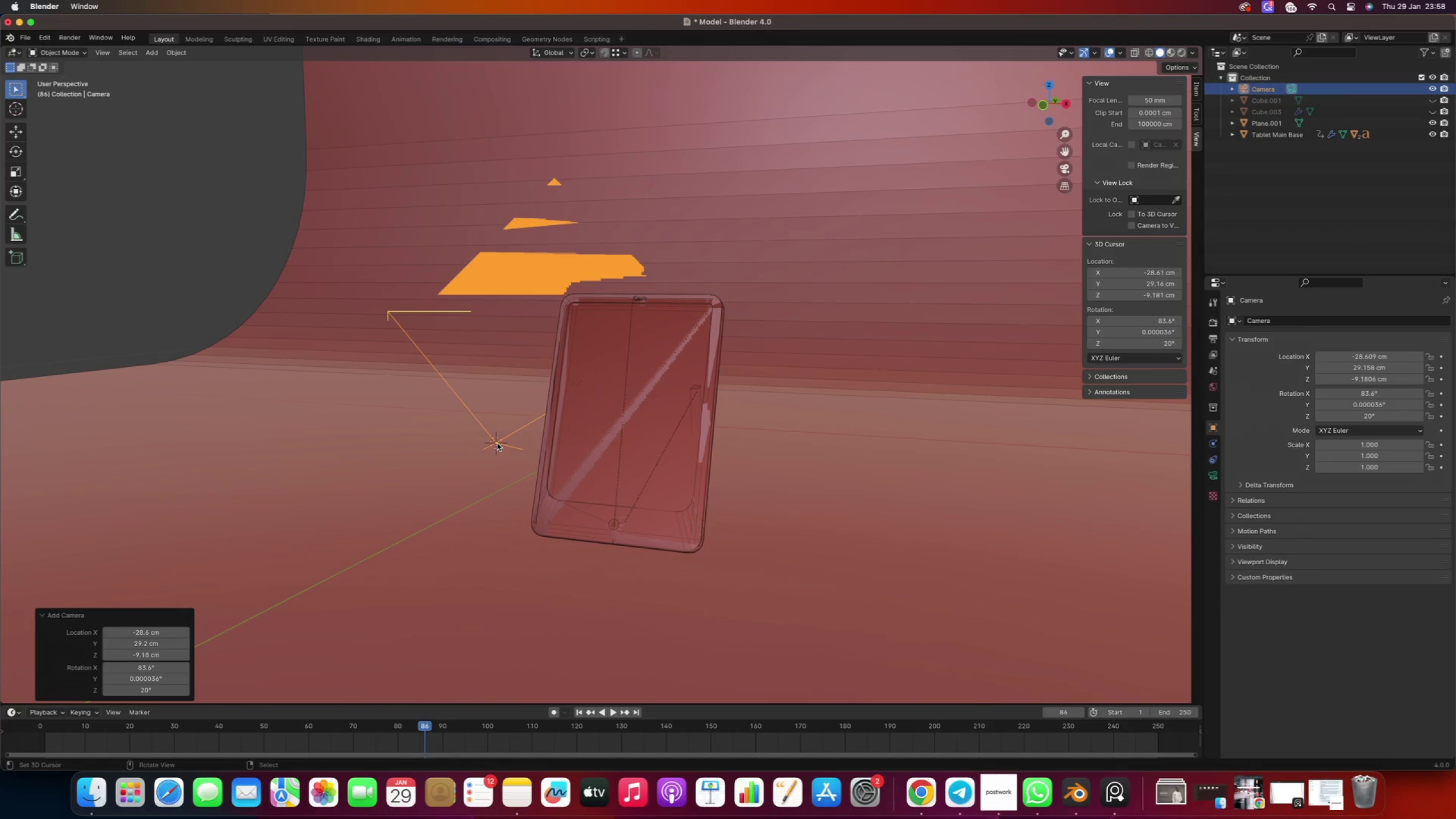 
key(Alt+Control+Numpad0)
 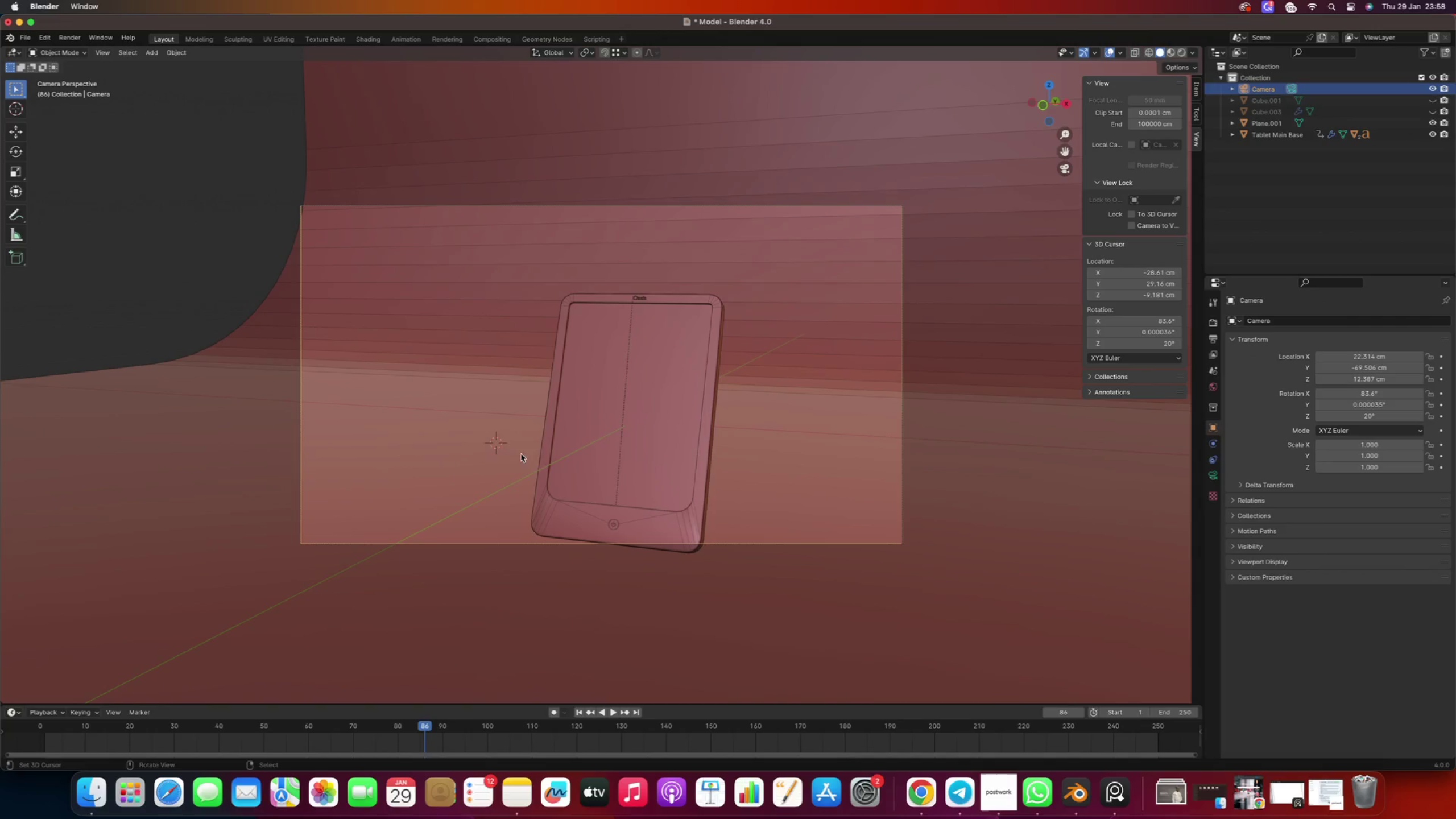 
scroll: coordinate [557, 468], scroll_direction: up, amount: 5.0
 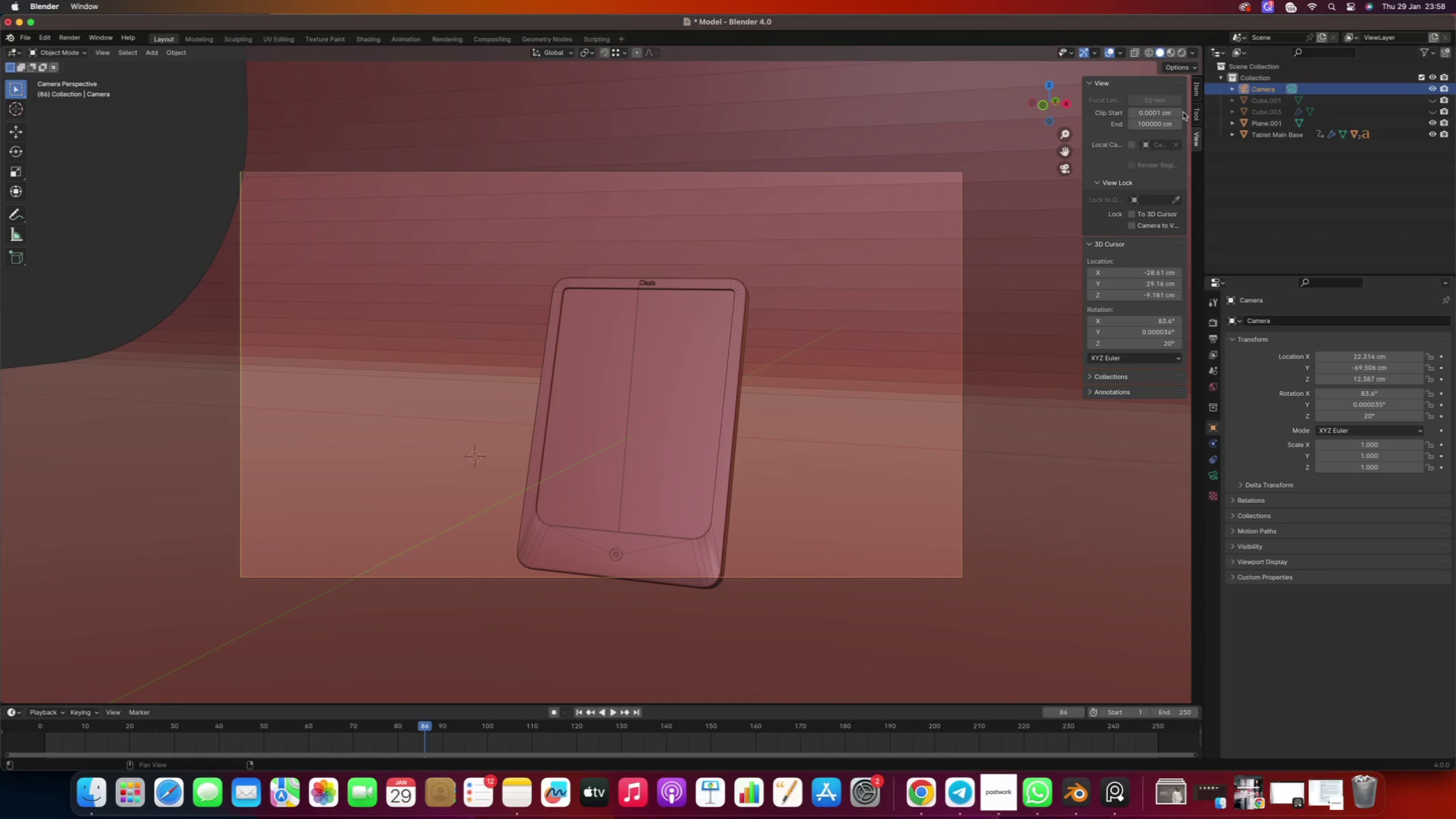 
right_click([1042, 218])
 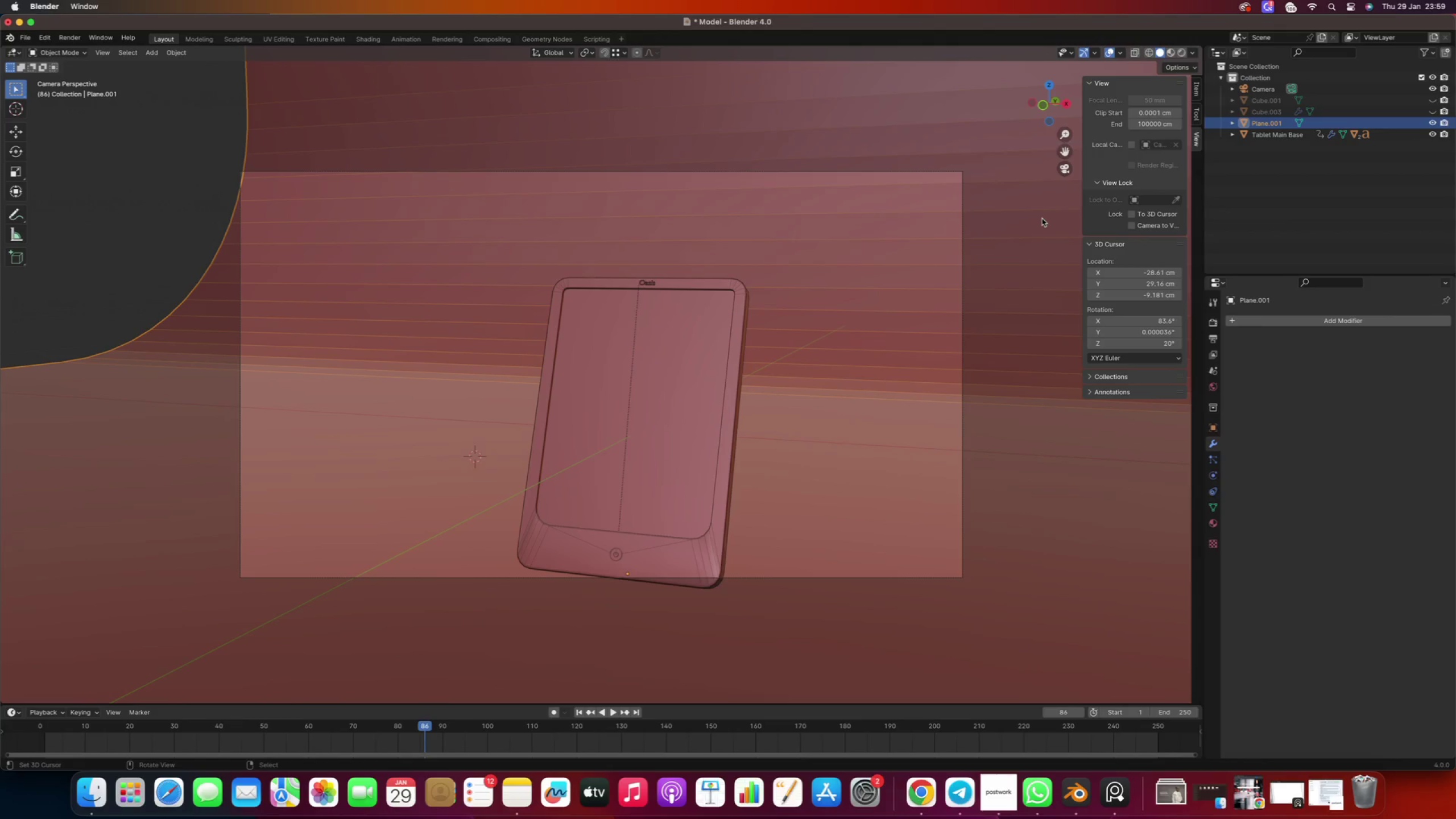 
key(Numpad0)
 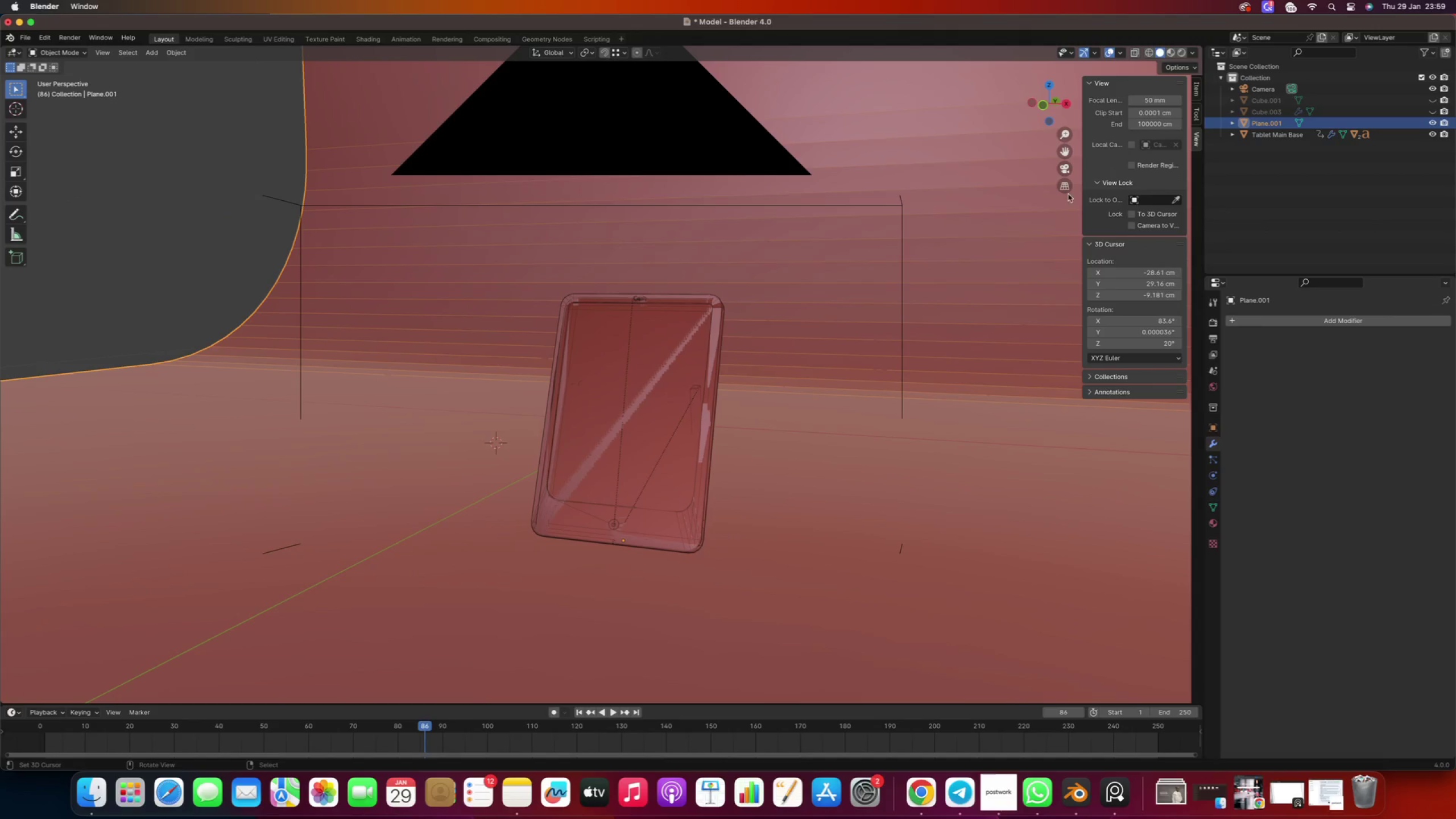 
scroll: coordinate [996, 238], scroll_direction: down, amount: 2.0
 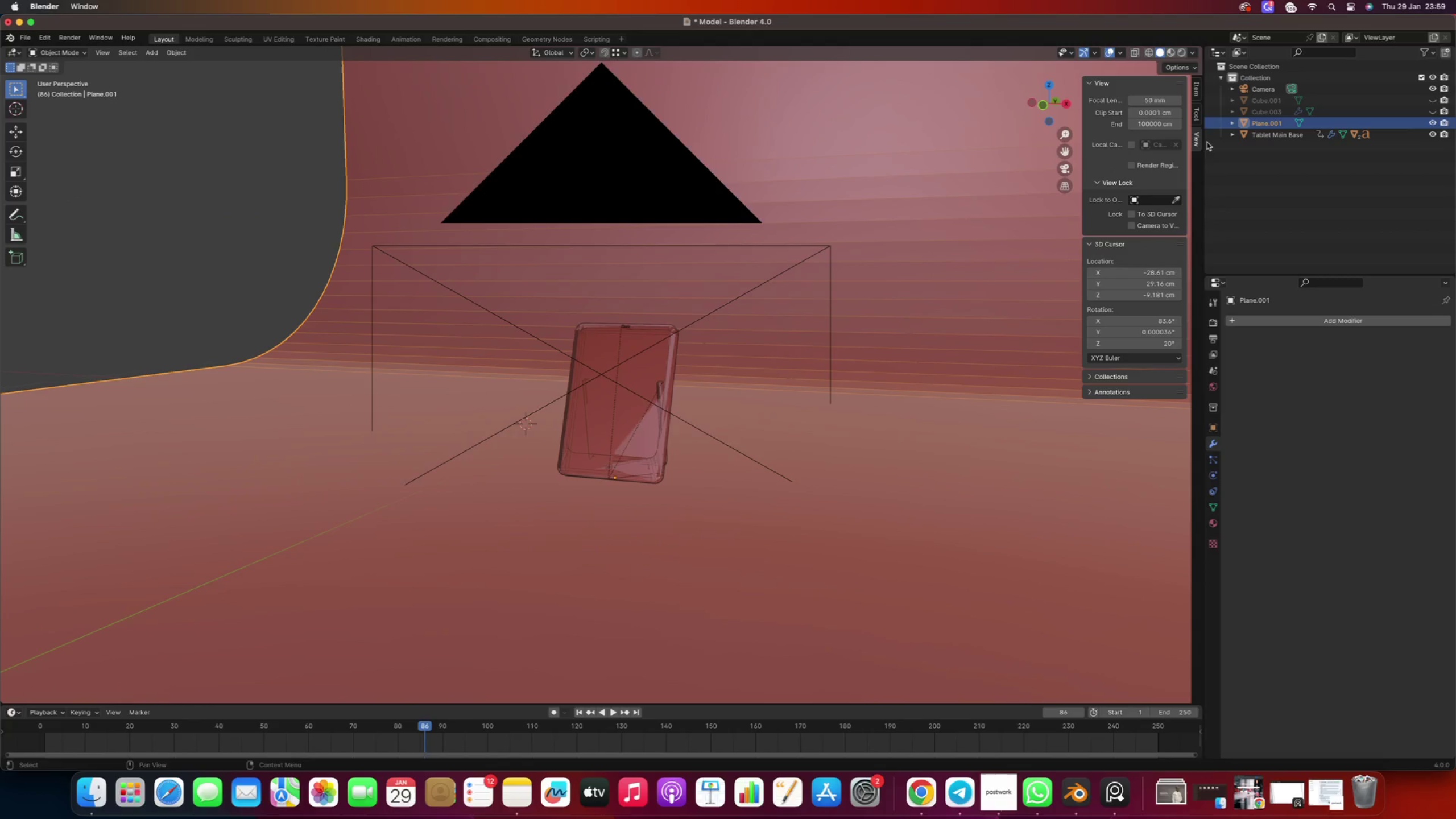 
left_click([1199, 118])
 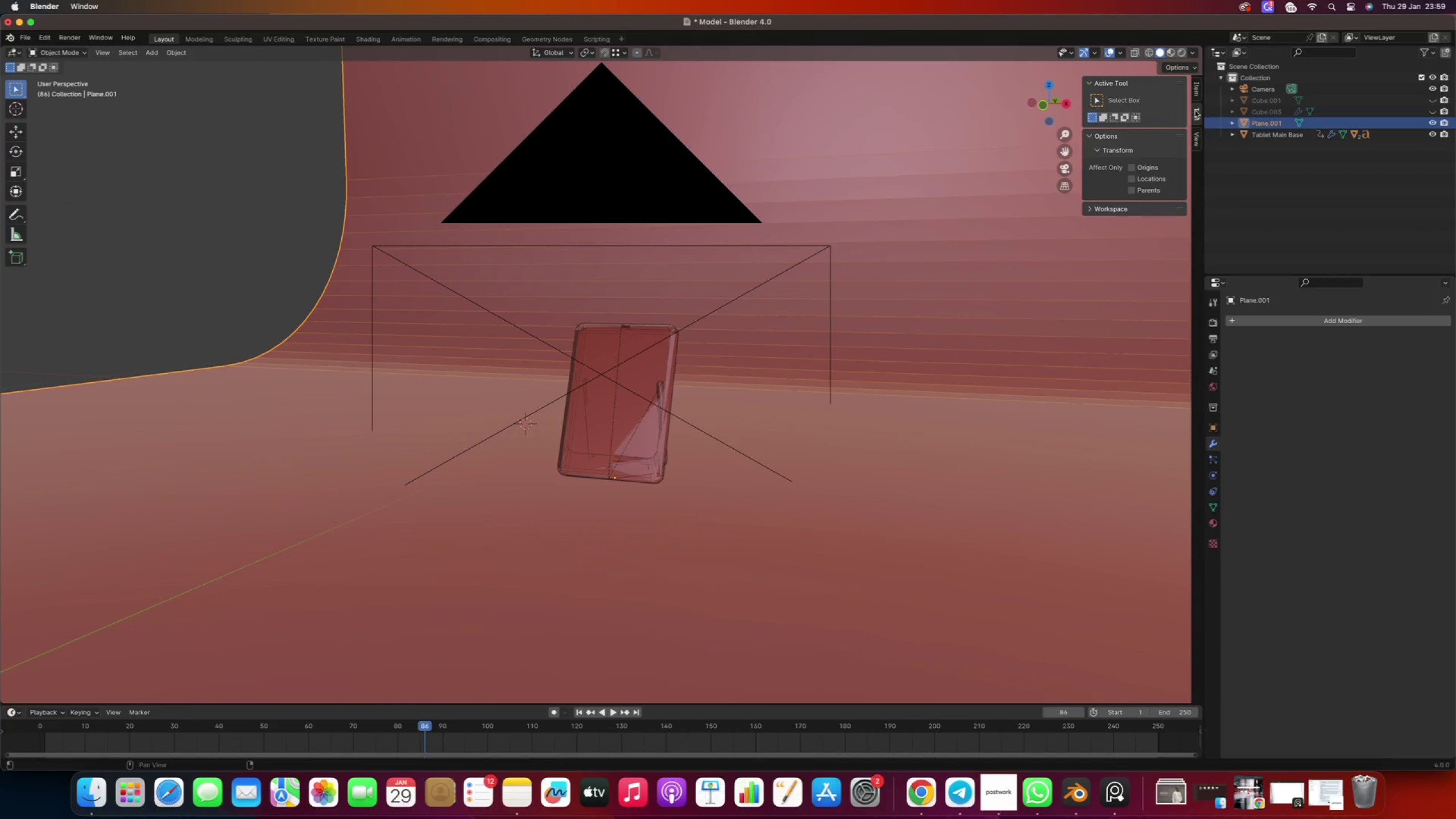 
left_click([1197, 139])
 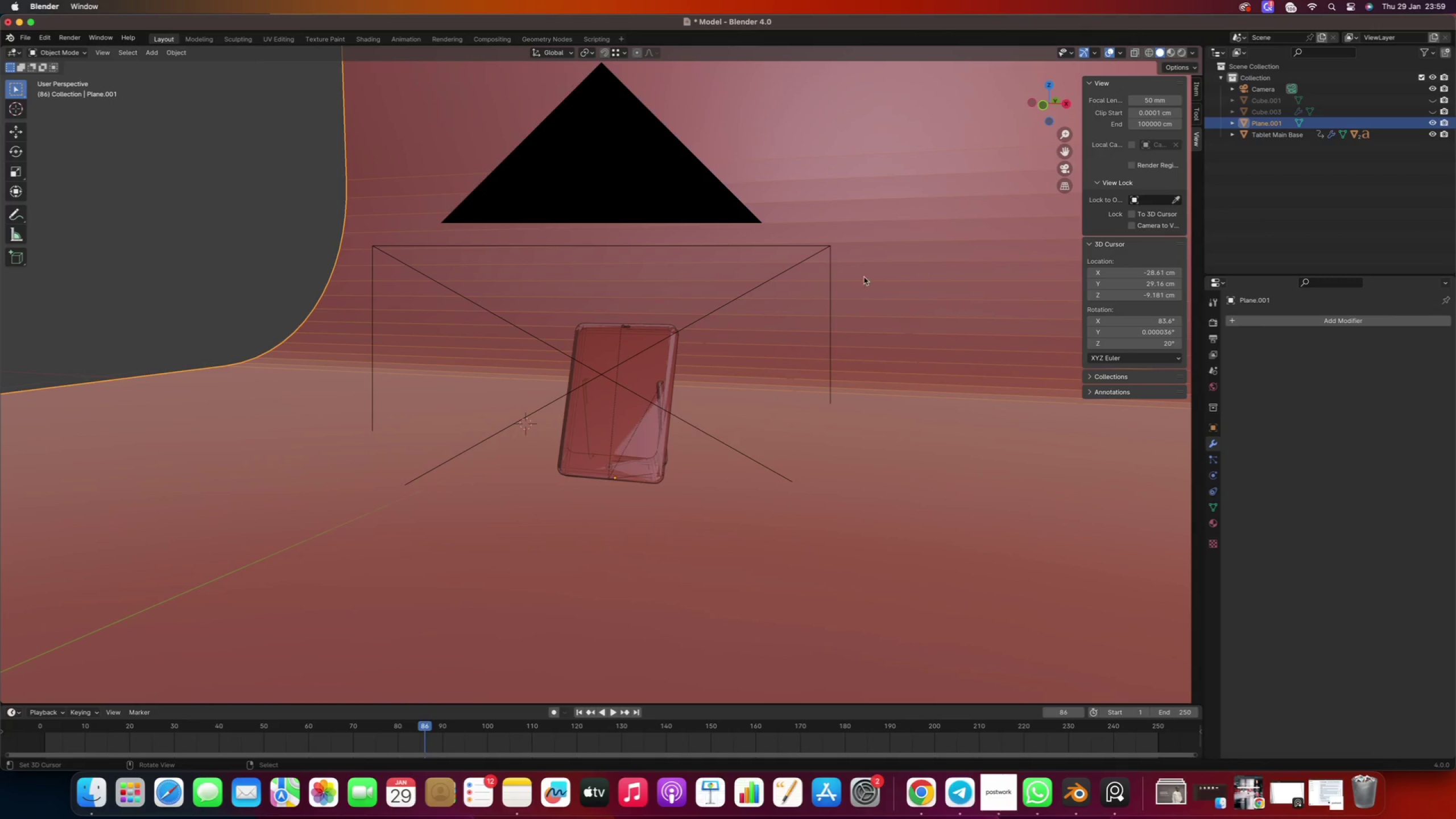 
scroll: coordinate [611, 355], scroll_direction: up, amount: 2.0
 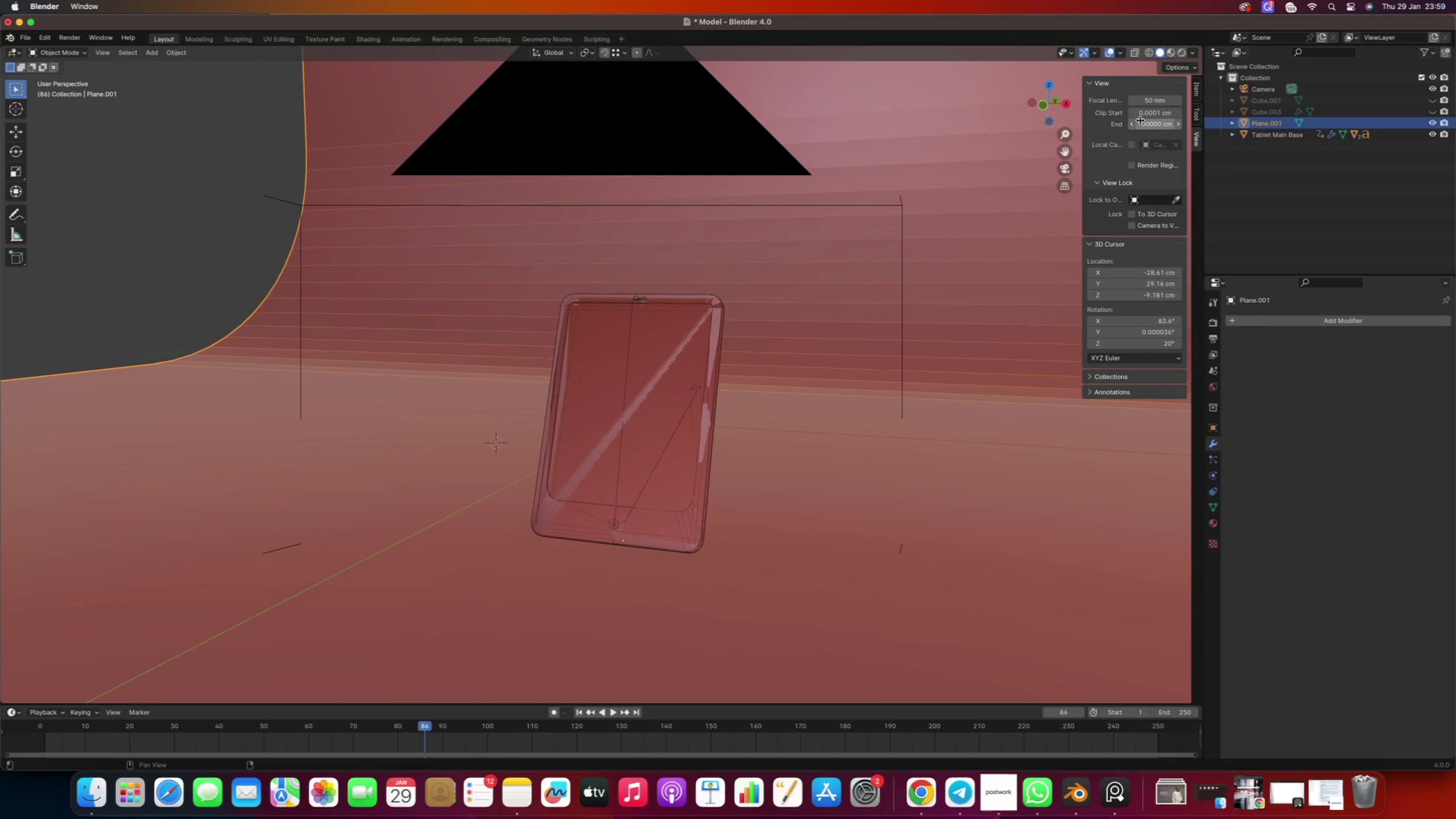 
left_click_drag(start_coordinate=[1143, 116], to_coordinate=[1147, 119])
 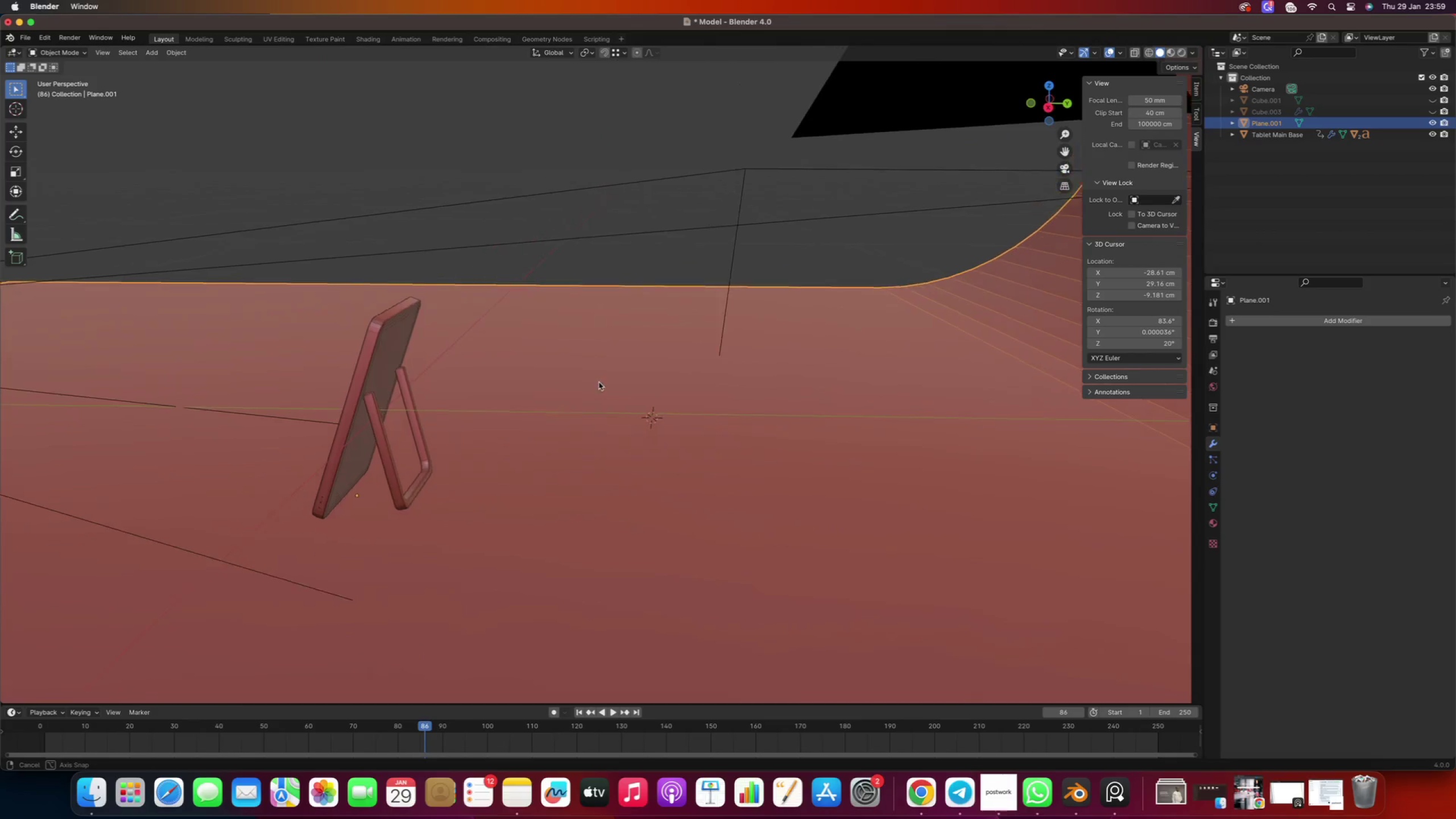 
hold_key(key=ShiftRight, duration=0.5)
 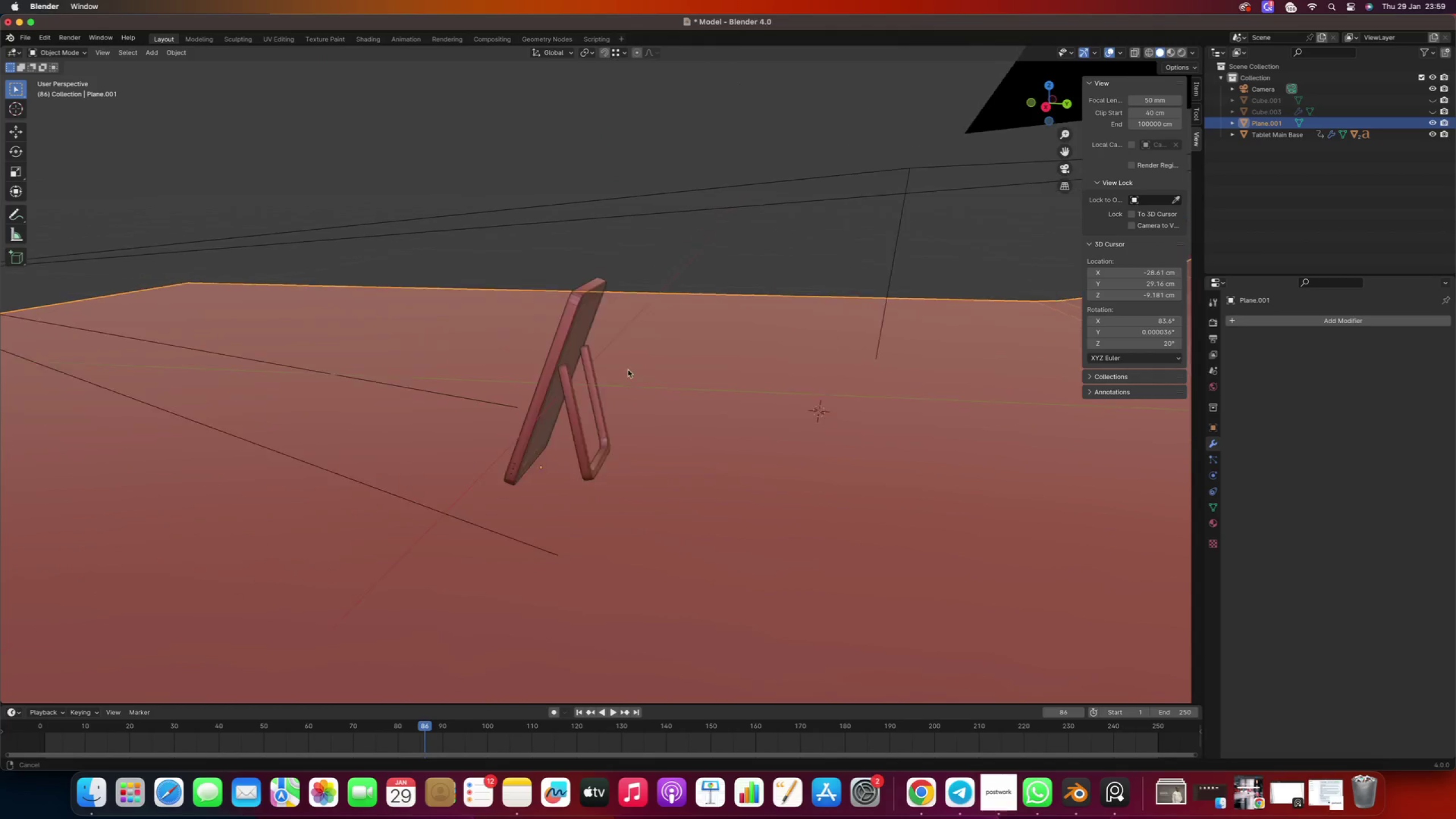 
scroll: coordinate [564, 379], scroll_direction: up, amount: 11.0
 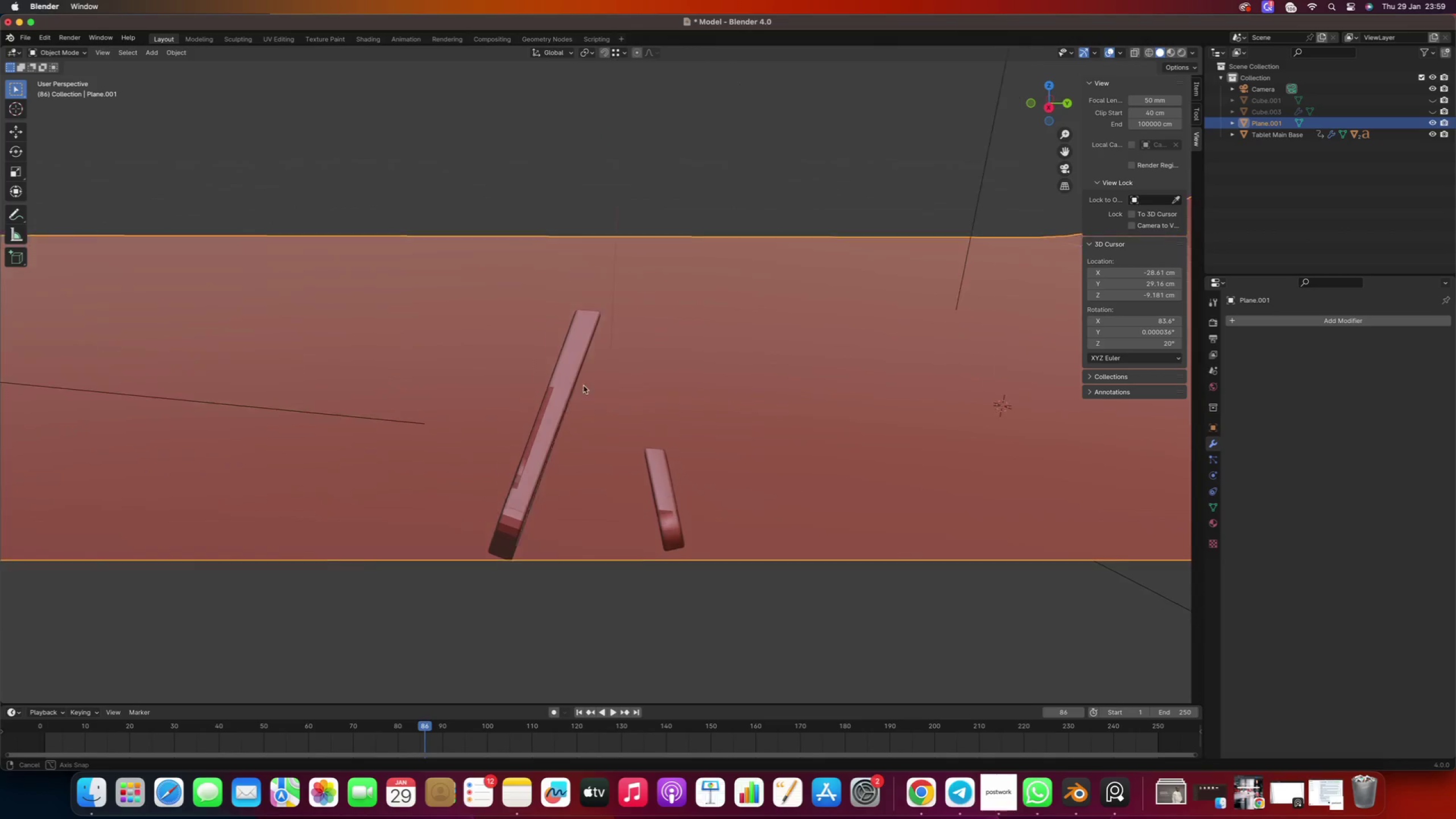 
scroll: coordinate [575, 387], scroll_direction: down, amount: 4.0
 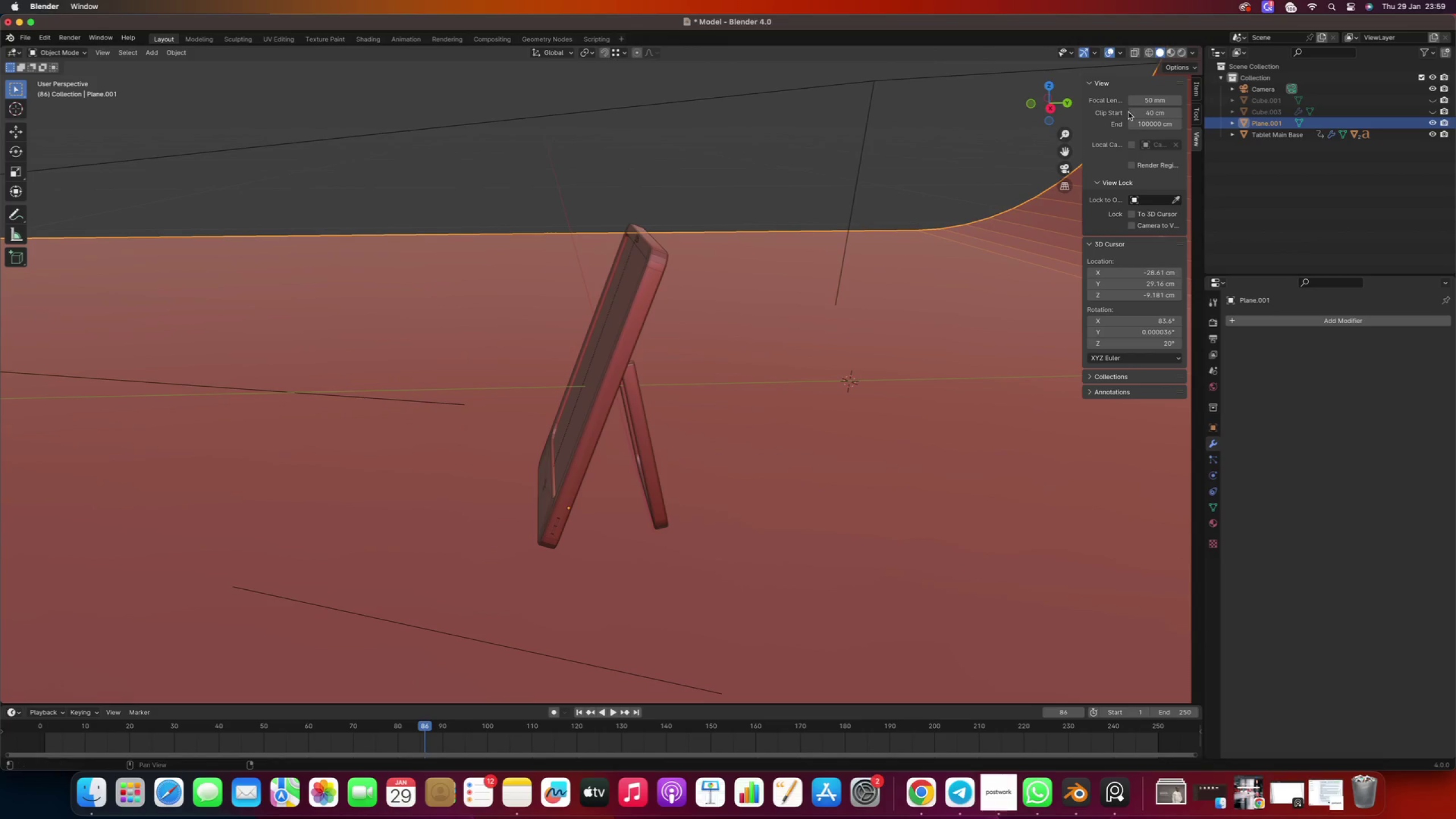 
left_click([1145, 113])
 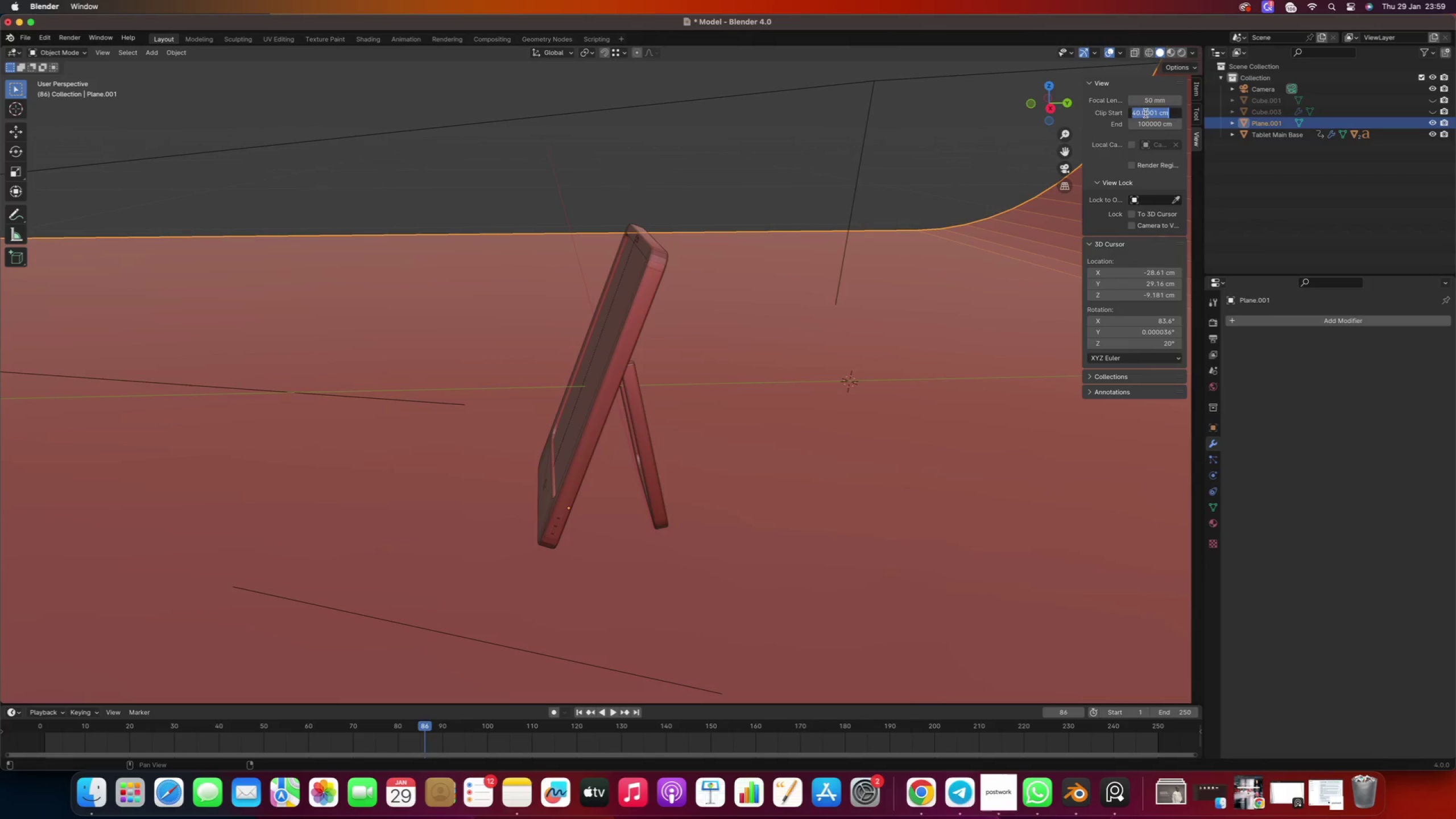 
key(1)
 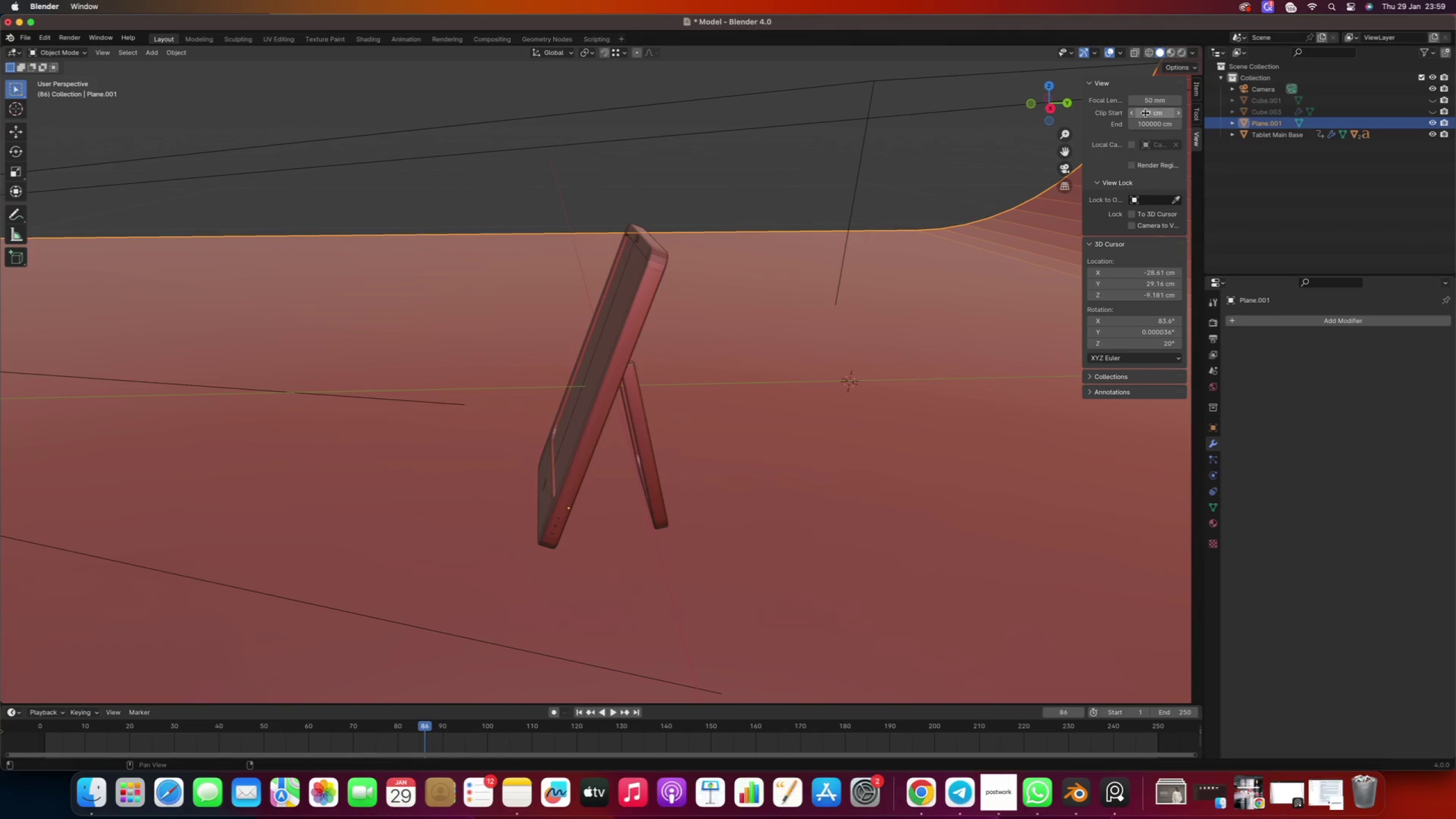 
key(Enter)
 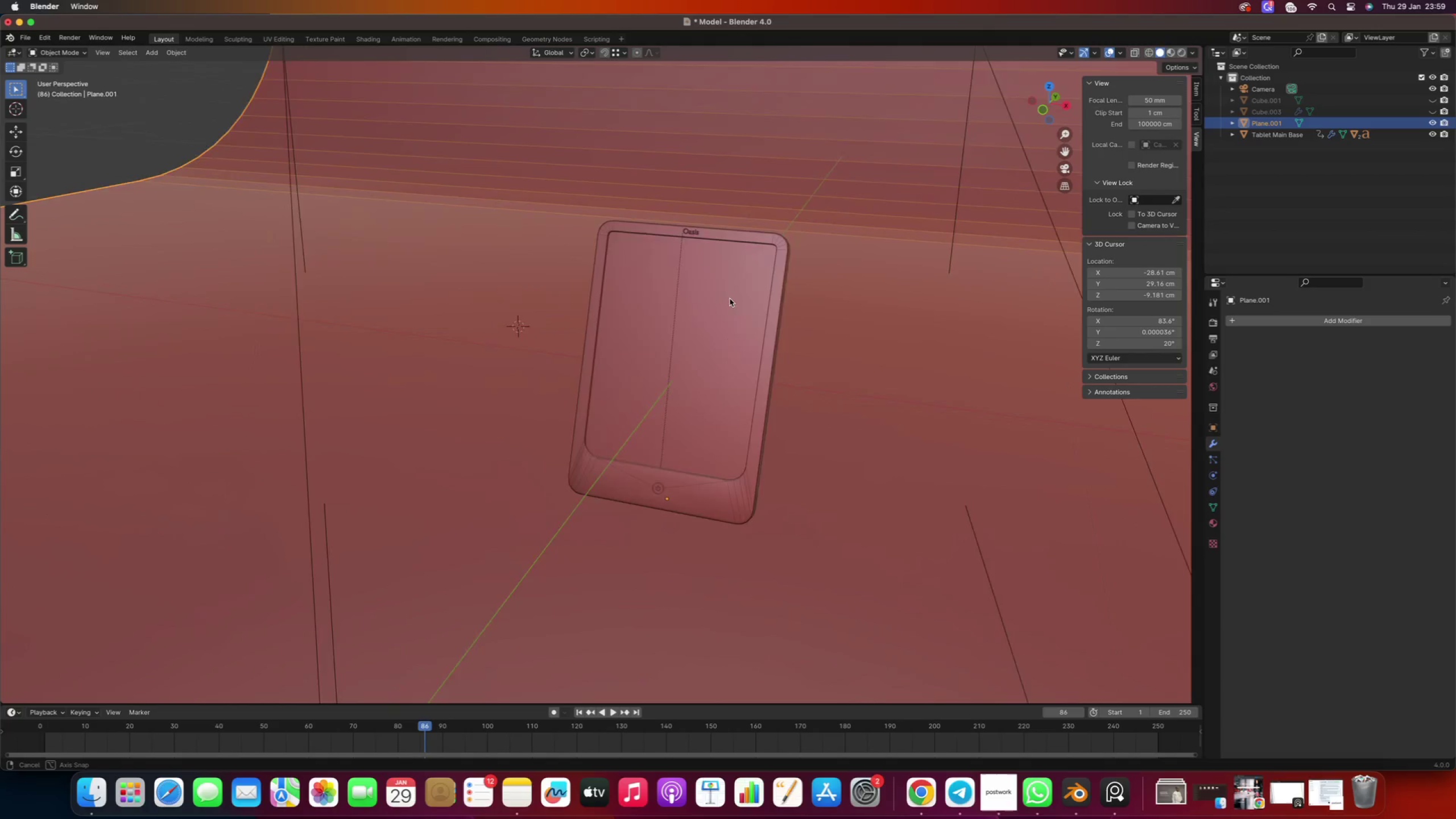 
scroll: coordinate [627, 409], scroll_direction: up, amount: 4.0
 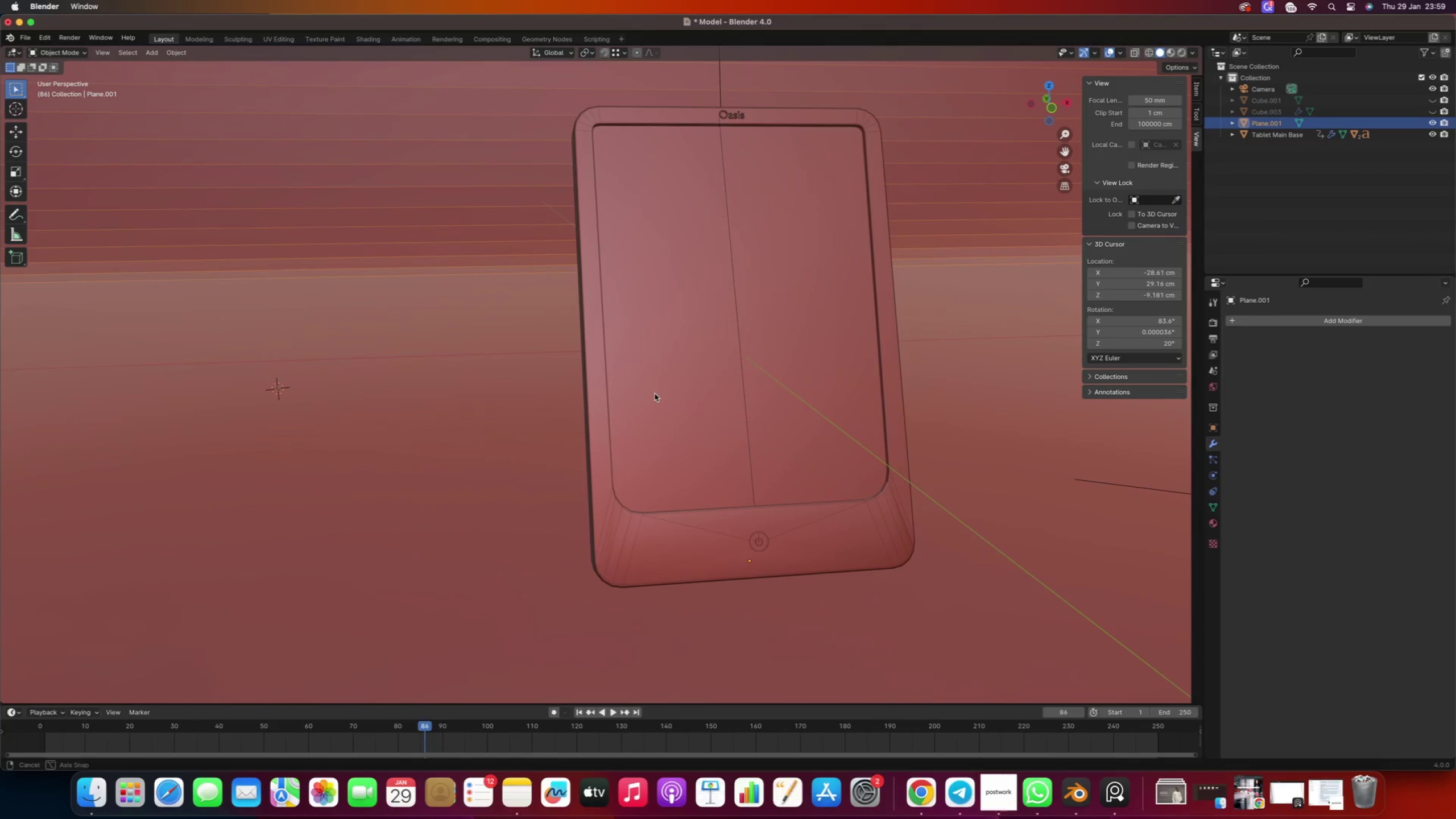 
right_click([654, 394])
 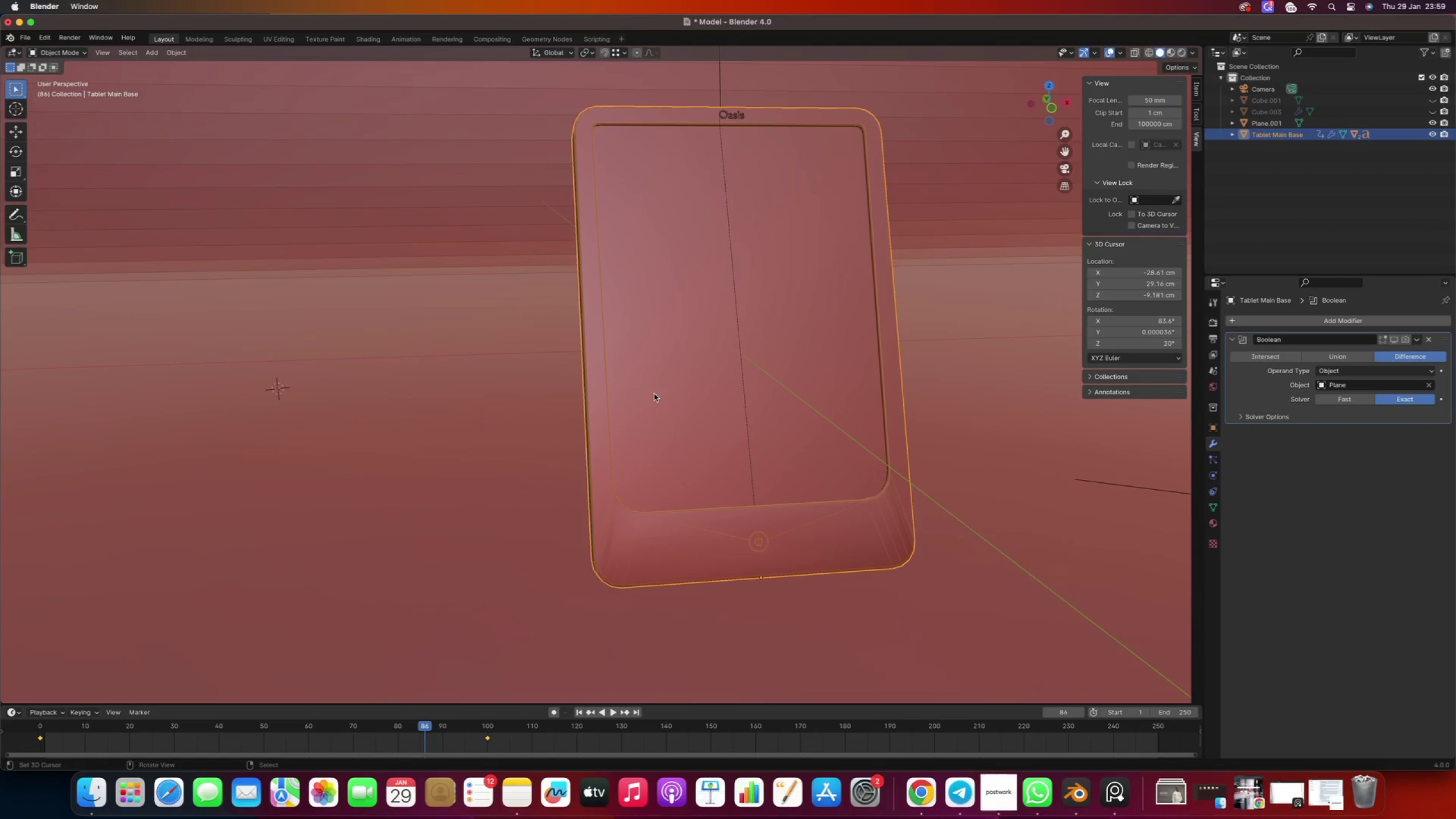 
key(Slash)
 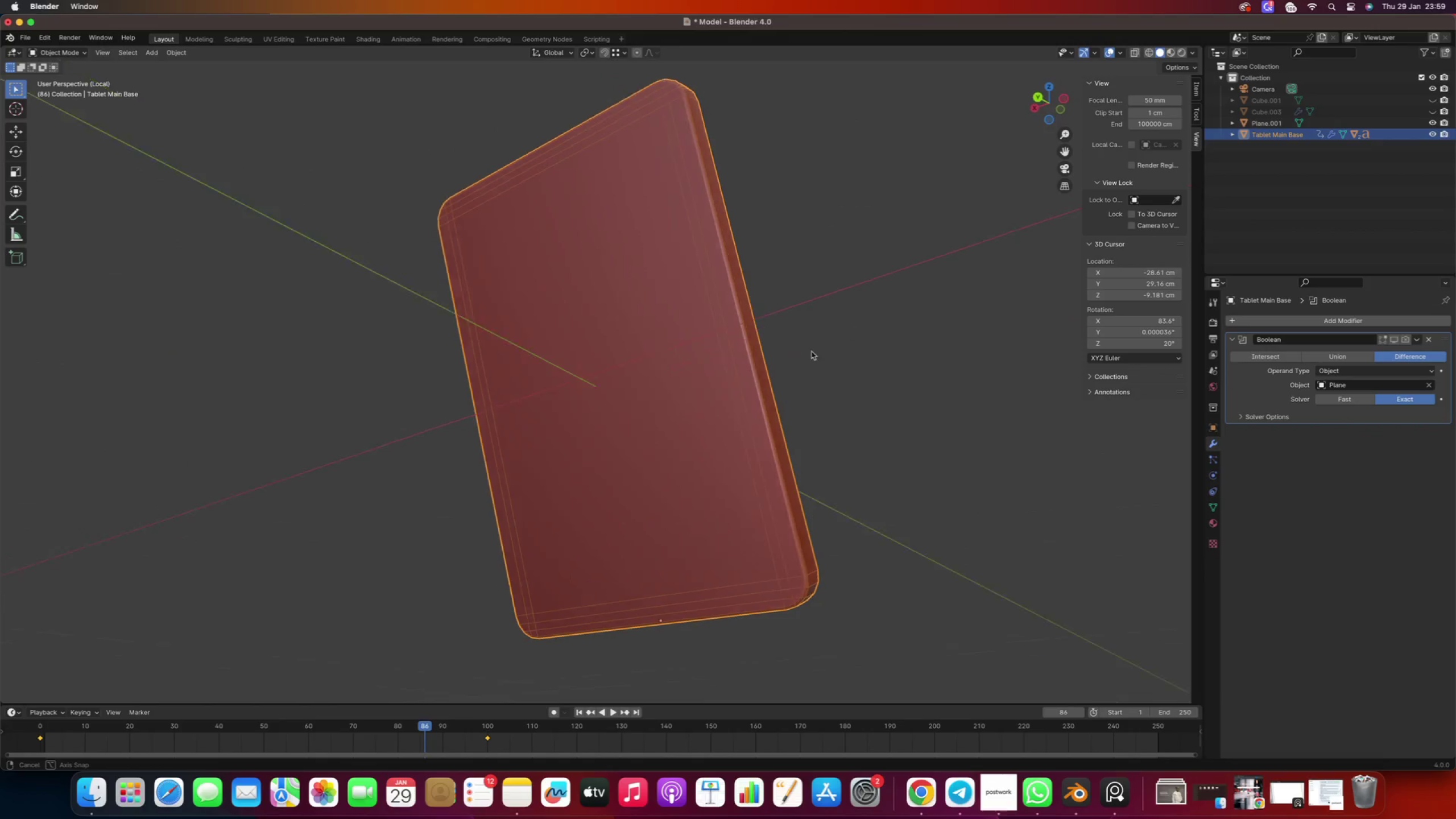 
hold_key(key=ShiftRight, duration=0.33)
 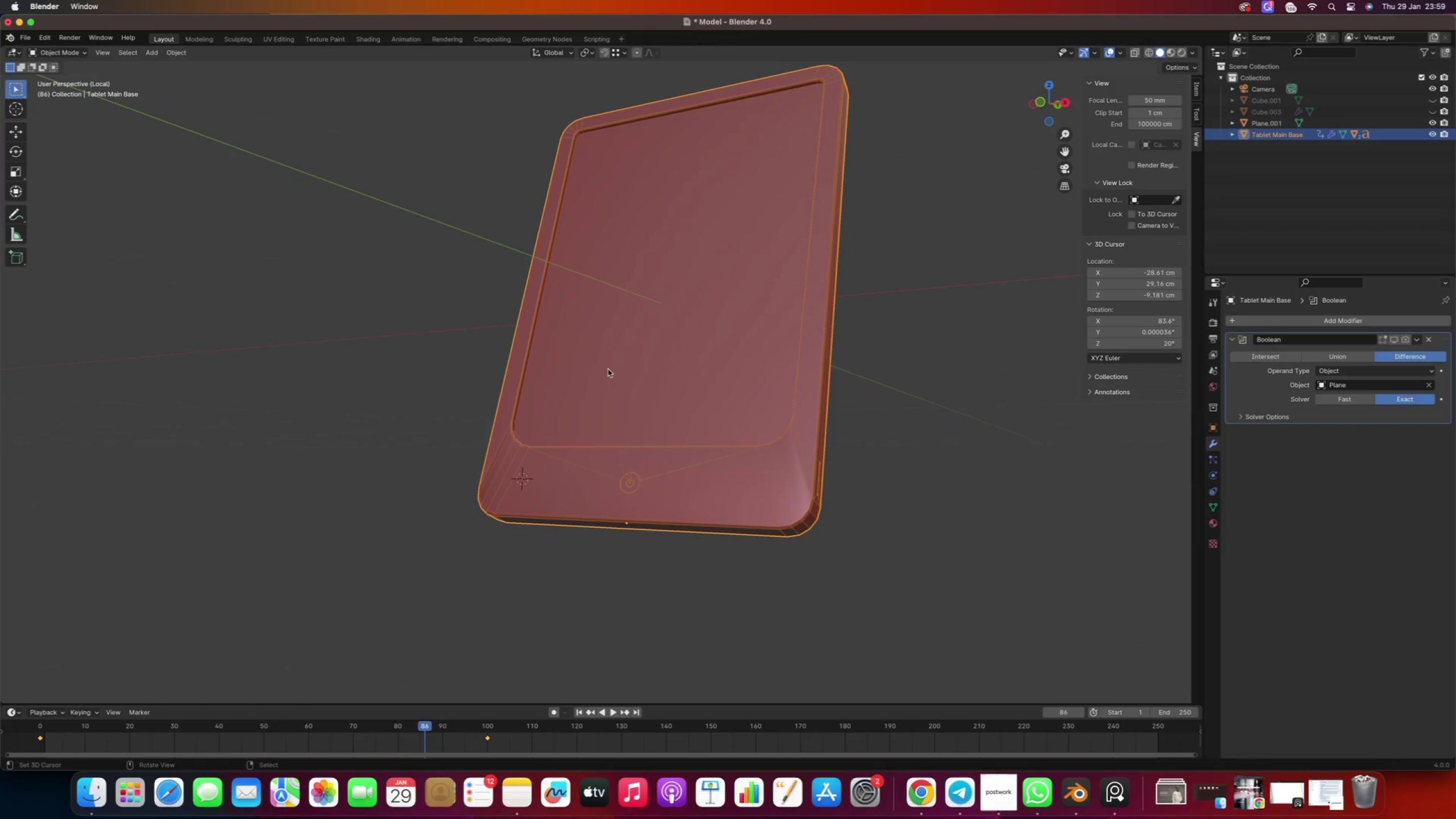 
type( au)
 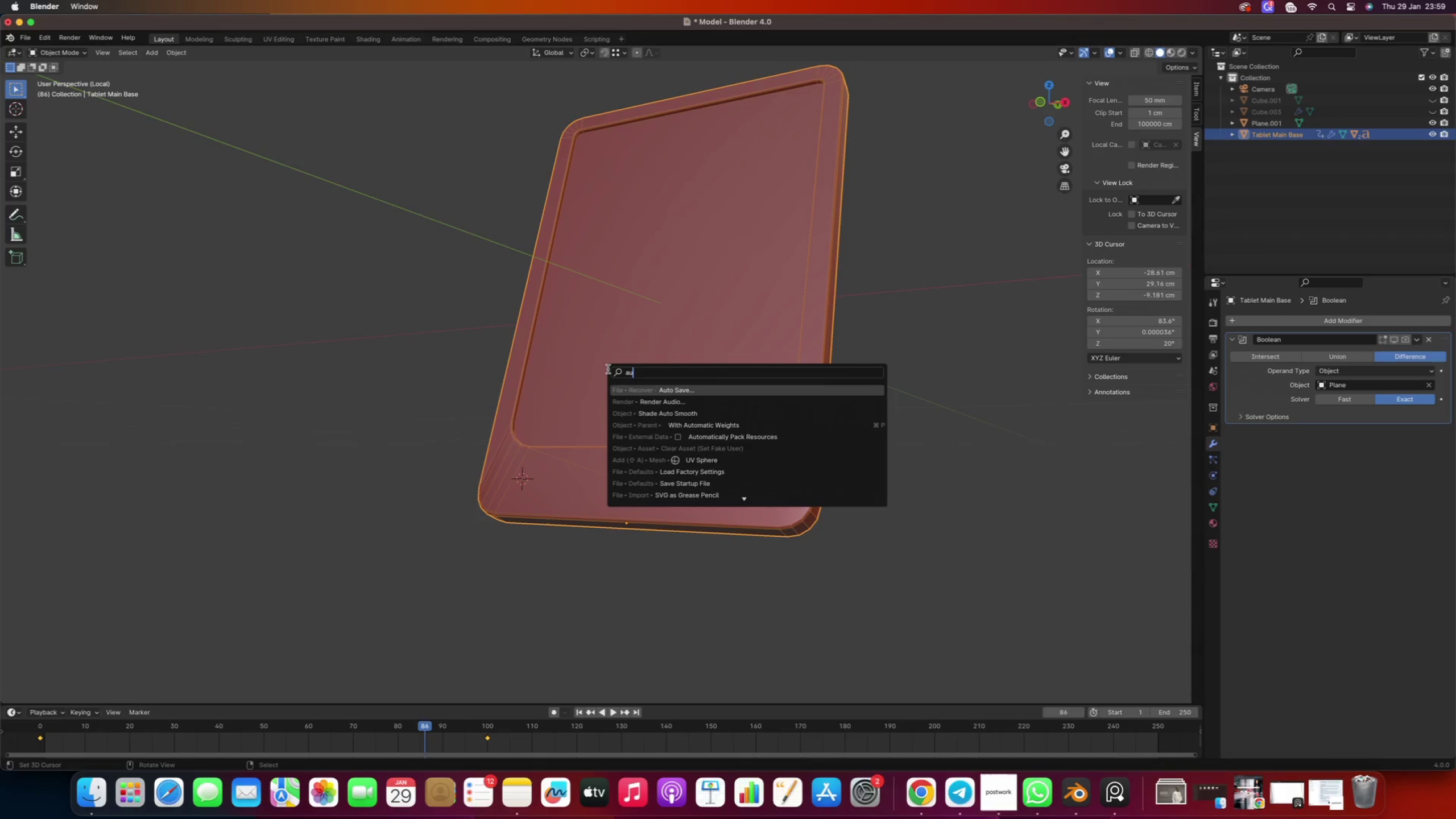 
key(ArrowDown)
 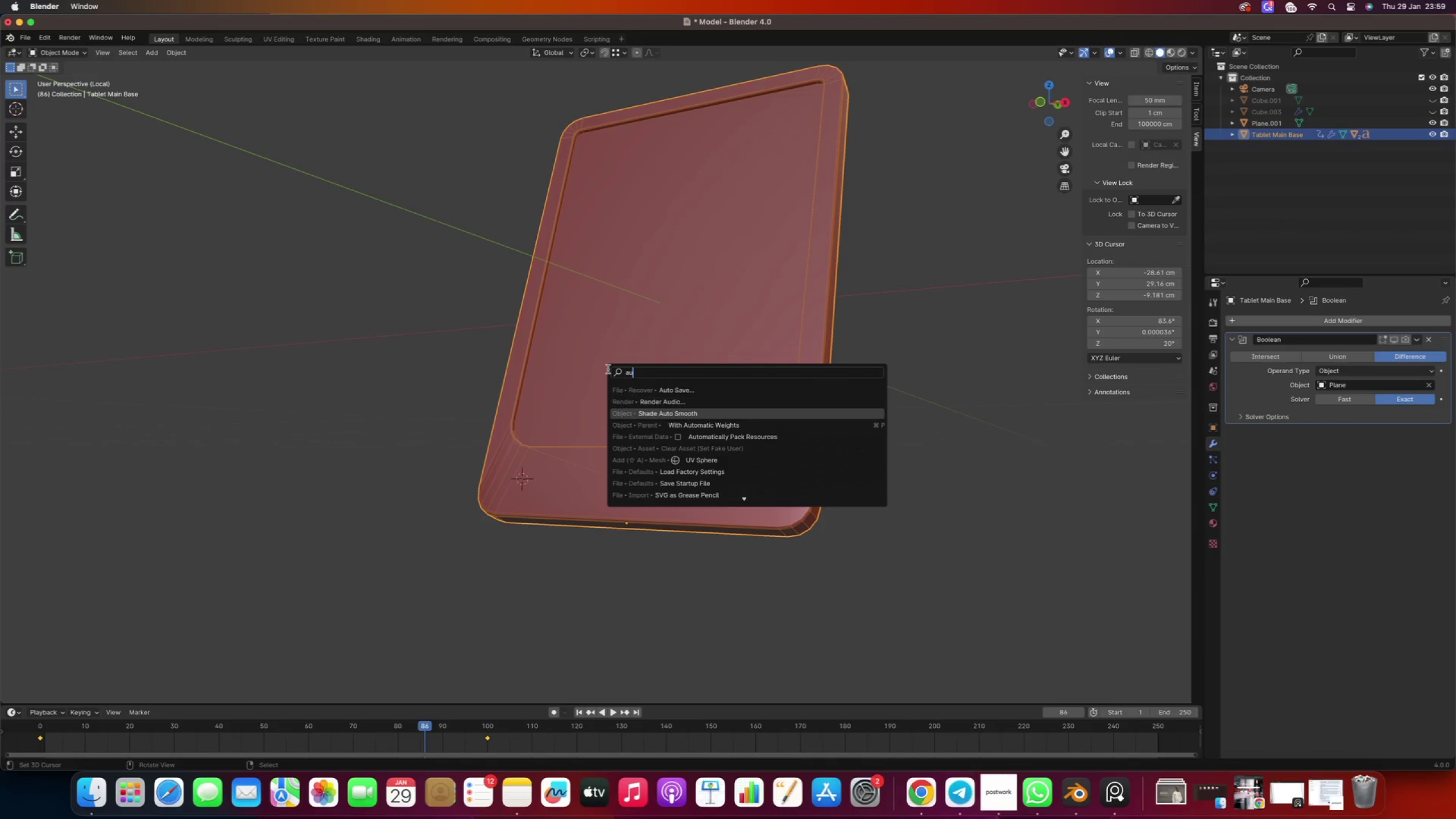 
key(ArrowDown)
 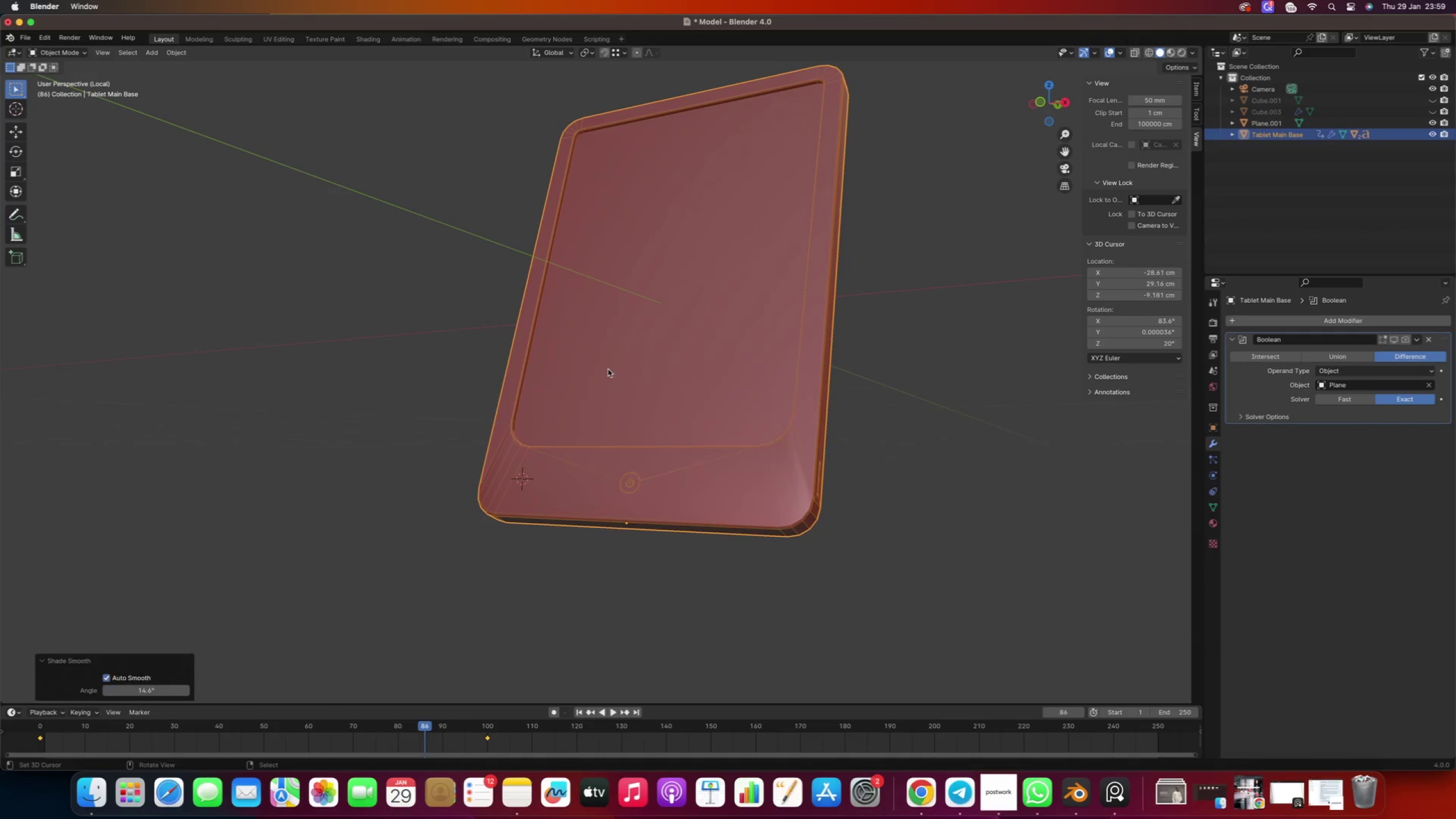 
key(Enter)
 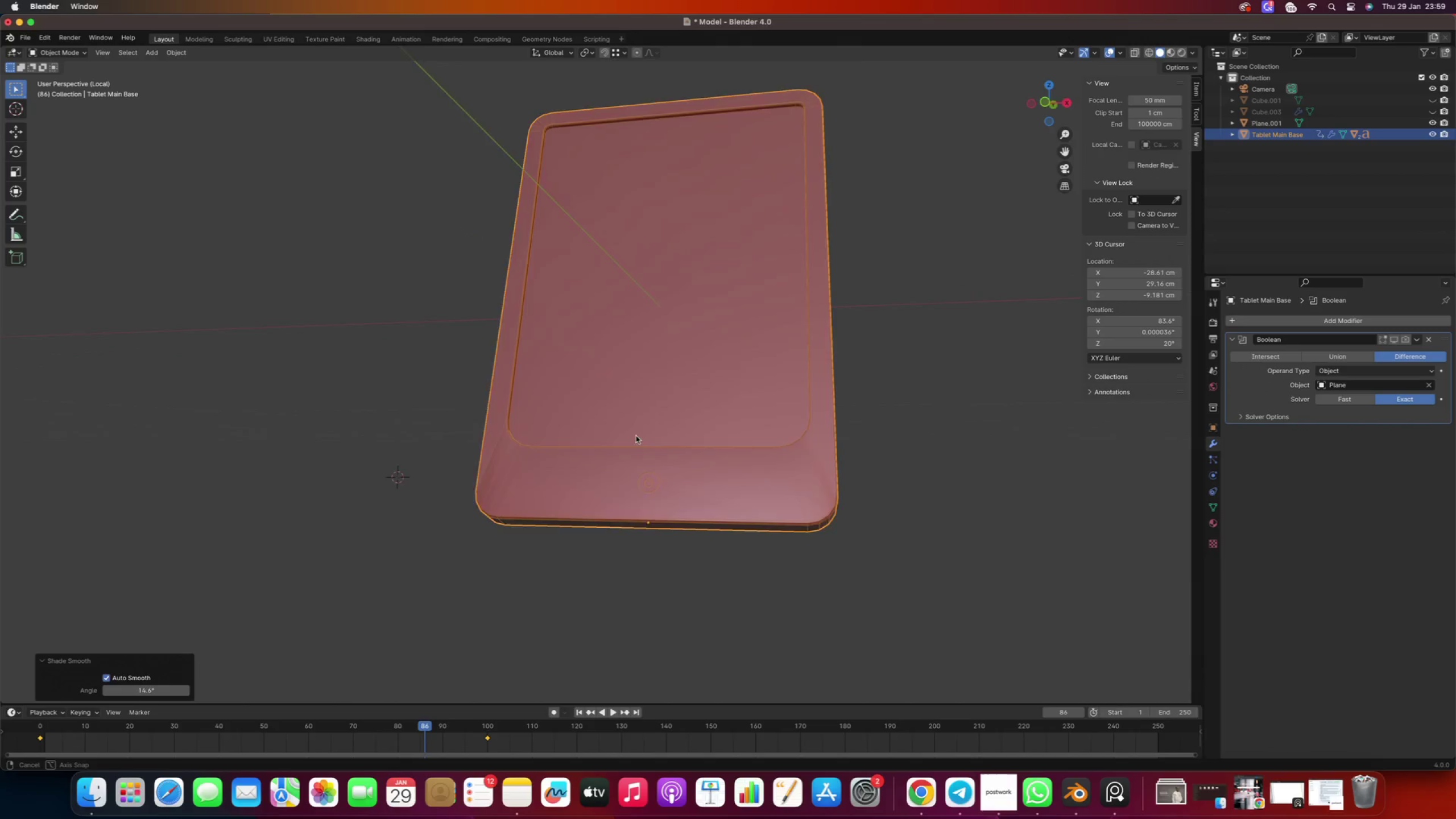 
scroll: coordinate [737, 502], scroll_direction: up, amount: 9.0
 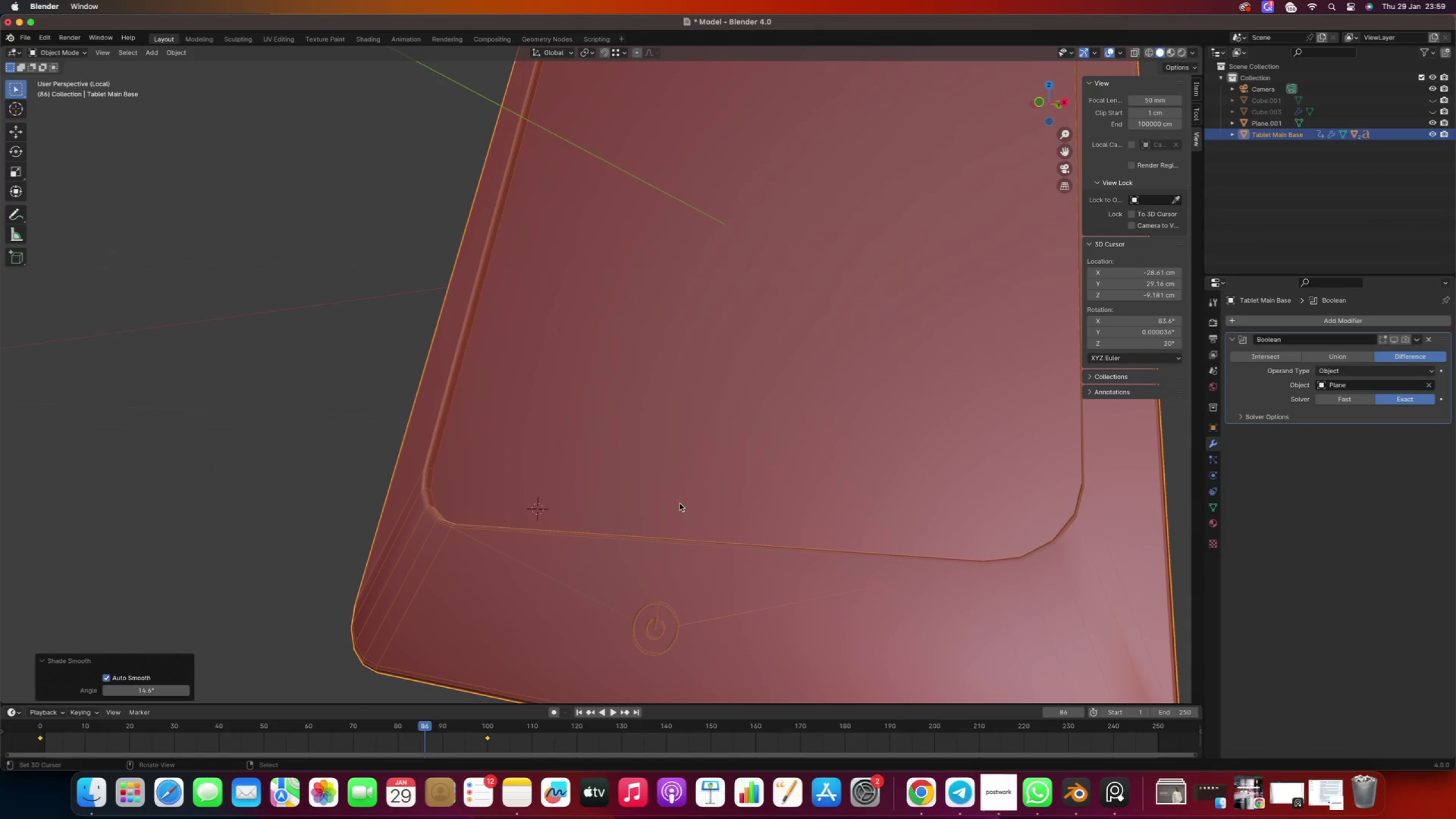 
scroll: coordinate [678, 502], scroll_direction: down, amount: 2.0
 